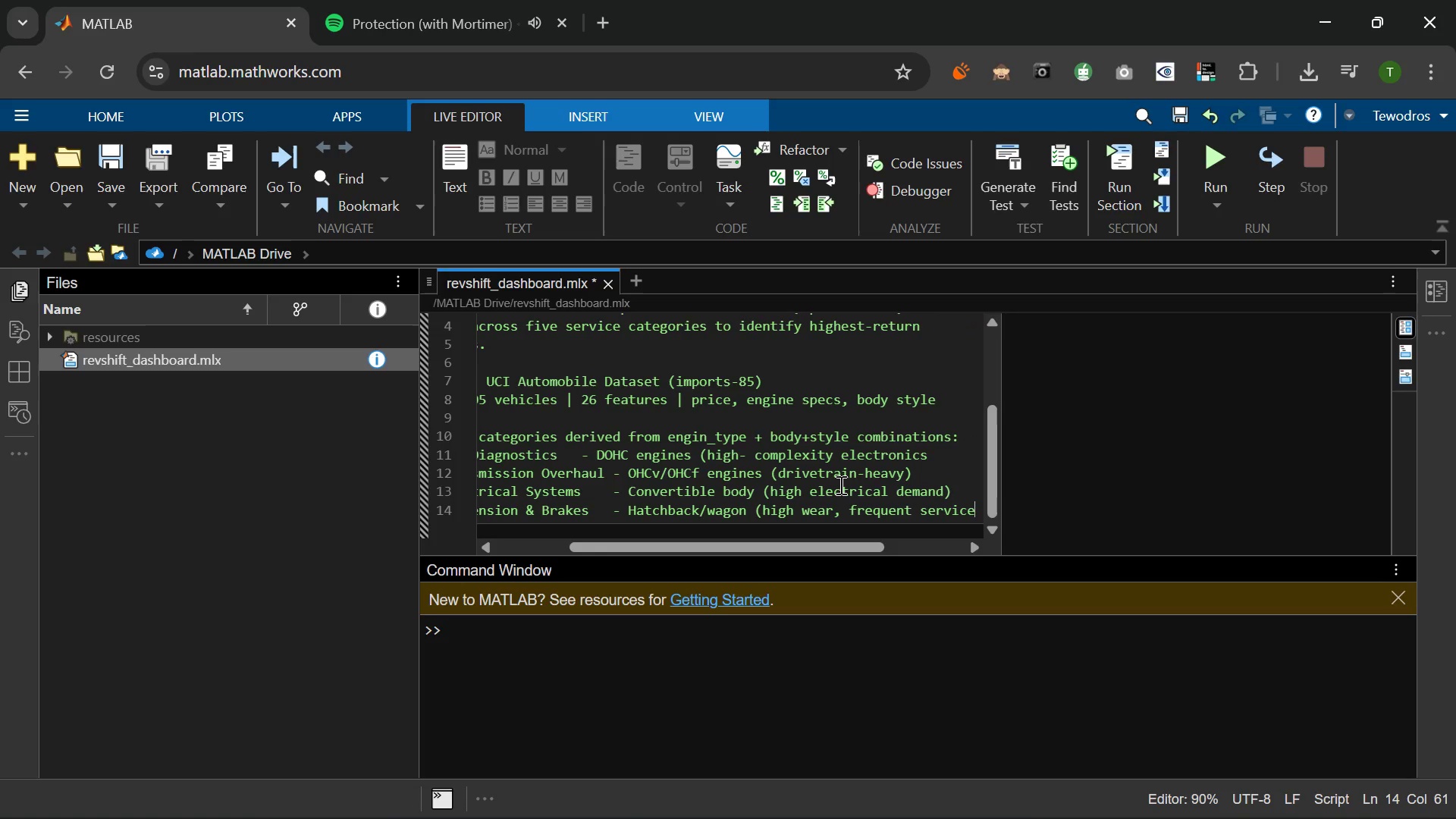 
type()j)
key(Backspace)
 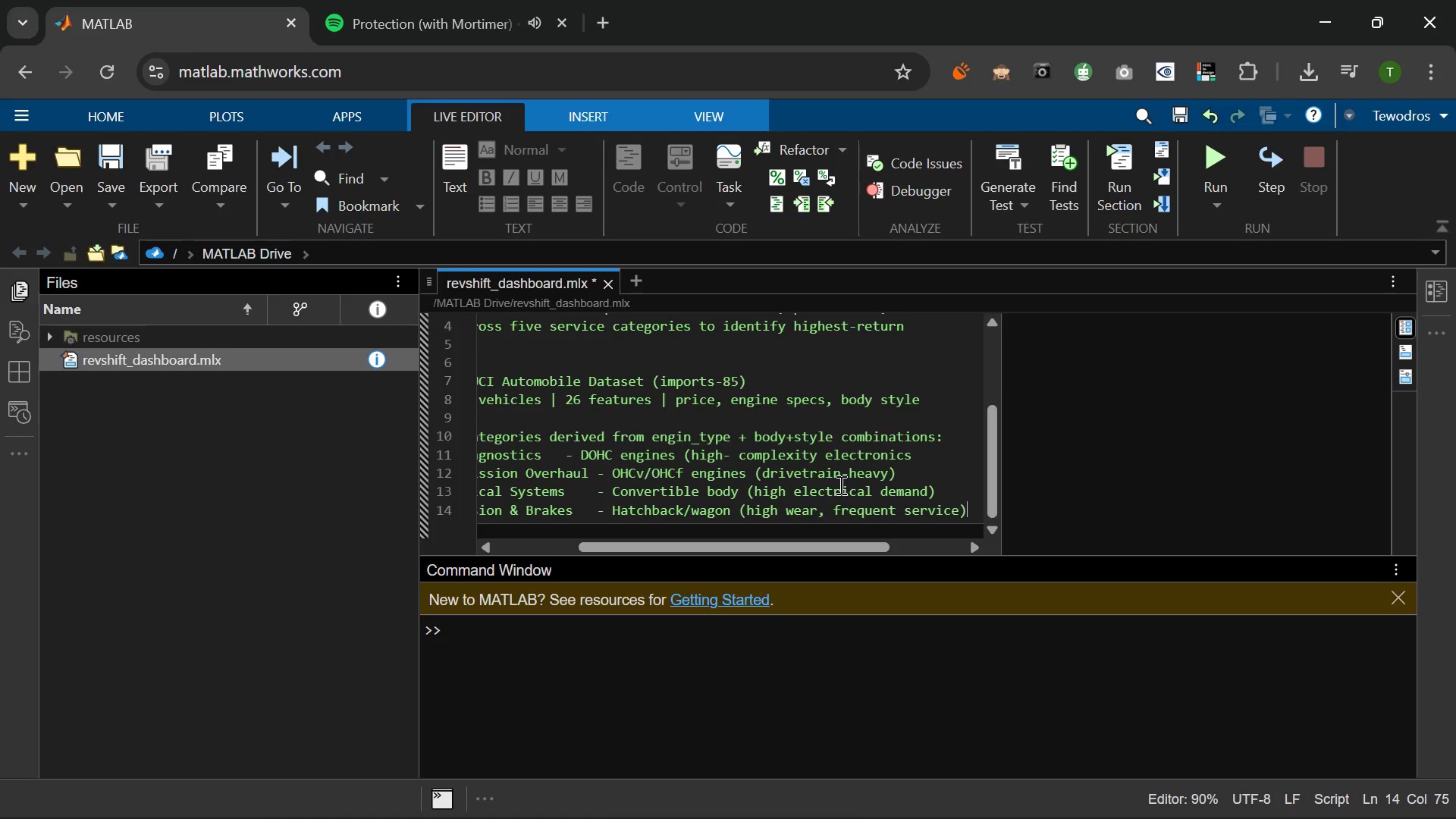 
key(Enter)
 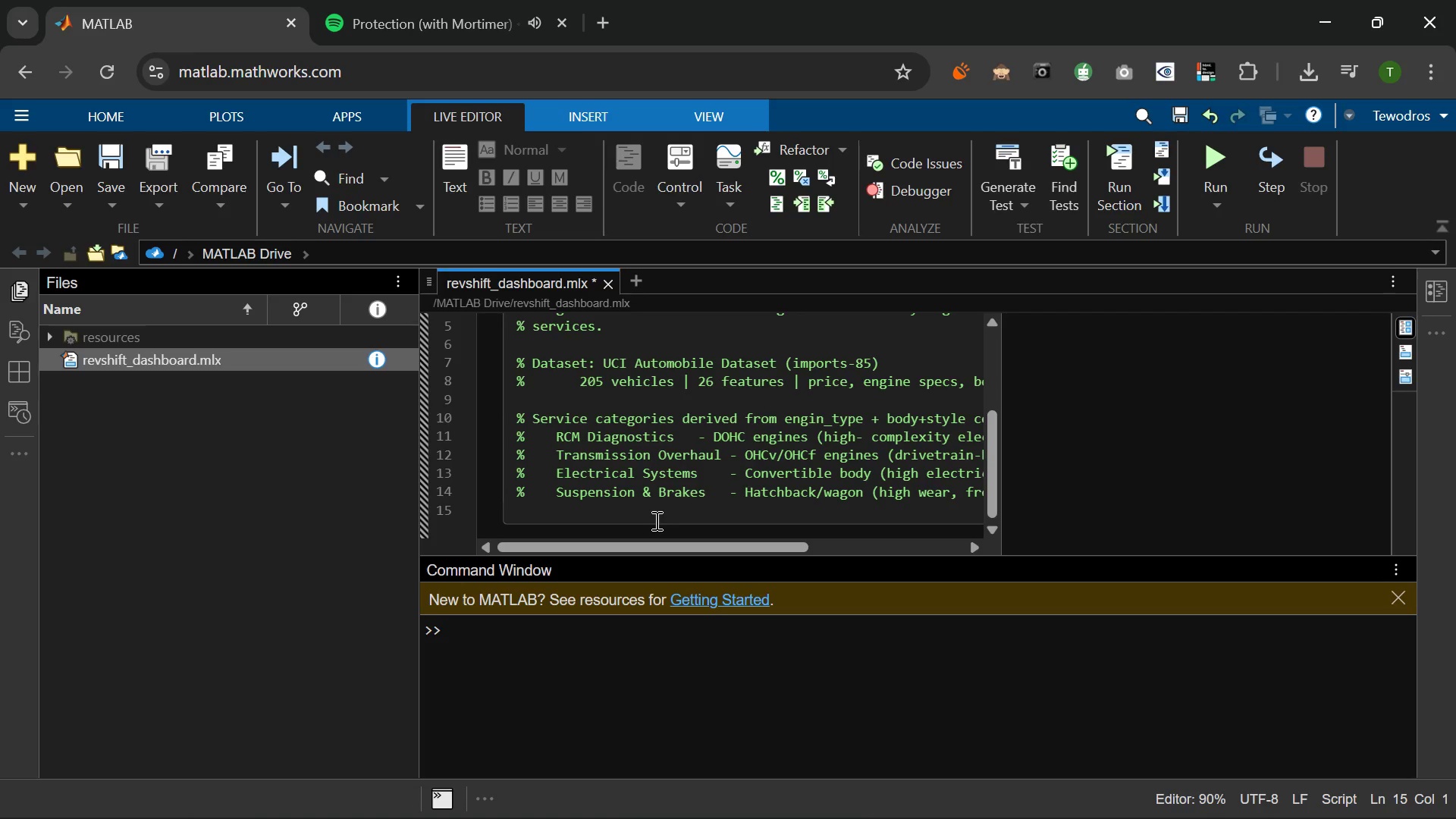 
wait(69.07)
 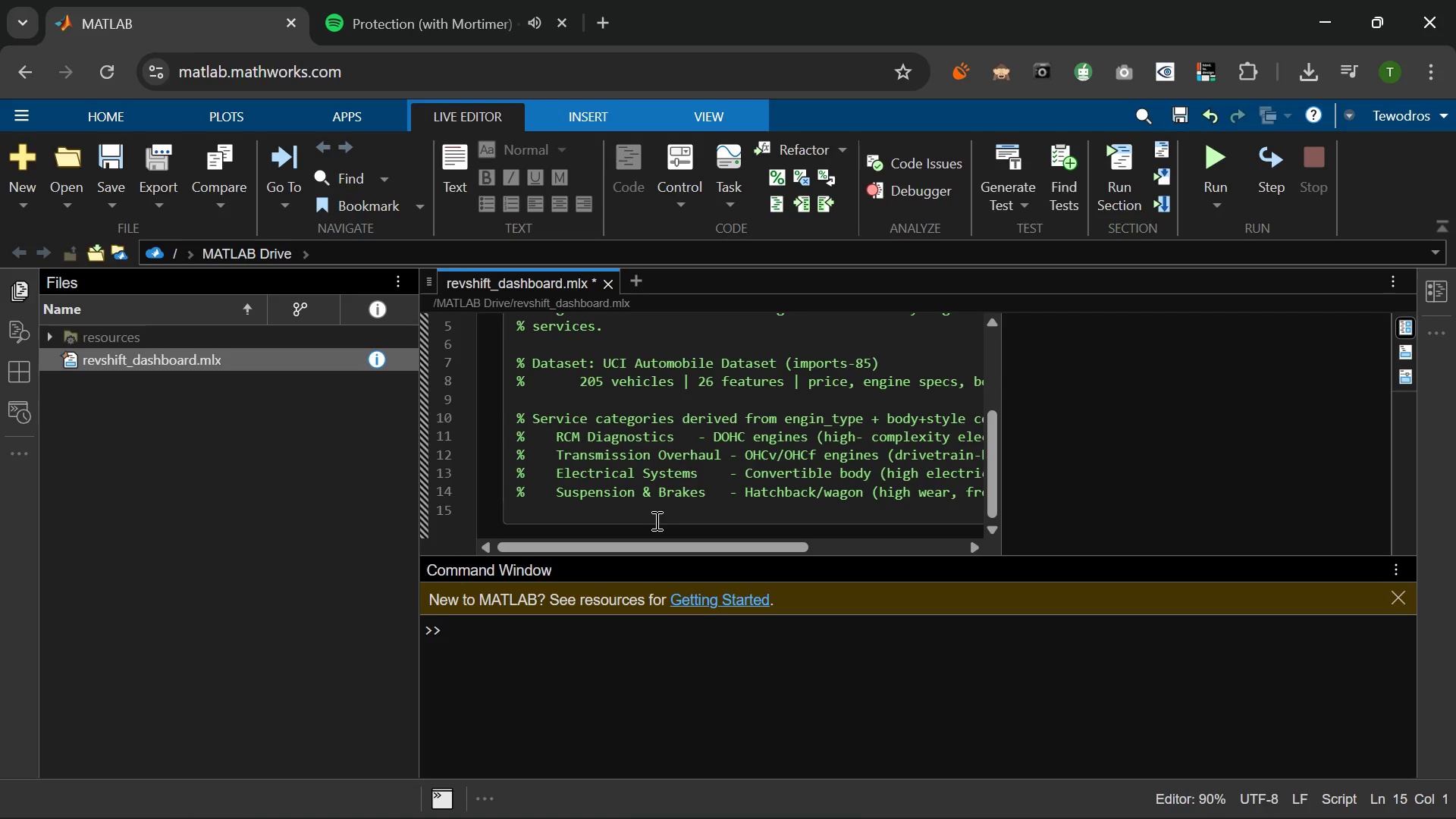 
mouse_move([1254, 805])
 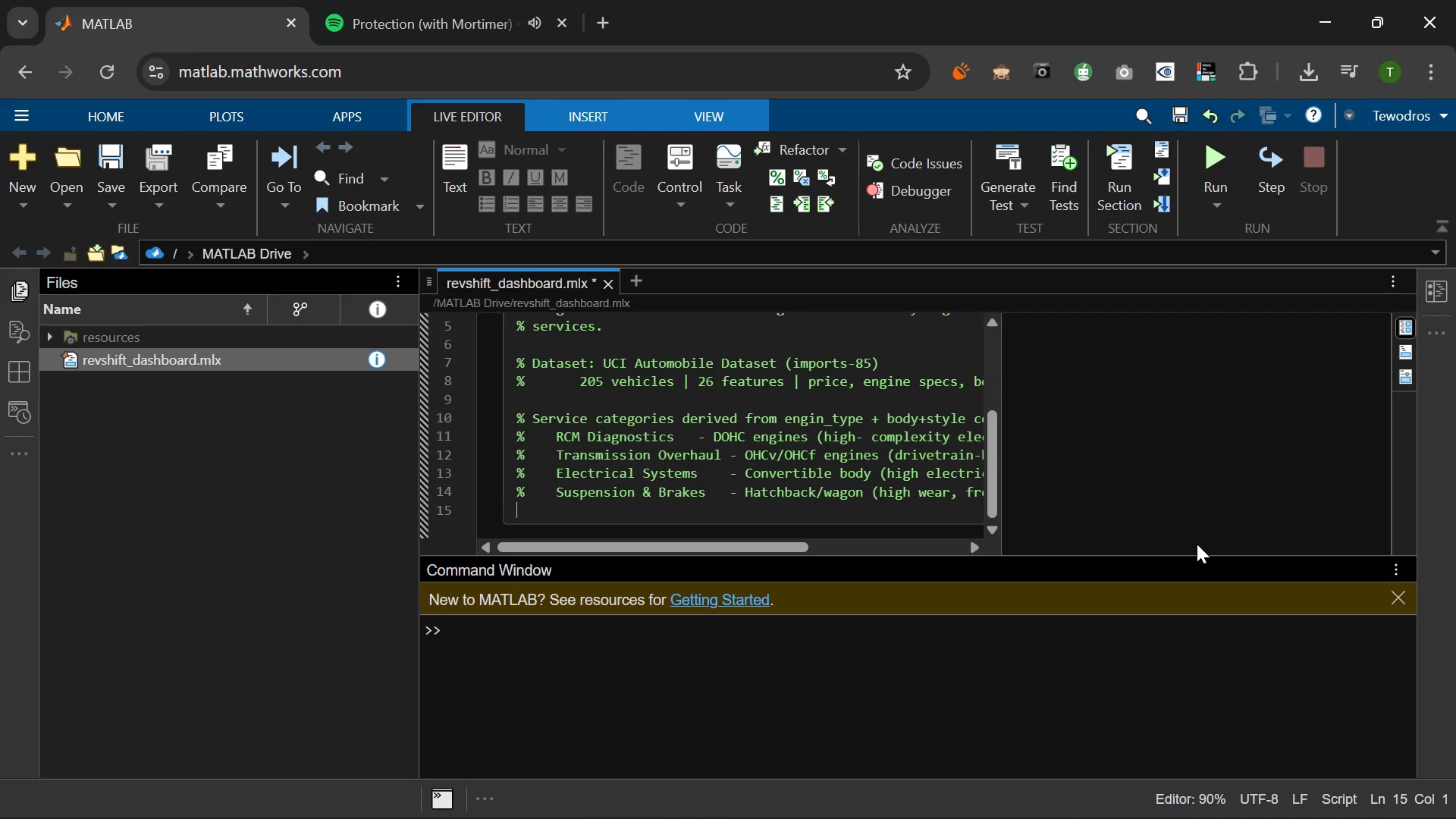 
wait(13.32)
 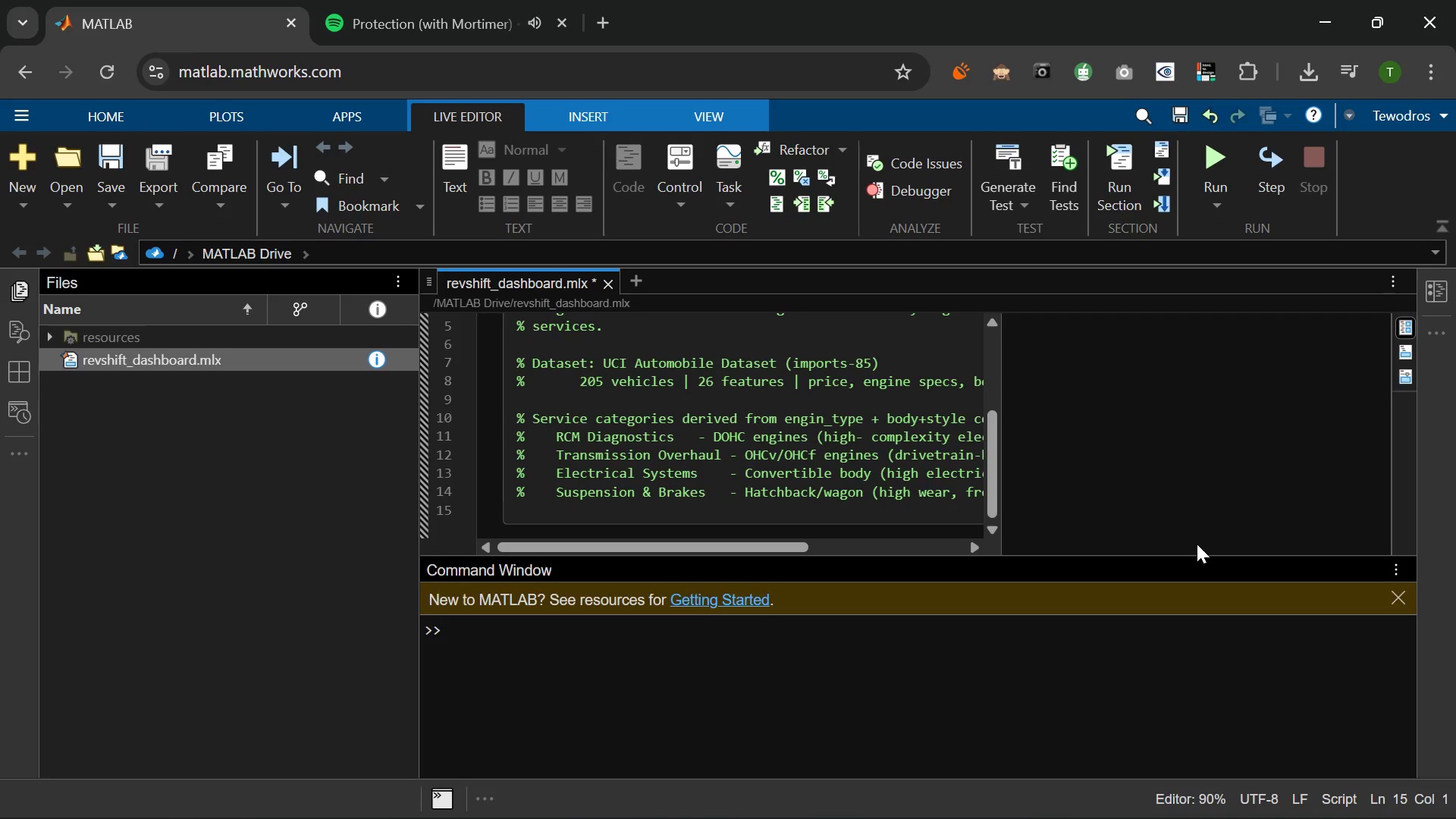 
key(Shift+5)
 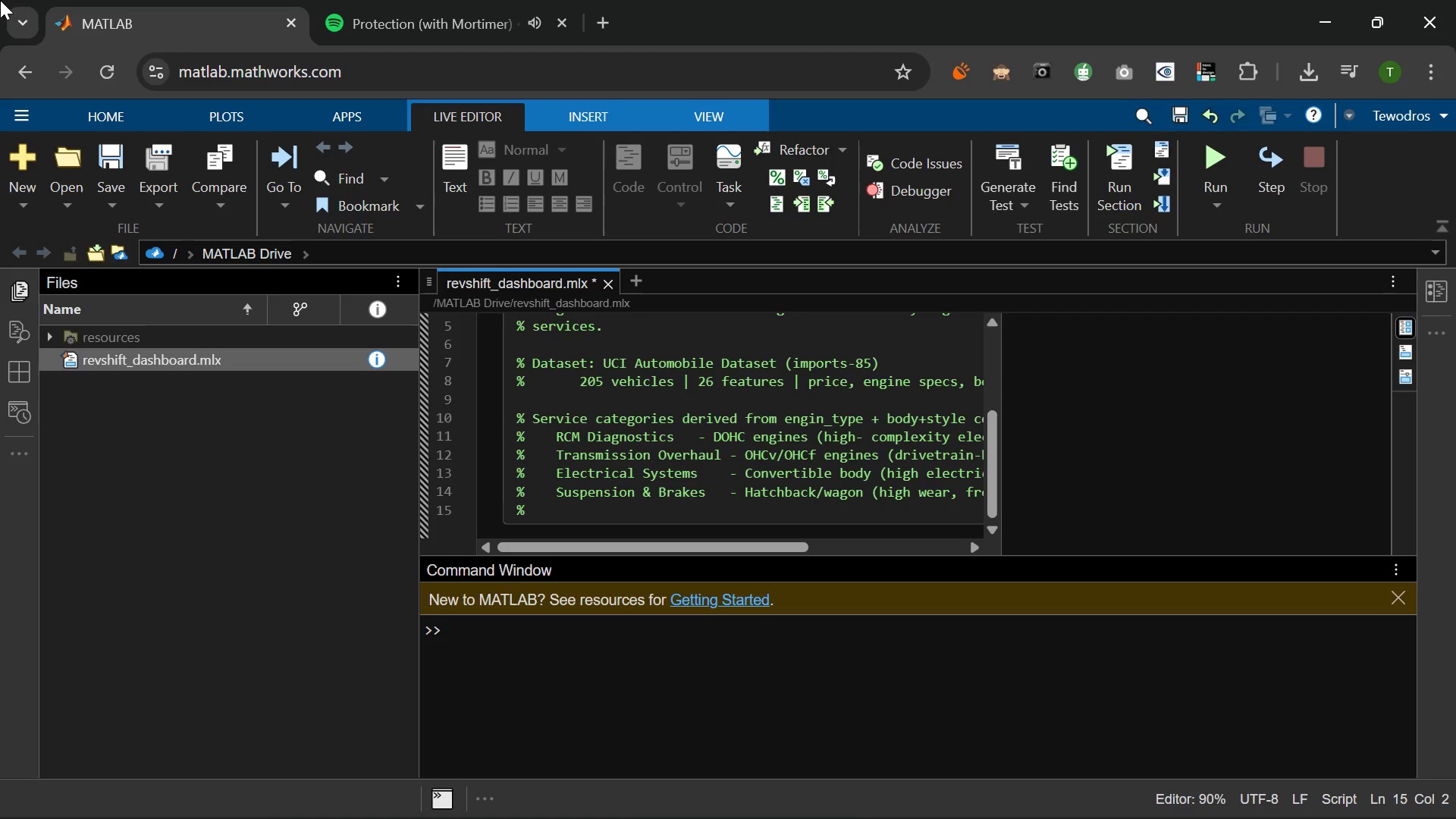 
key(Space)
 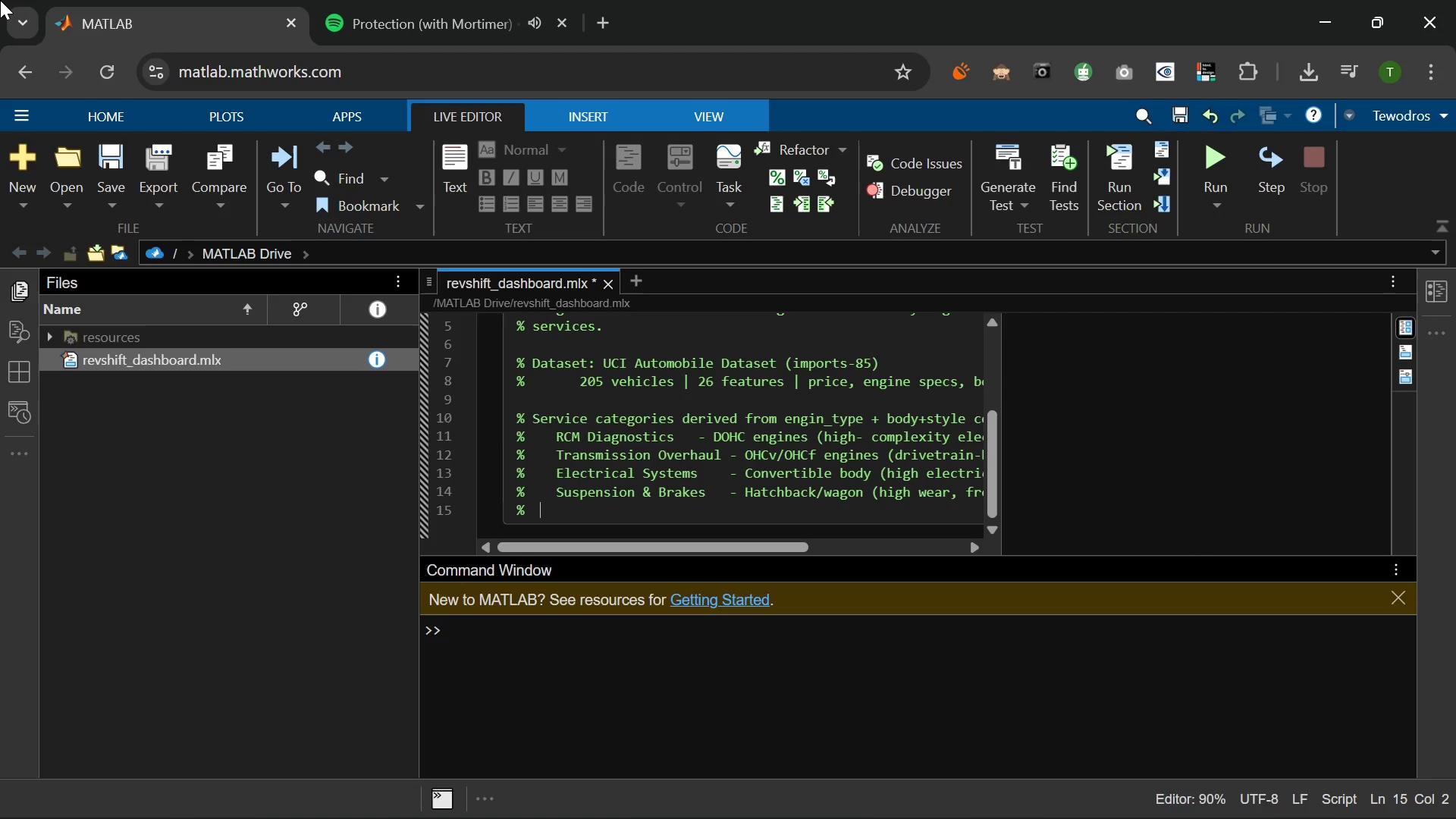 
key(Space)
 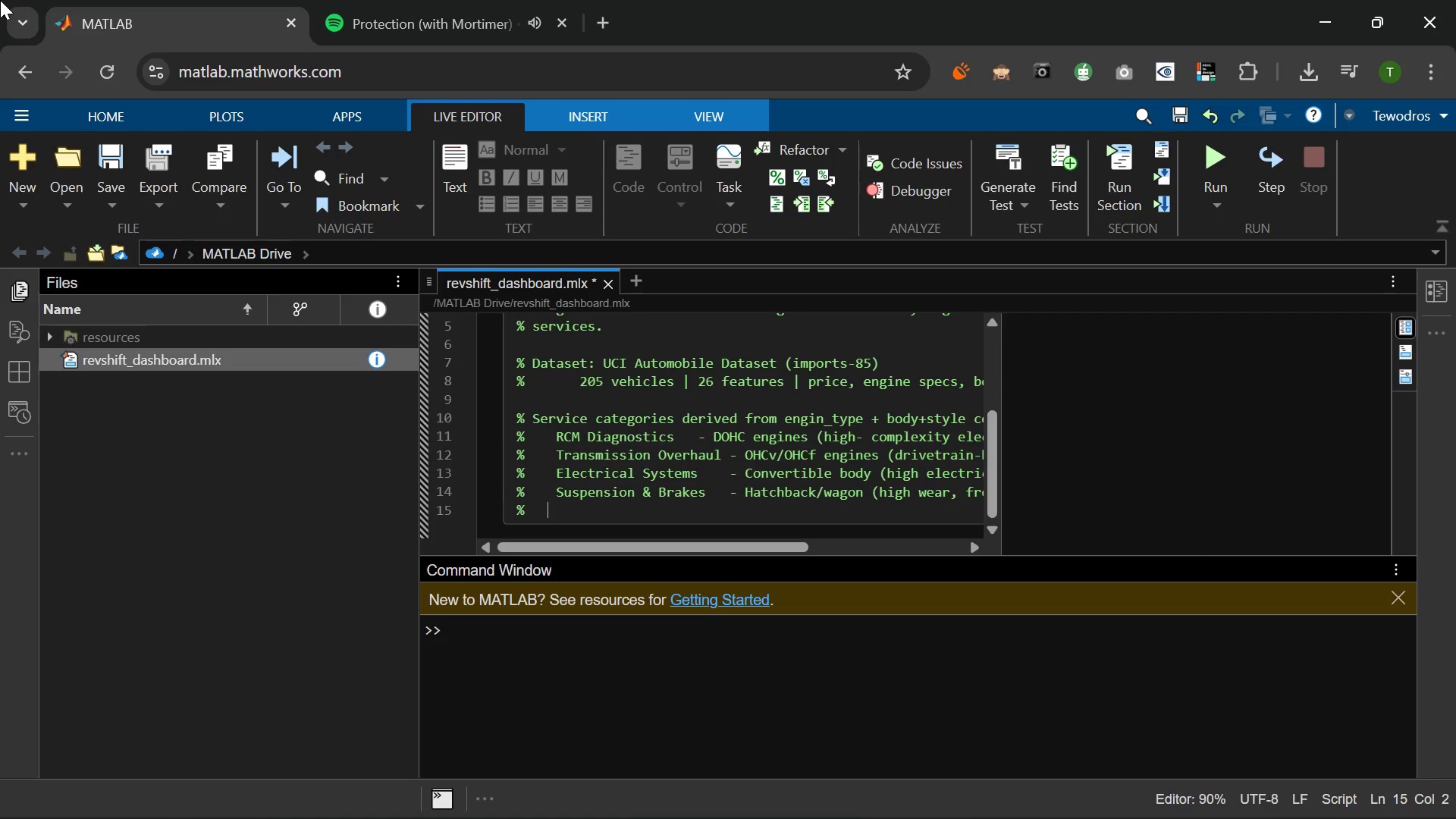 
key(Space)
 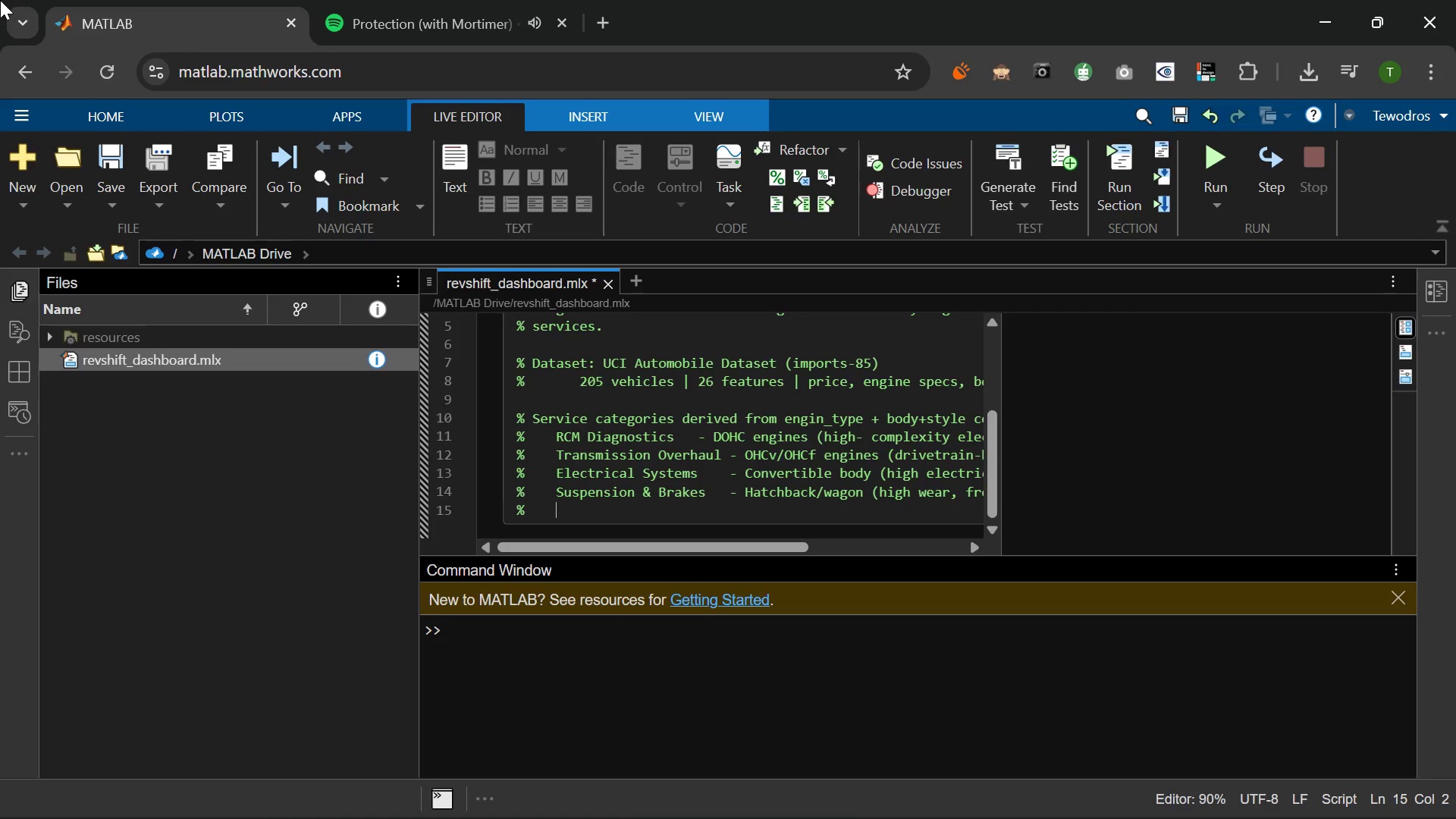 
key(Space)
 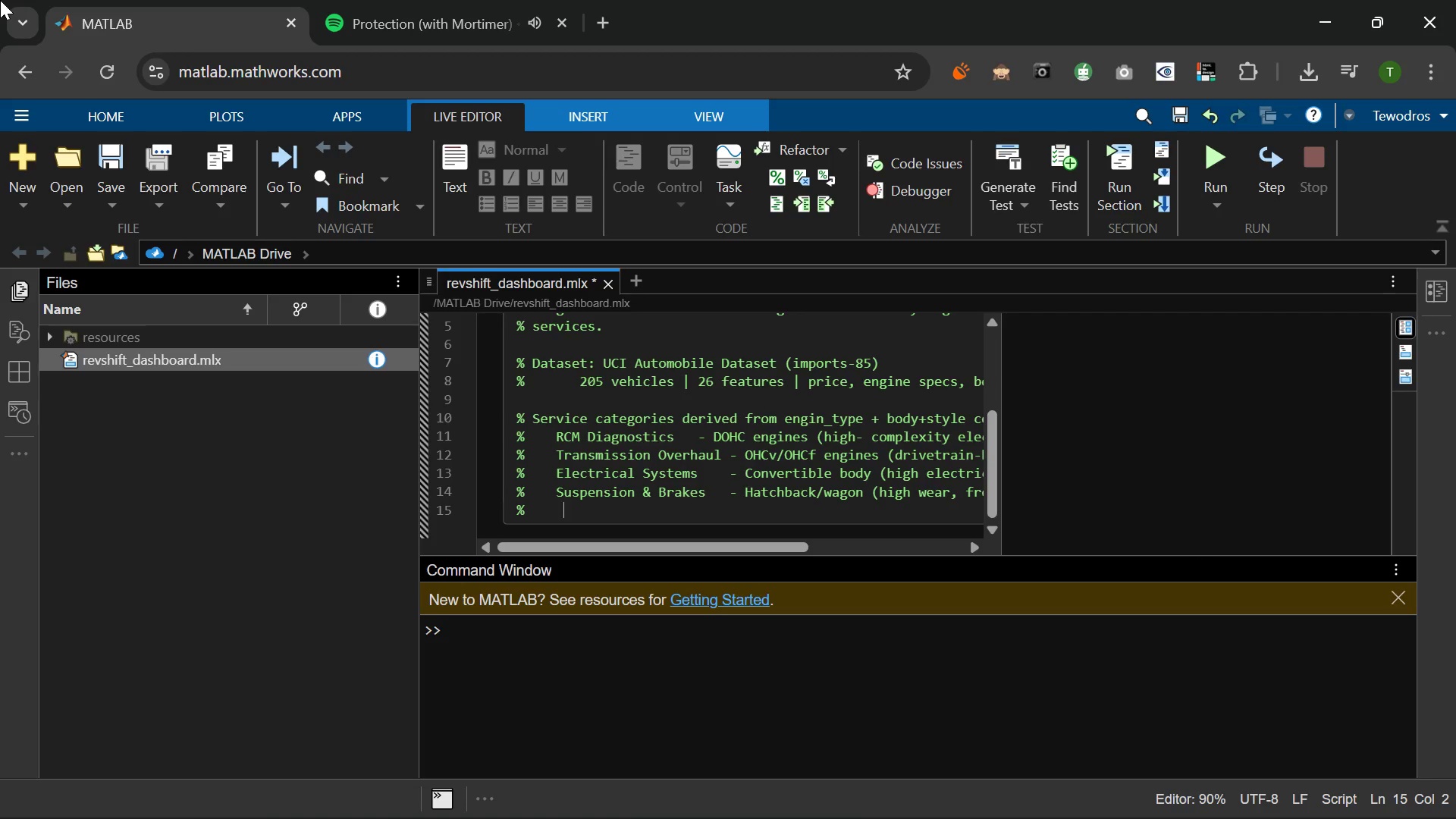 
key(Space)
 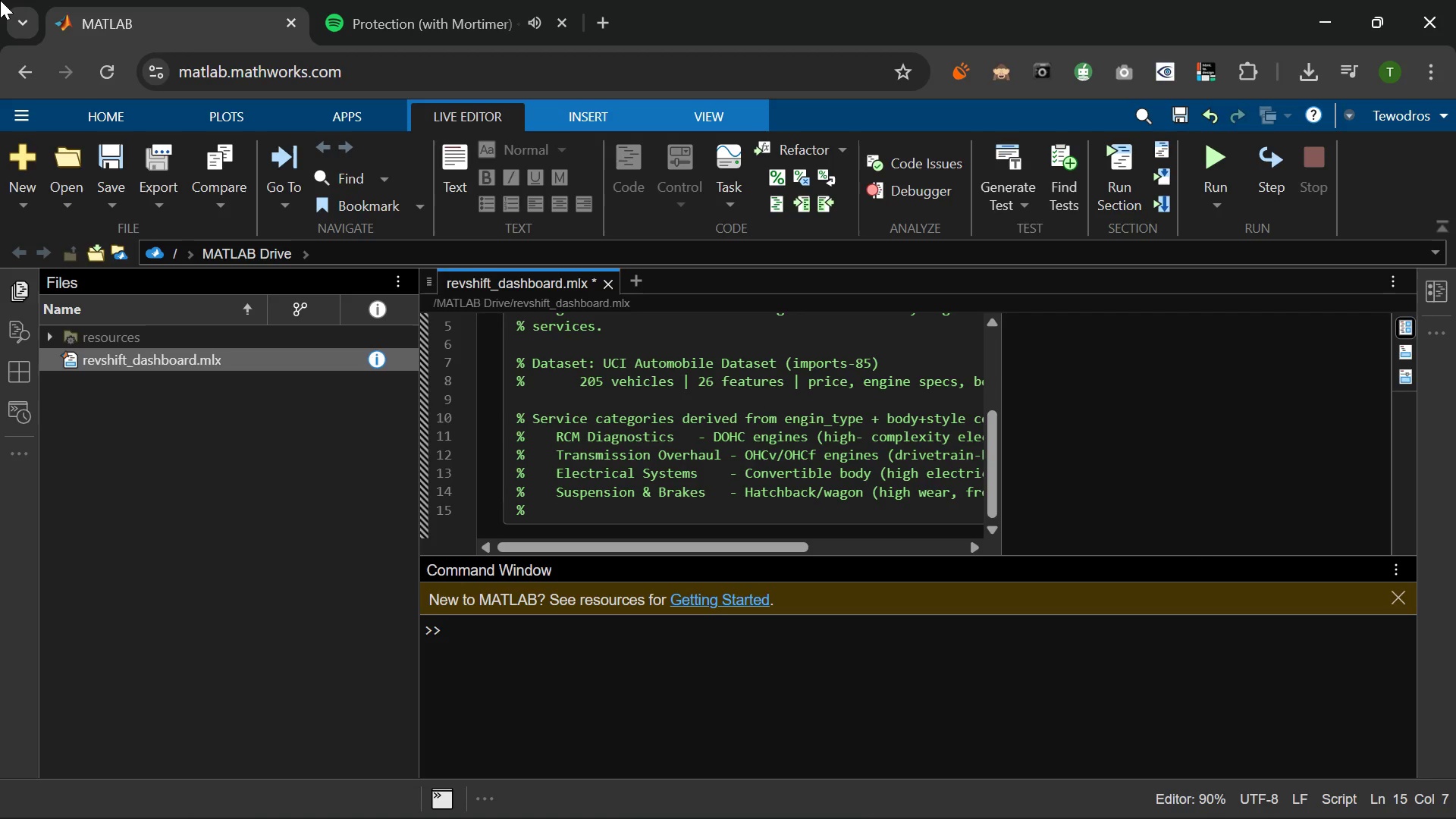 
key(Backspace)
 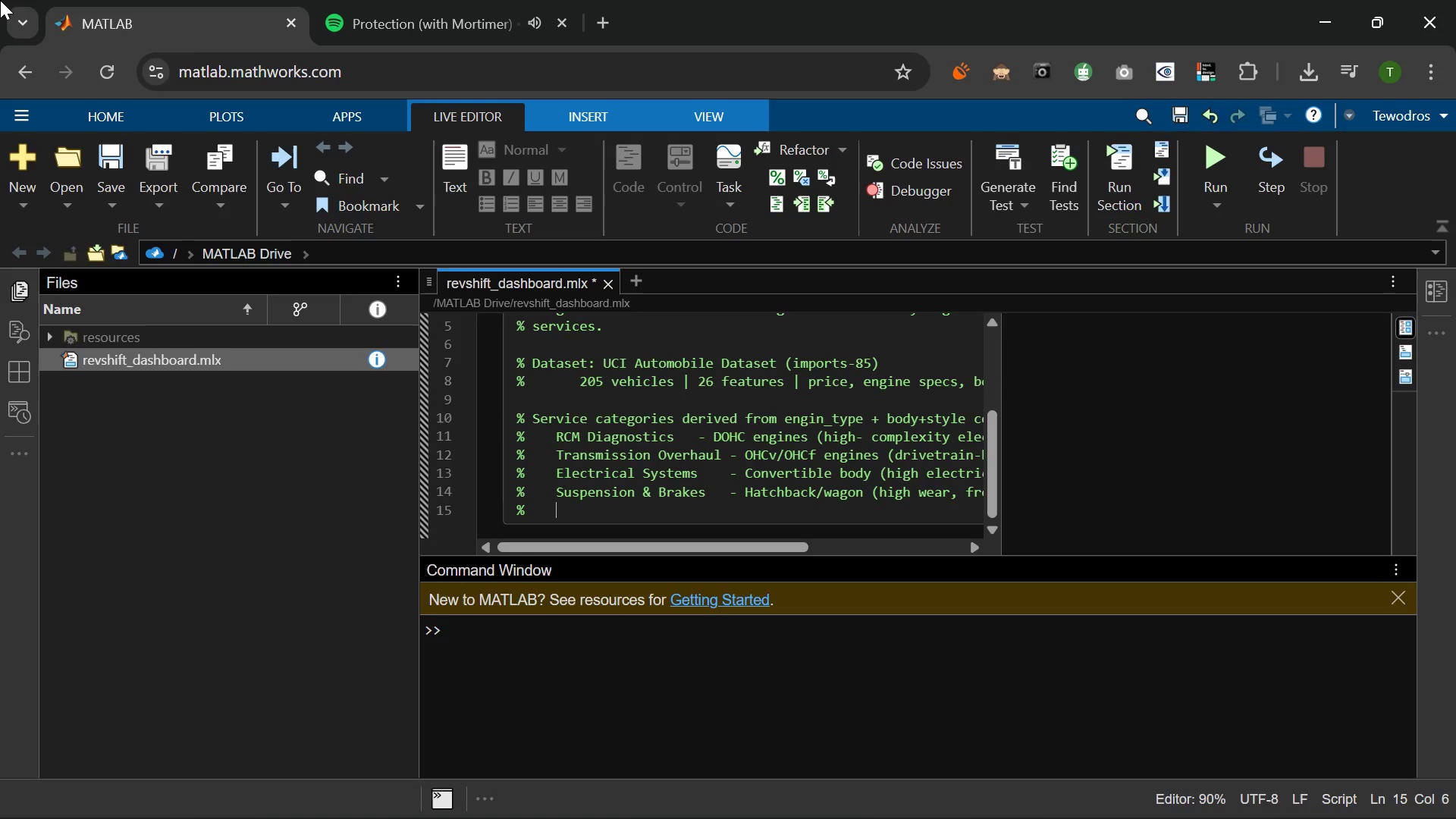 
wait(6.53)
 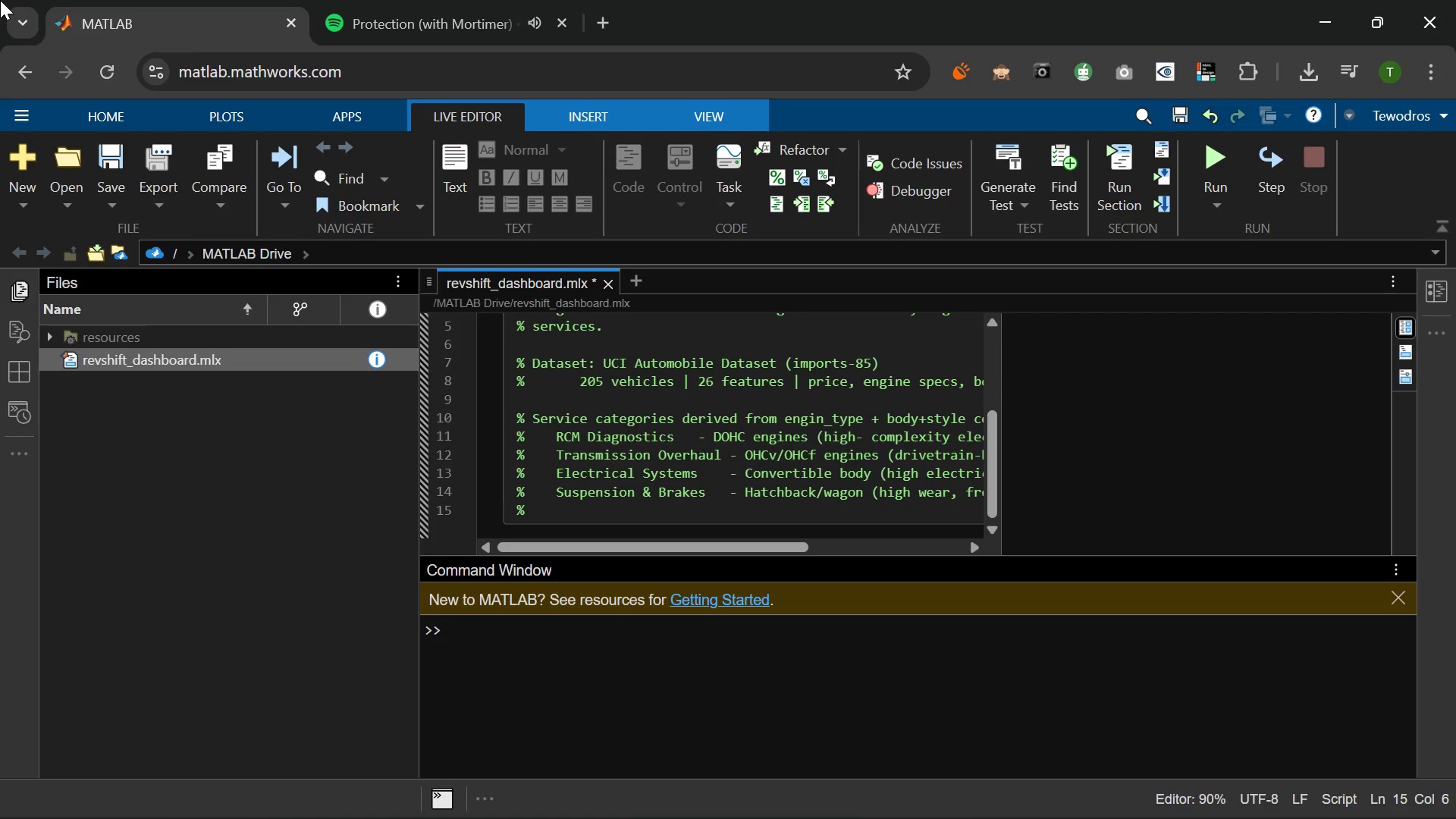 
type(Standard Mechanical   - Machine Learning Toolbox)
 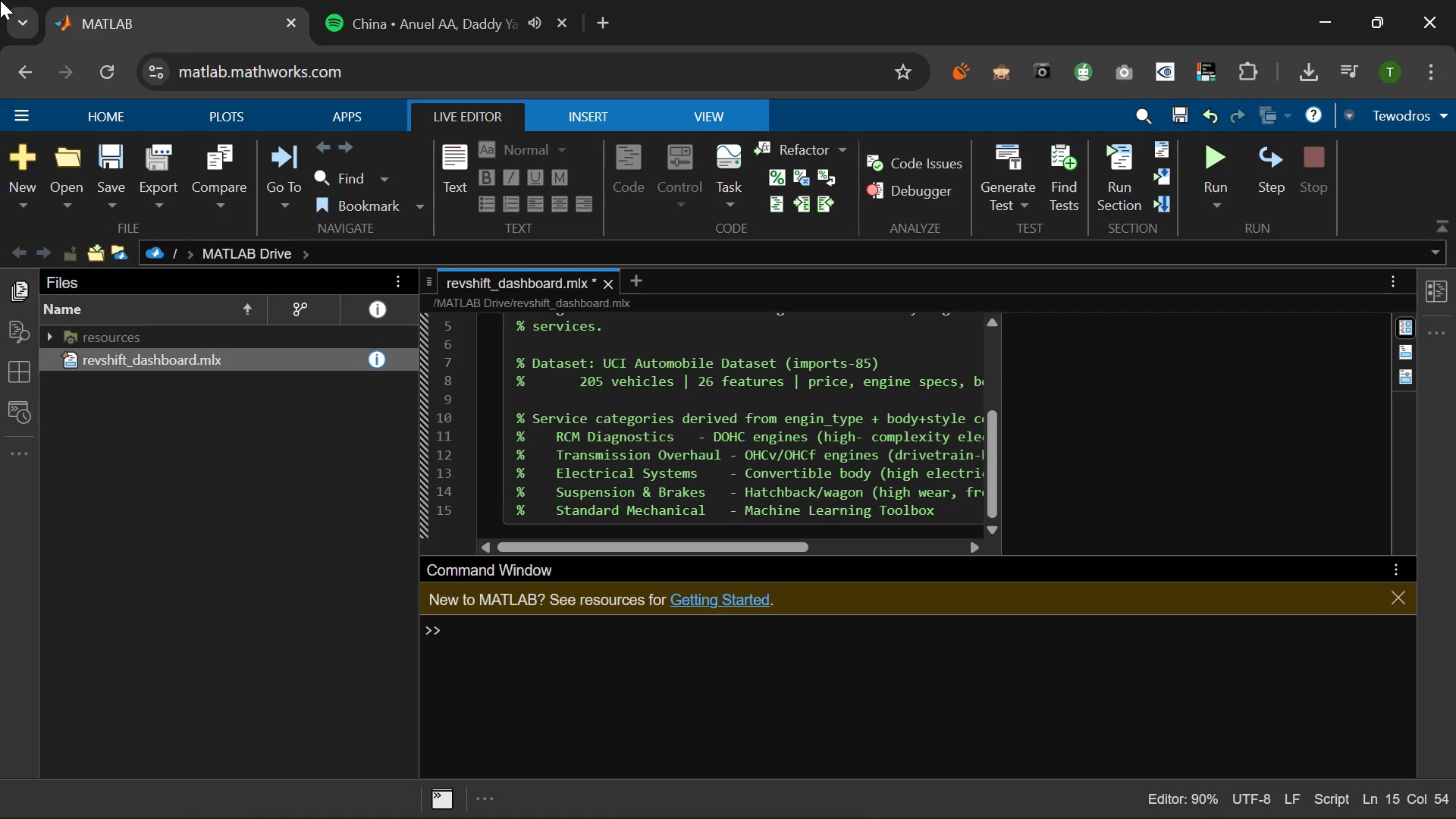 
key(Enter)
 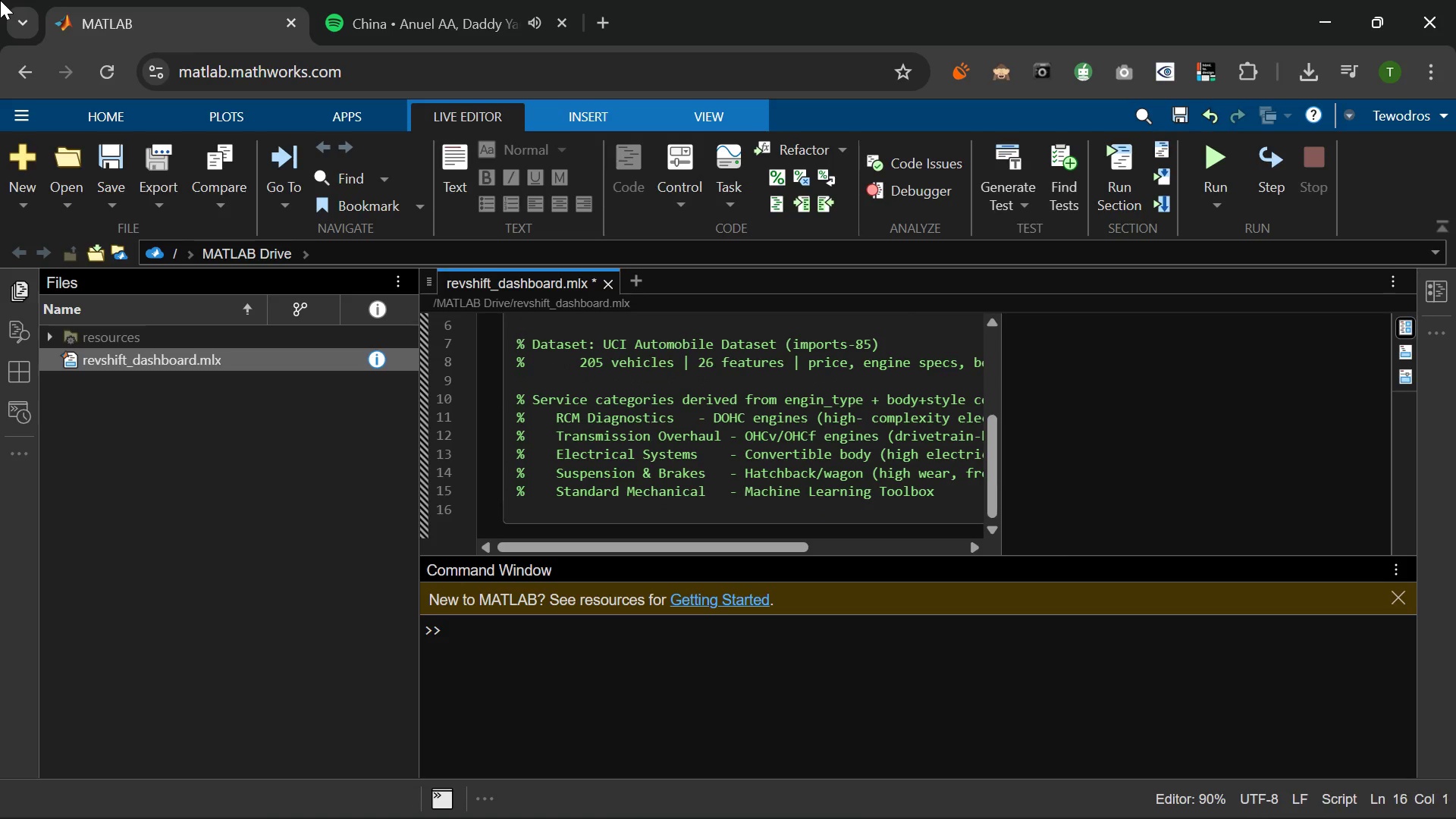 
key(Enter)
 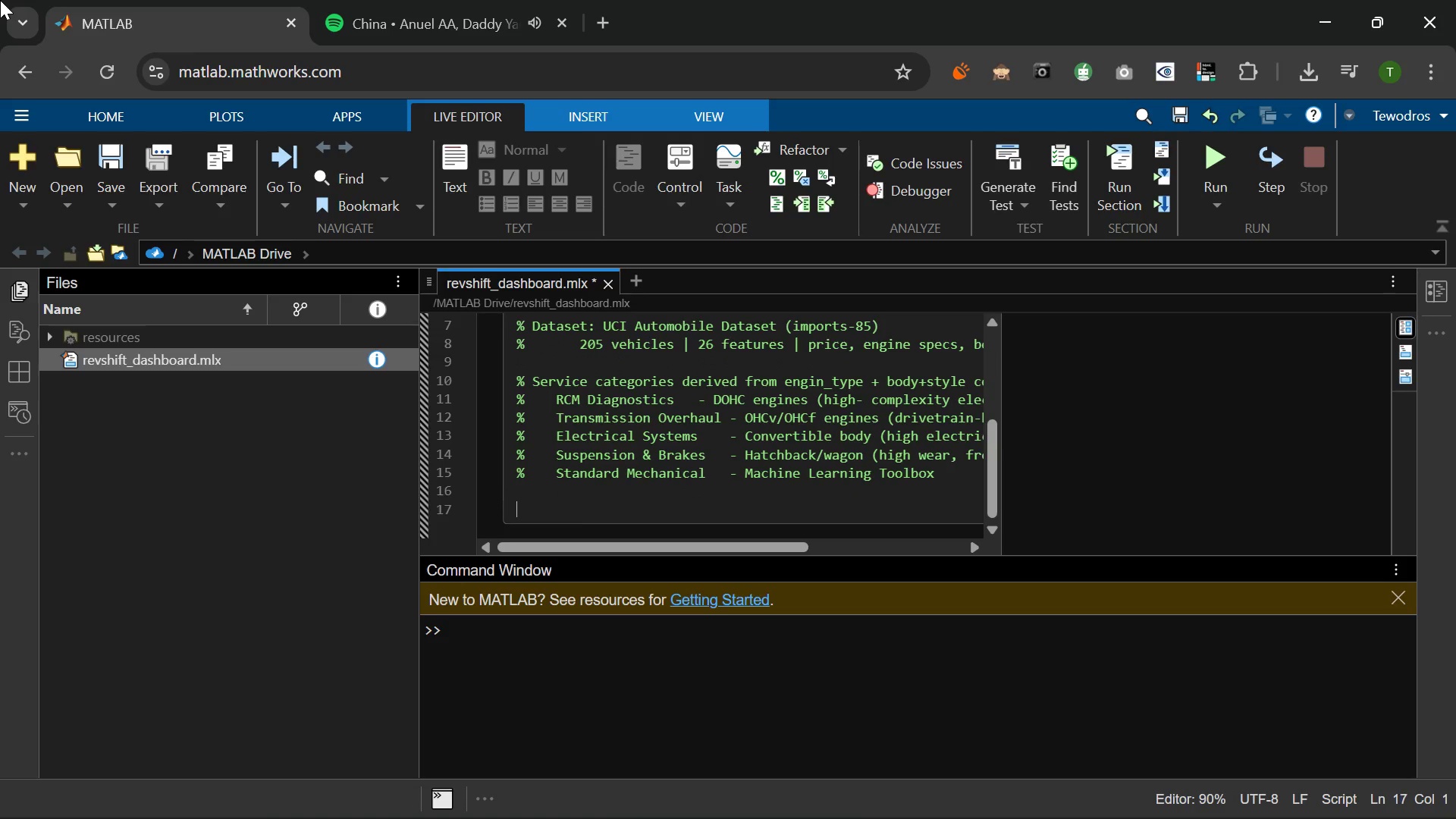 
type(%% 1. Confih)
key(Backspace)
type(guration)
 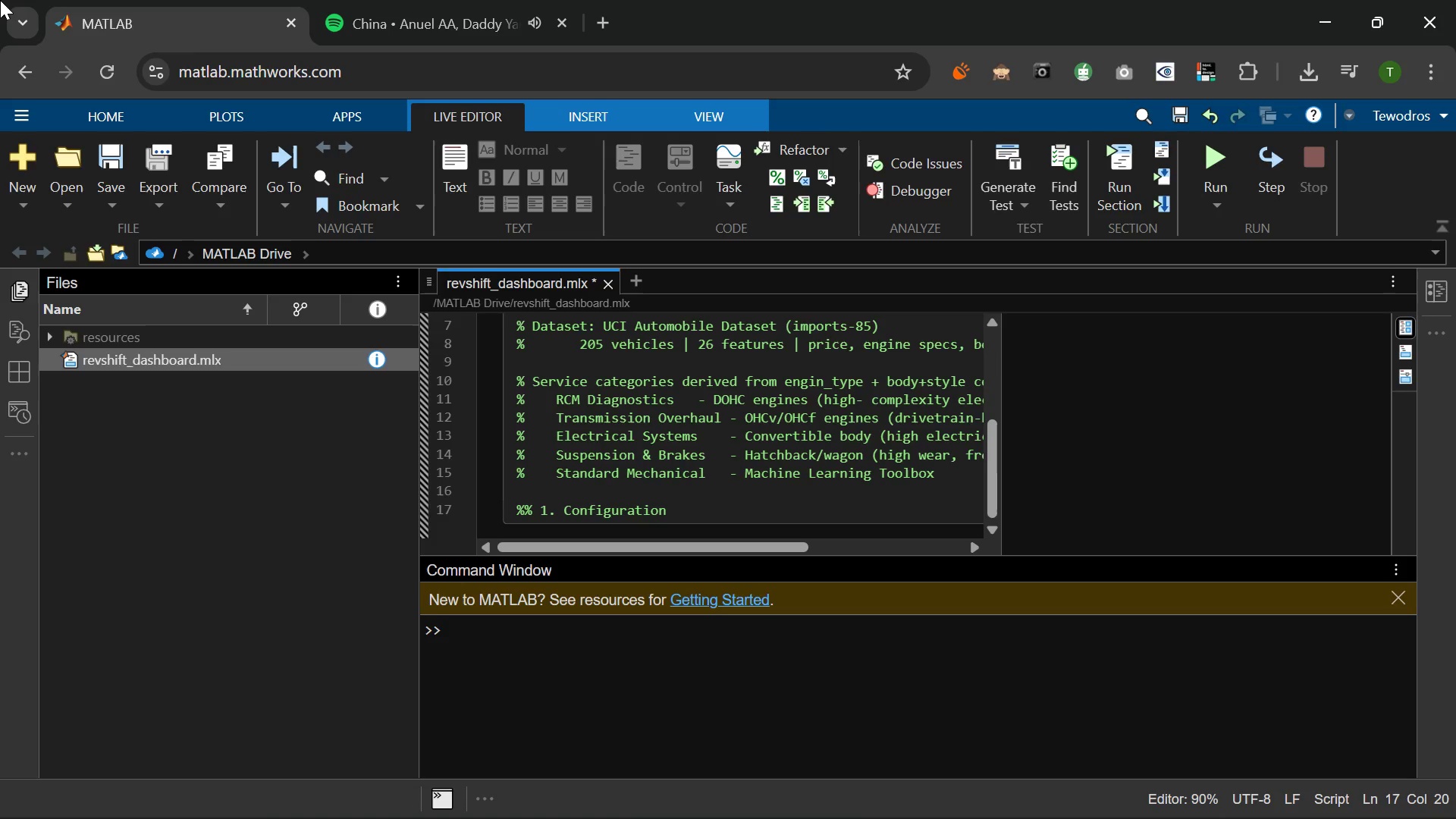 
key(Enter)
 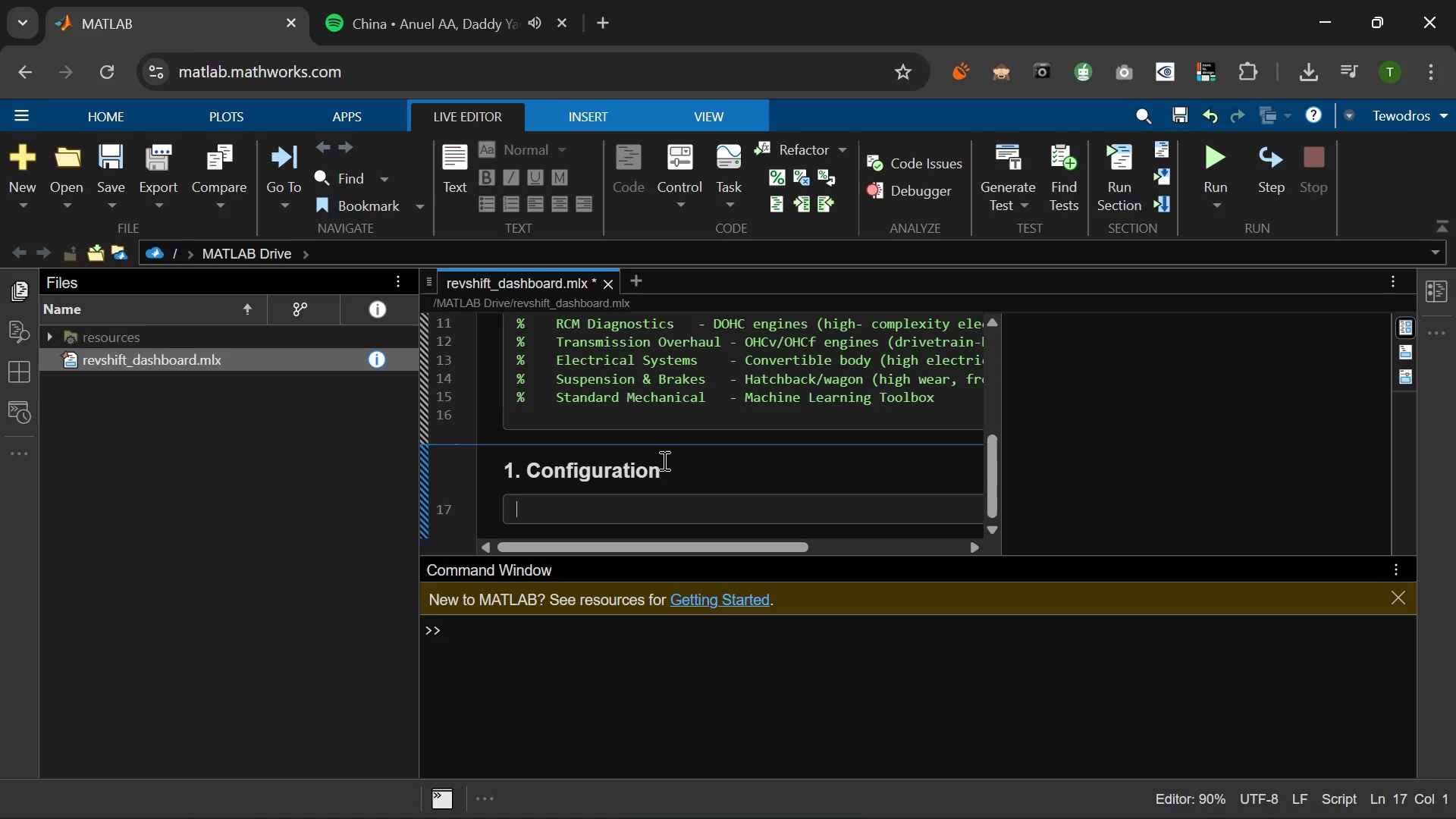 
wait(27.17)
 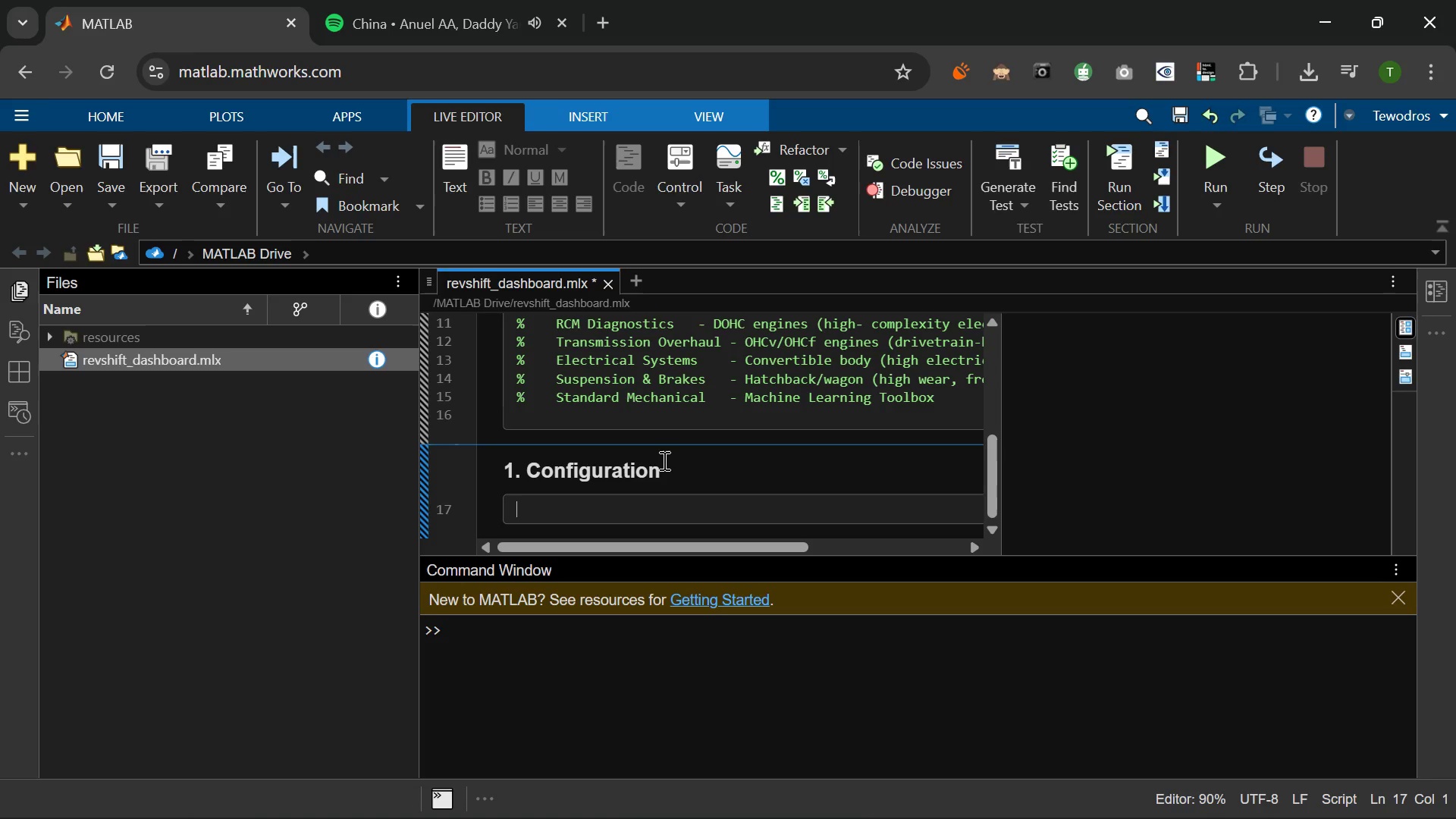 
left_click([939, 397])
 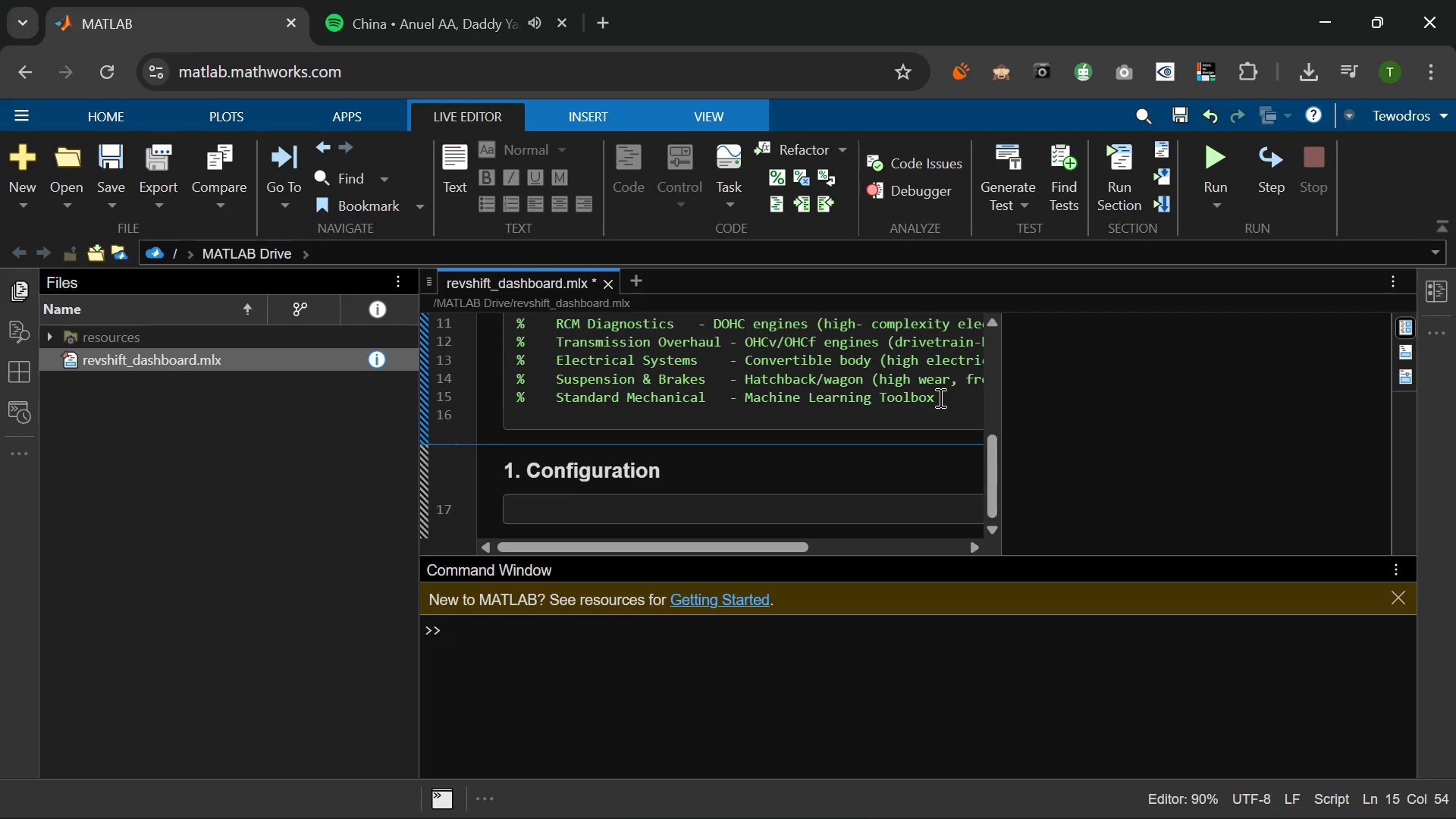 
key(Enter)
 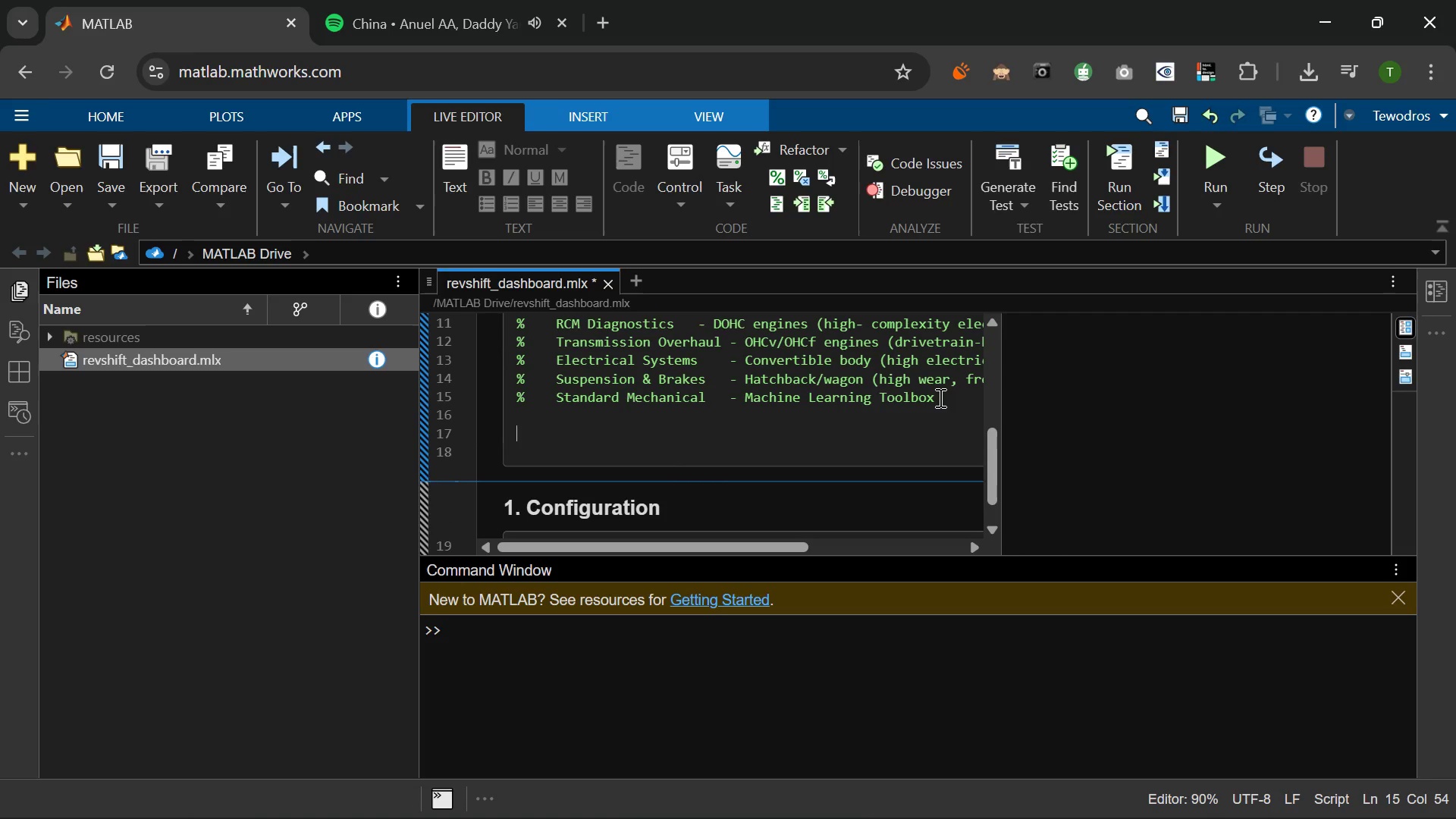 
key(Enter)
 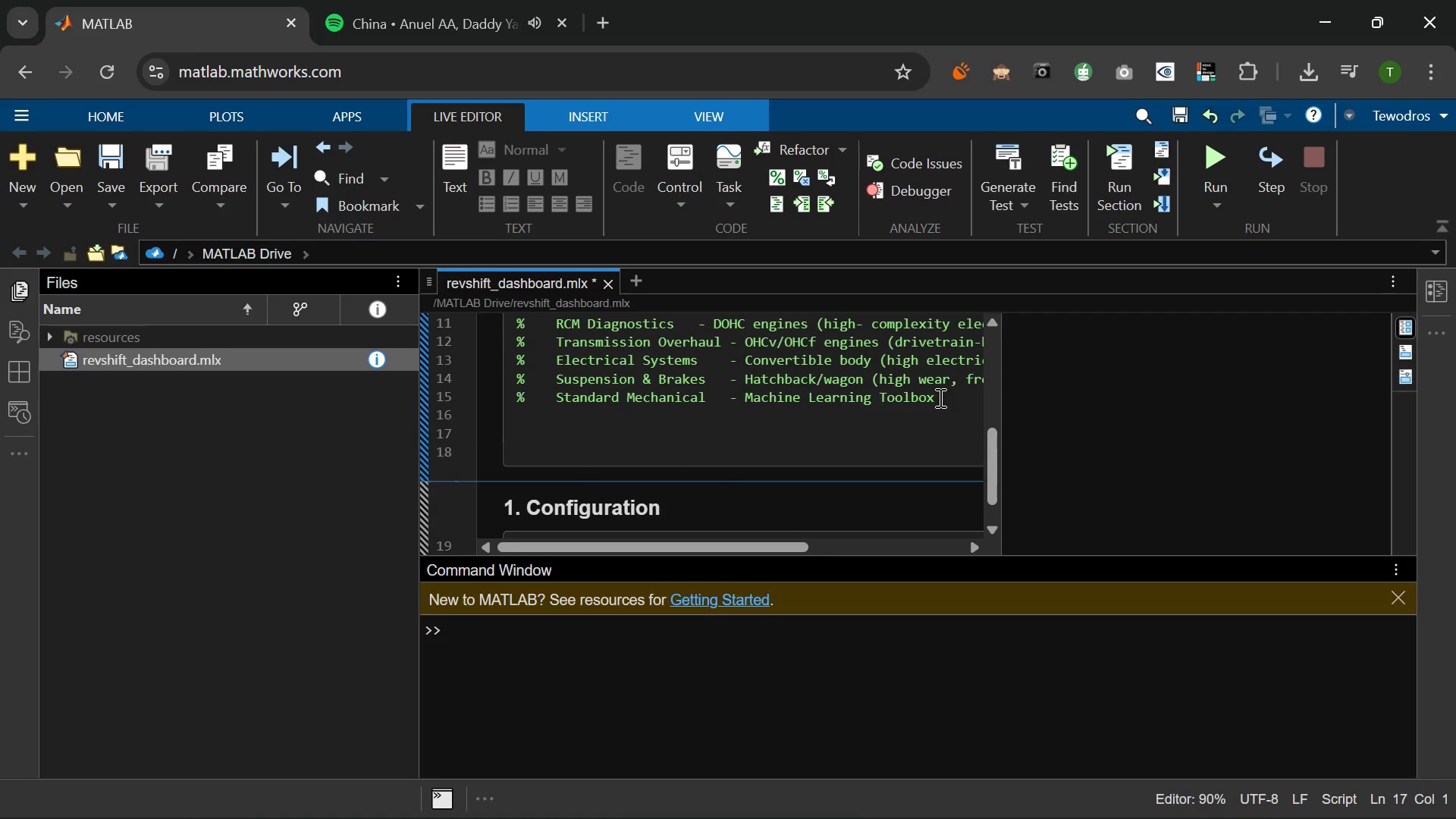 
key(Shift+5)
 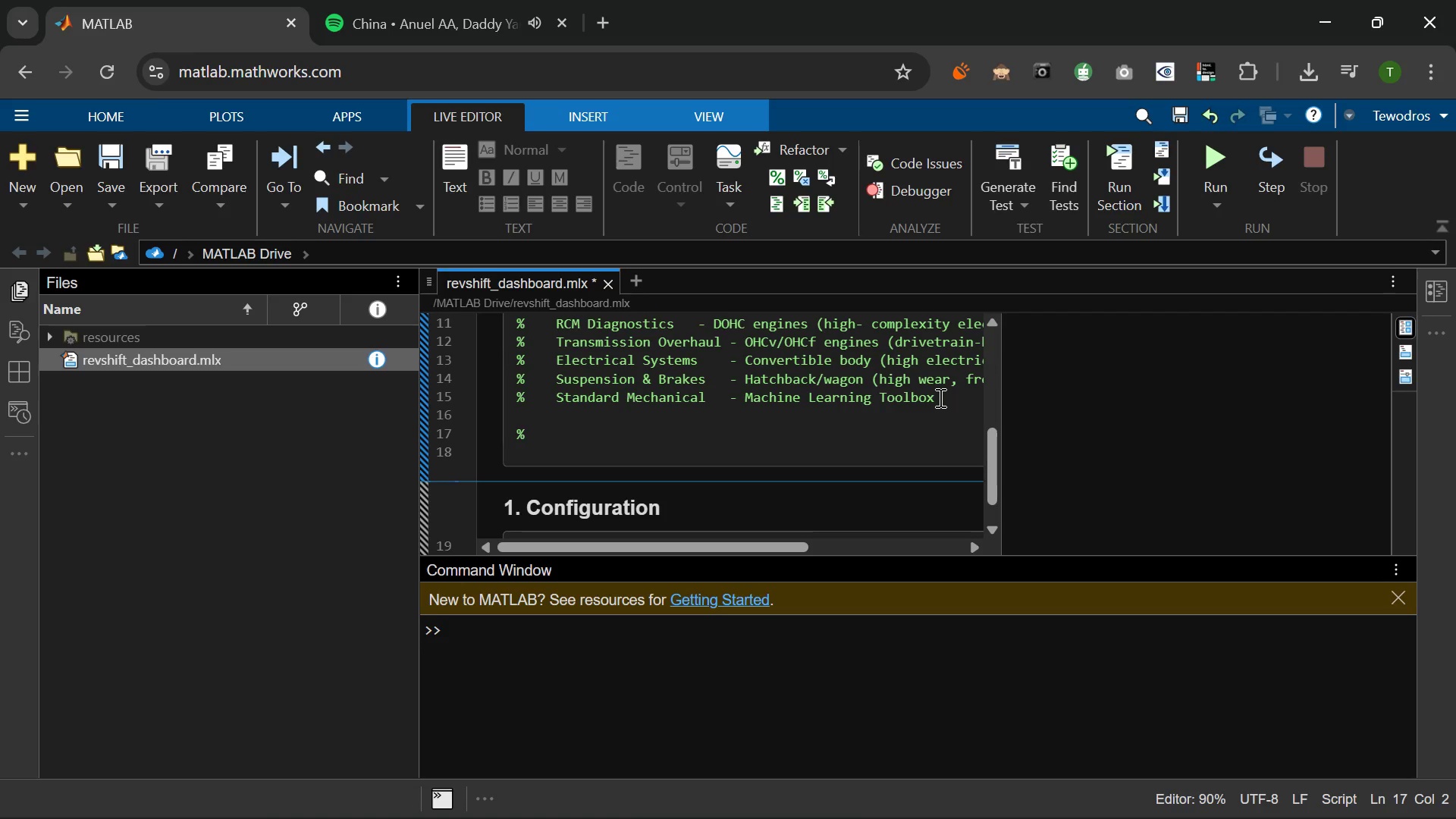 
wait(12.25)
 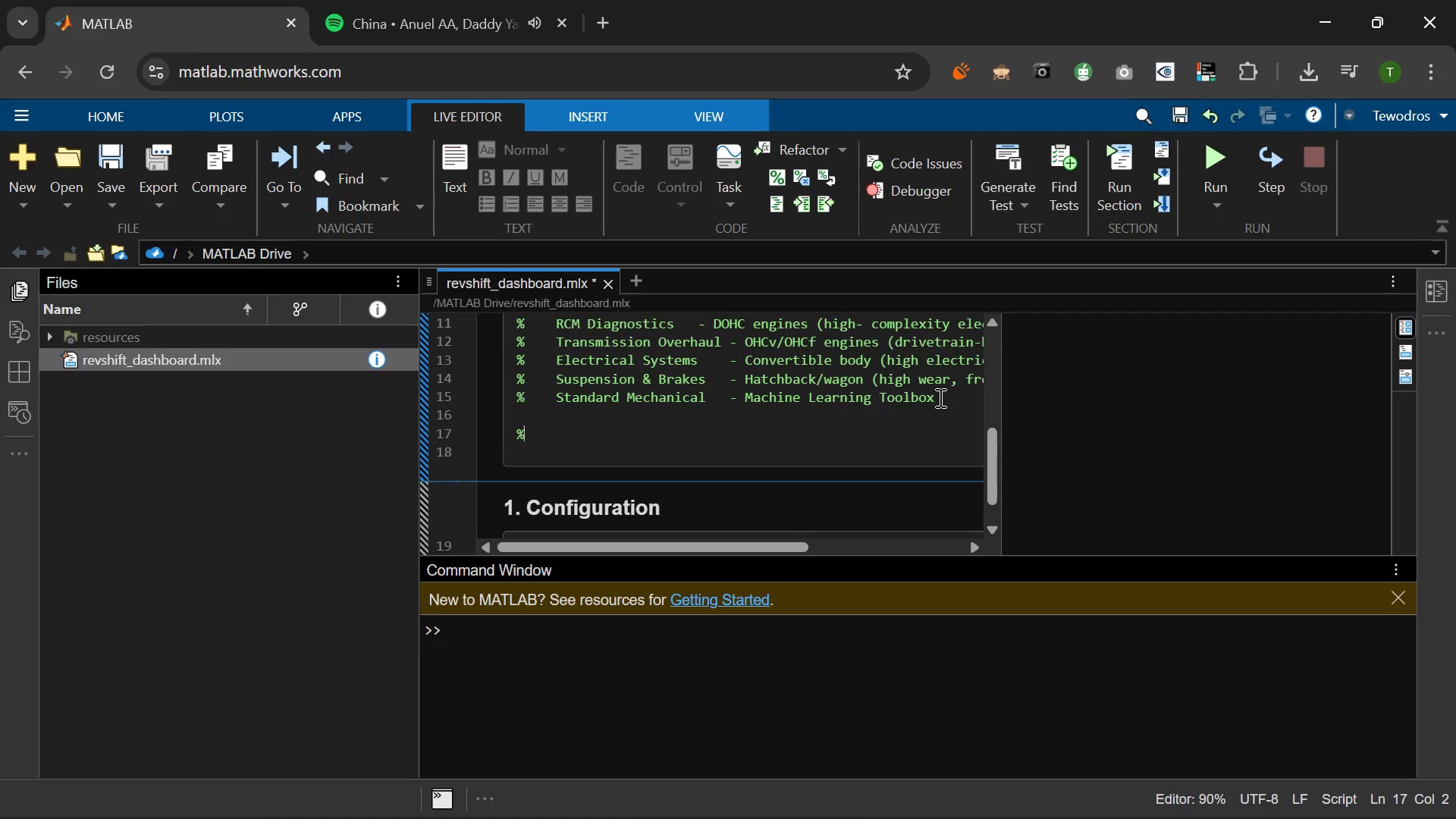 
type(Re)
key(Backspace)
key(Backspace)
type( Requirements: MATBAB)
key(Backspace)
key(Backspace)
key(Backspace)
type(BA)
key(Backspace)
key(Backspace)
type(LAB s)
 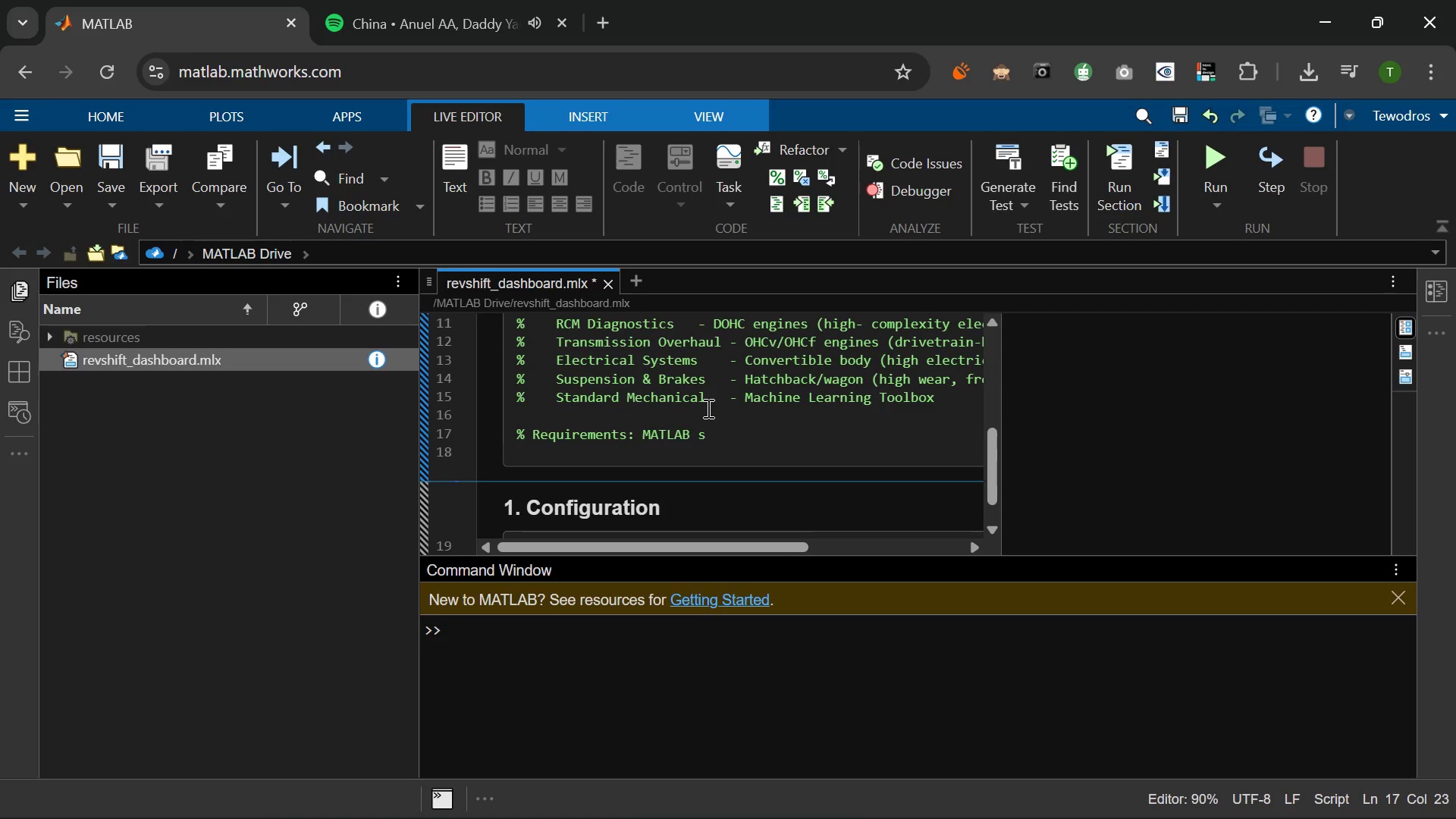 
key(Backspace)
type(Statid)
key(Backspace)
type(stics and Machine Learning Toolbox)
 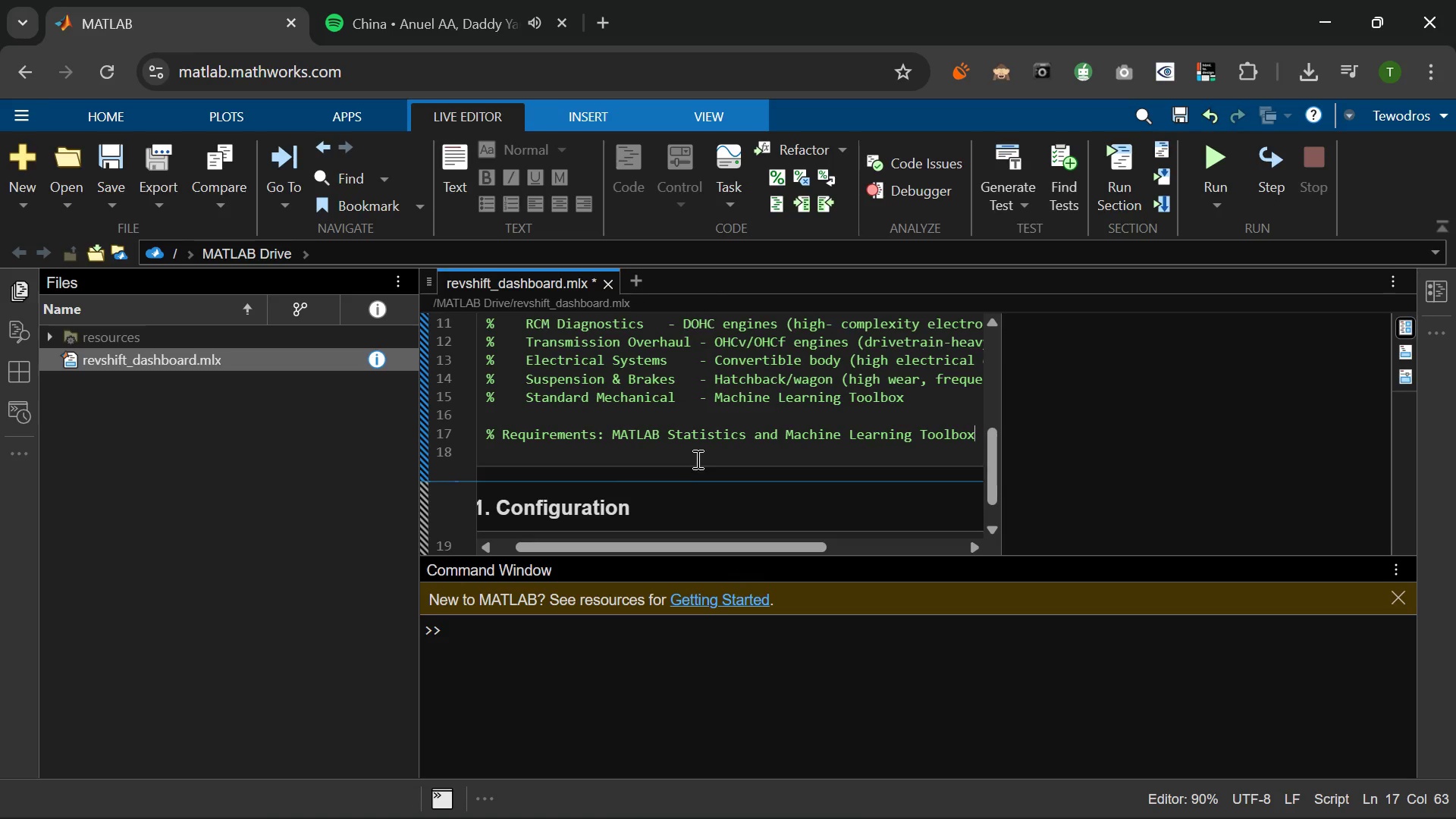 
wait(5.34)
 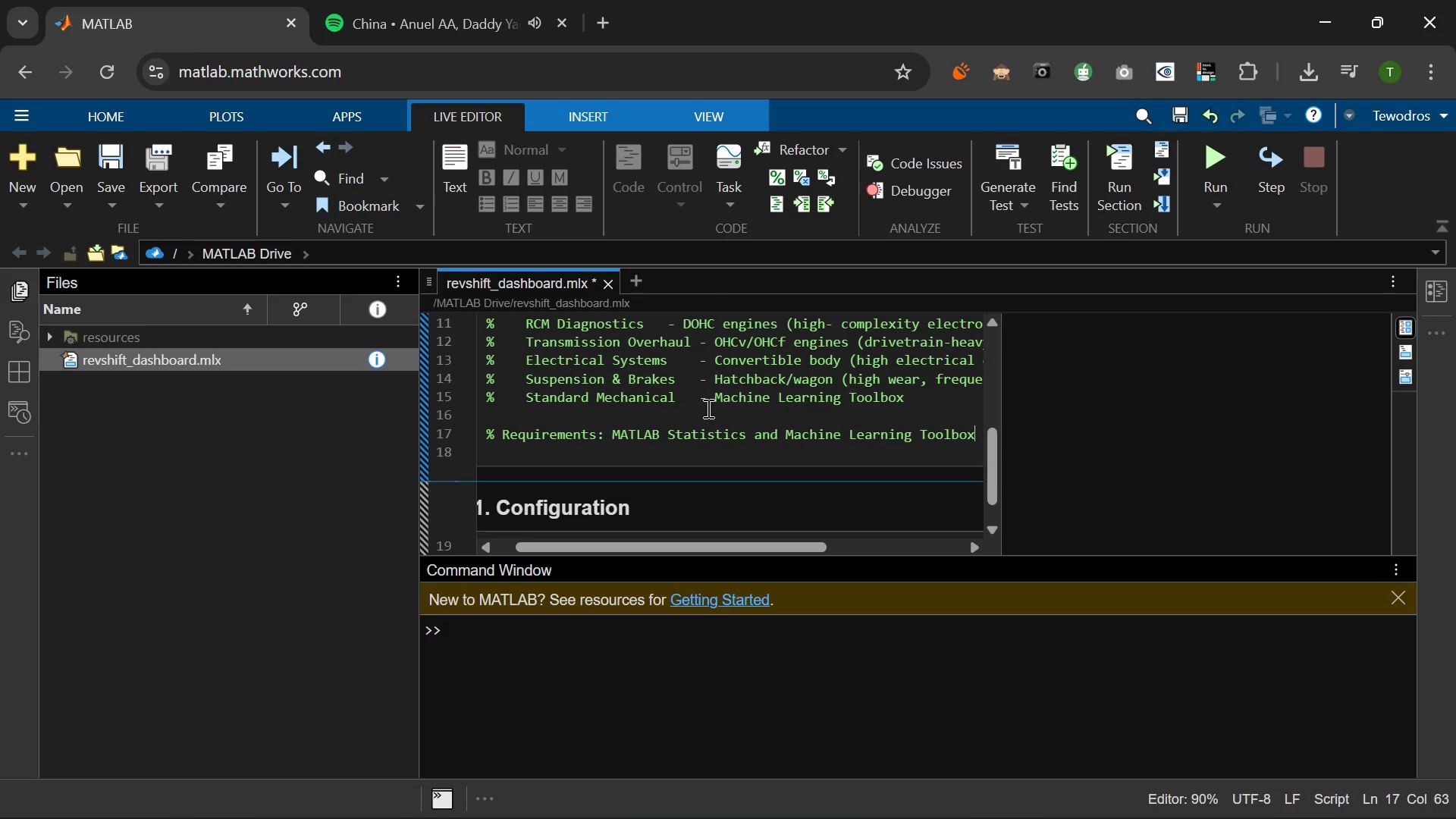 
left_click([551, 507])
 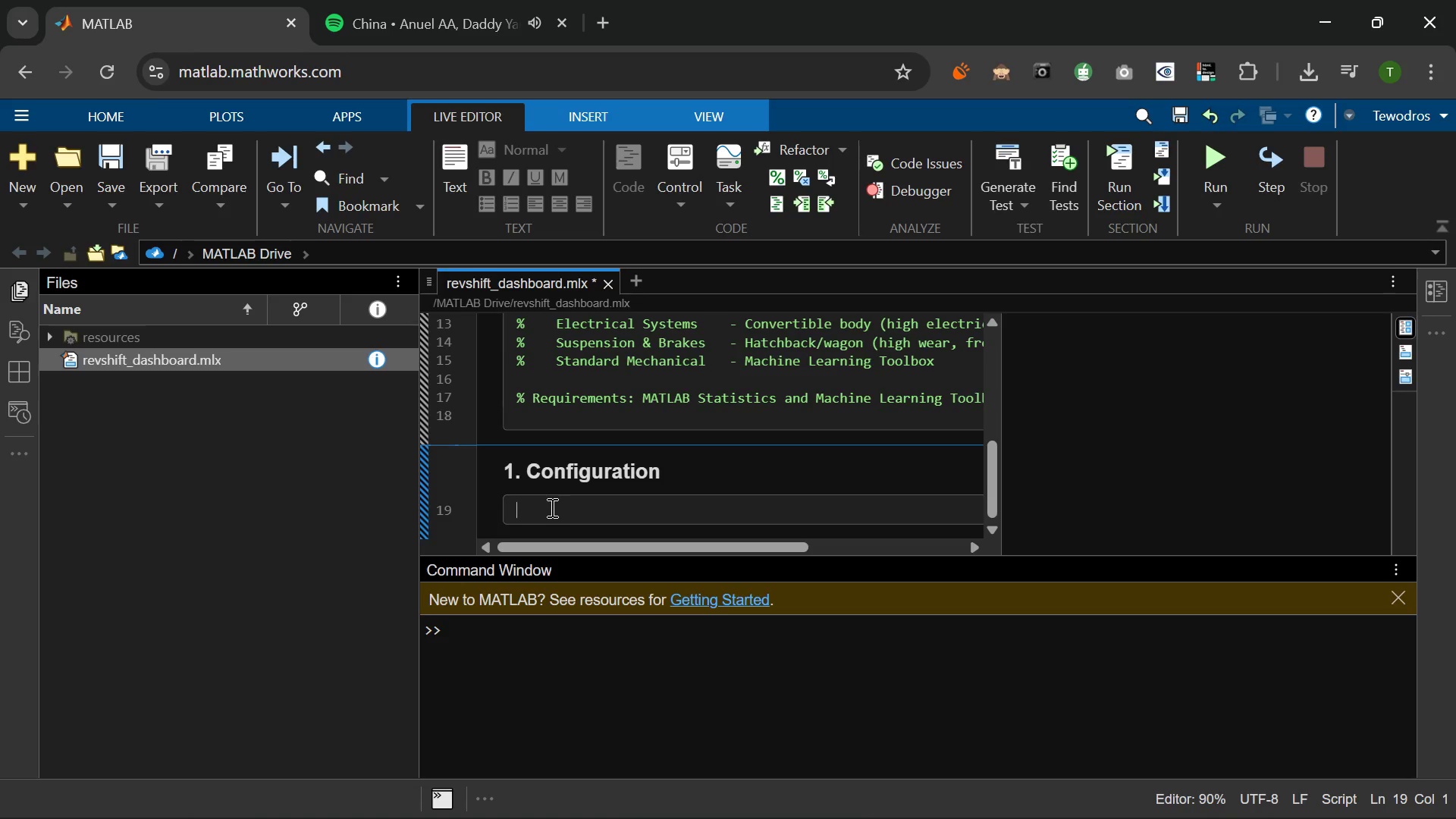 
wait(13.86)
 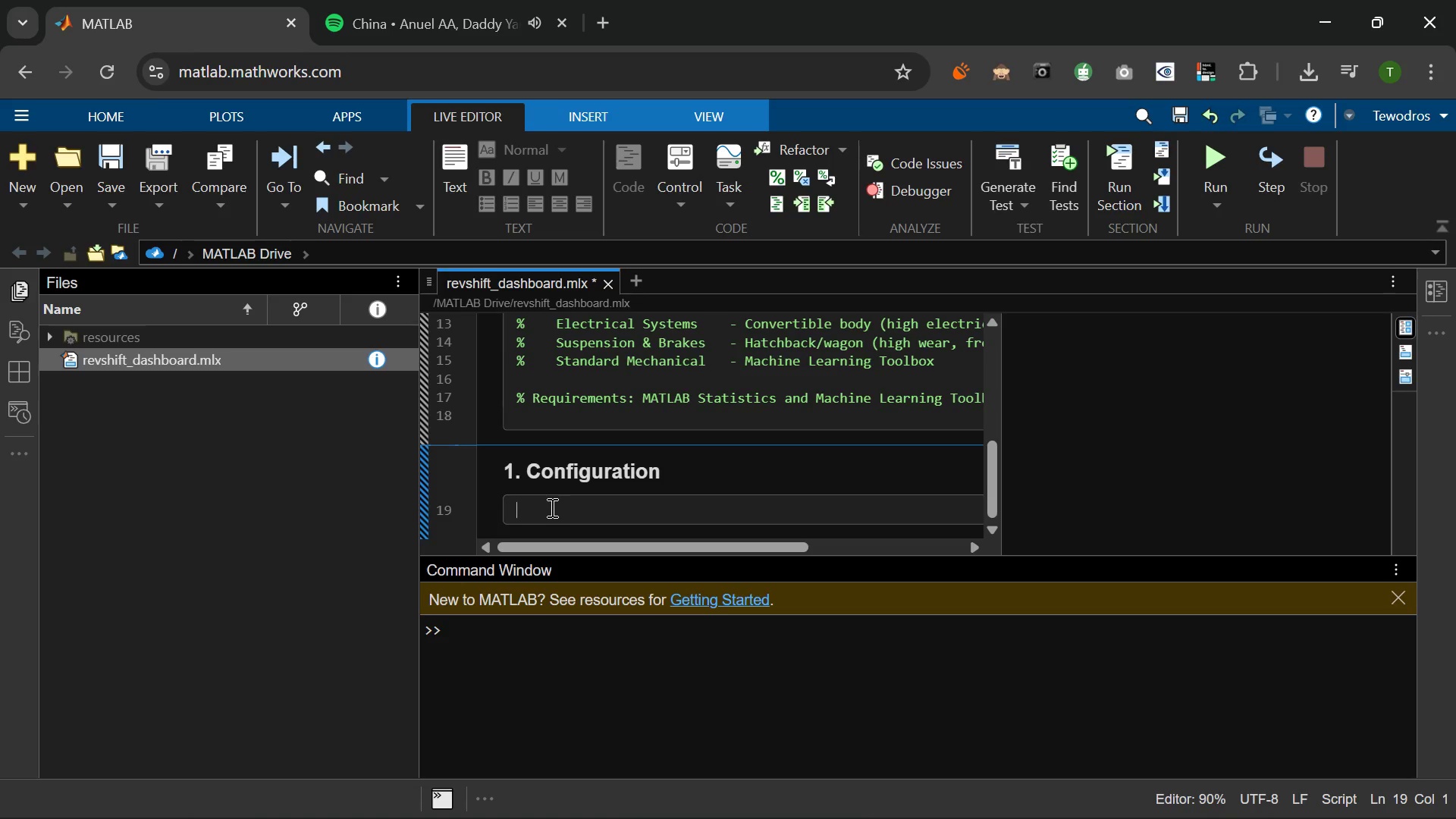 
type(DATA_URL = 'H)
key(Backspace)
type(hr)
key(Backspace)
key(Backspace)
type(htttps)
key(Backspace)
key(Backspace)
key(Backspace)
type(ps/archive.ec)
key(Backspace)
key(Backspace)
type(ics, )
key(Backspace)
type(uci,e)
key(Backspace)
key(Backspace)
key(Backspace)
key(Backspace)
key(Backspace)
key(Backspace)
type(.uci,)
key(Backspace)
type(.edu/ma)
key(Backspace)
type(l/machine/)
key(Backspace)
type(-learig)
key(Backspace)
type(ng-databases)
 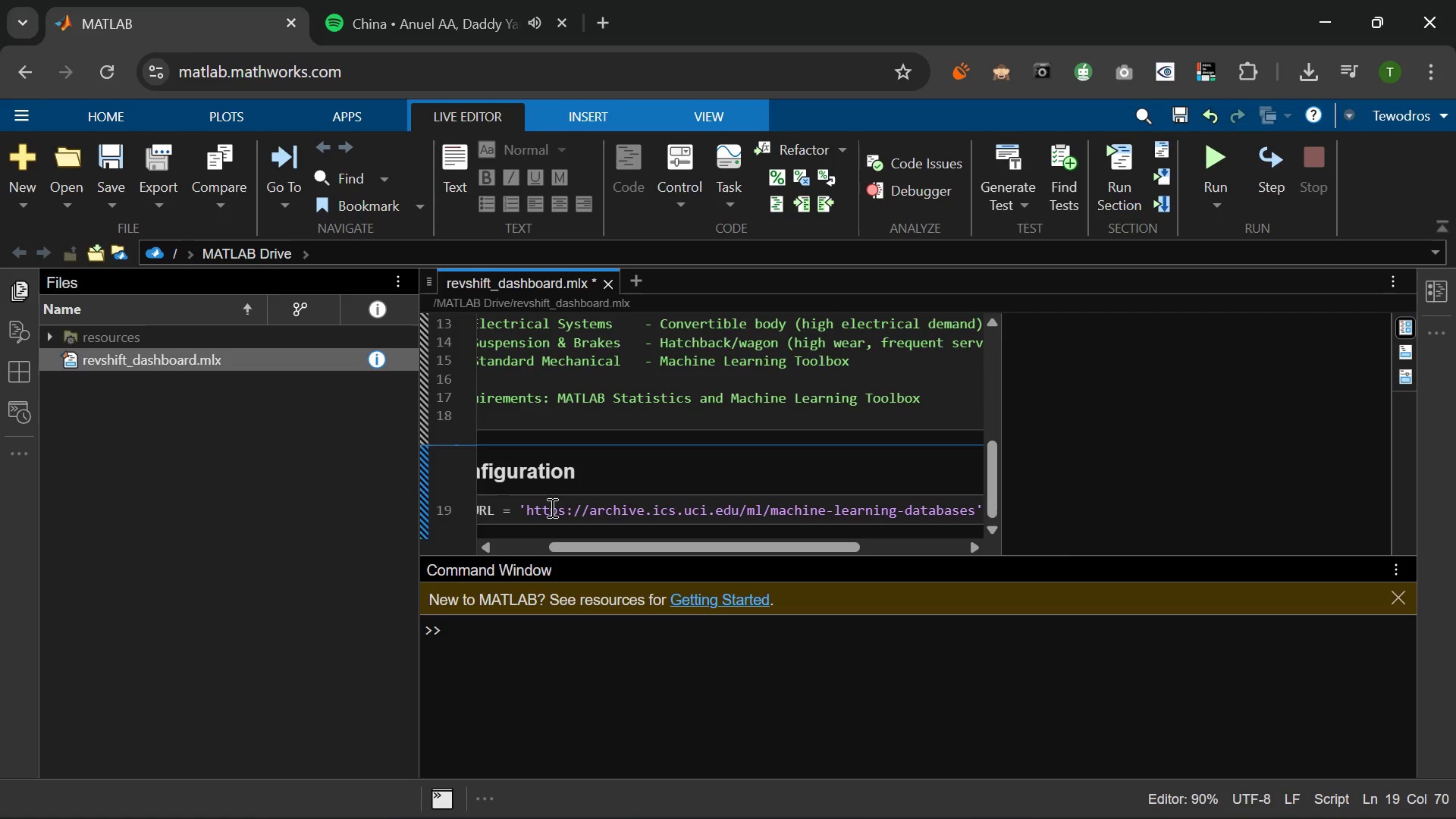 
hold_key(key=Semicolon, duration=0.31)
 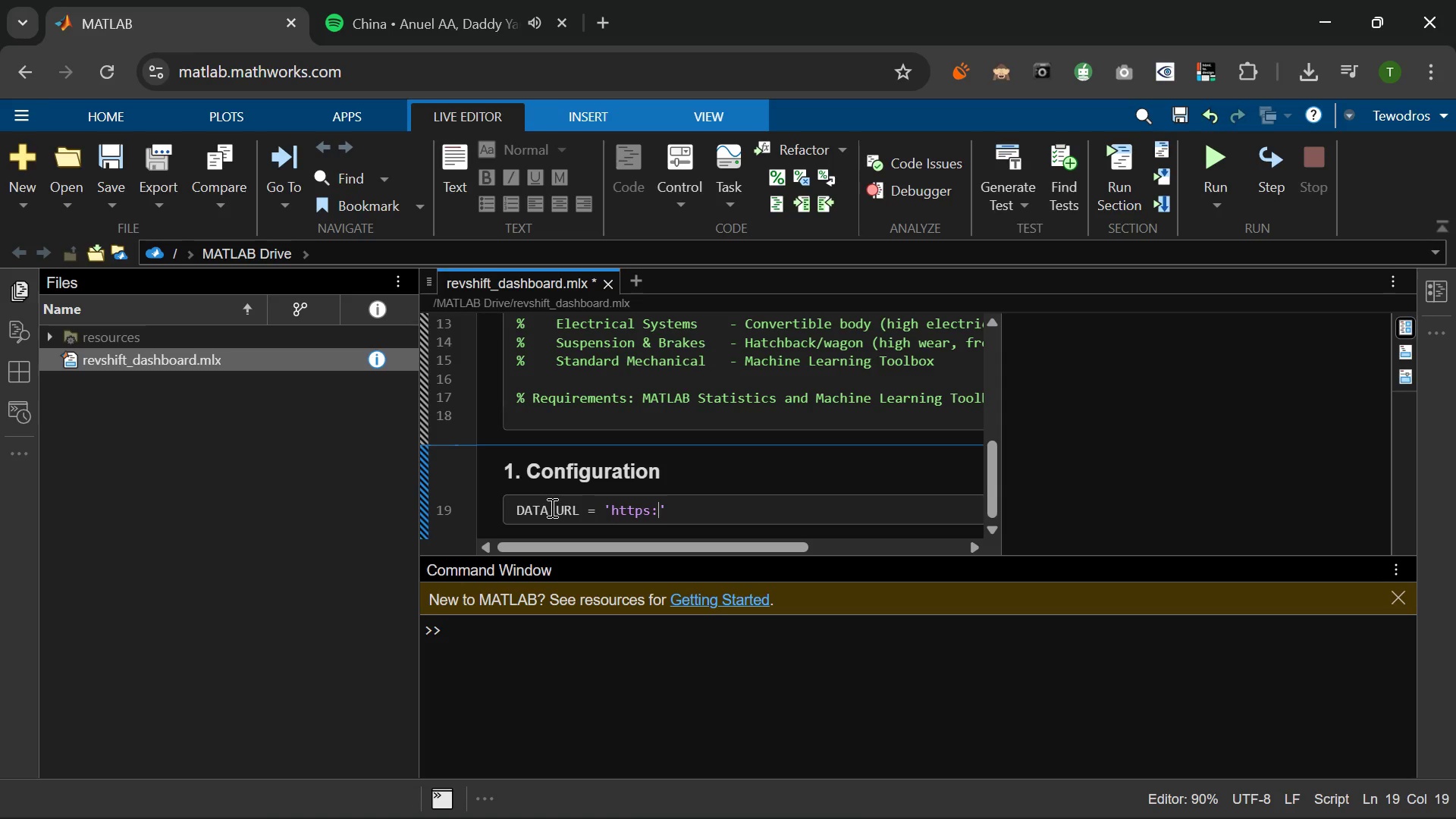 
wait(5.61)
 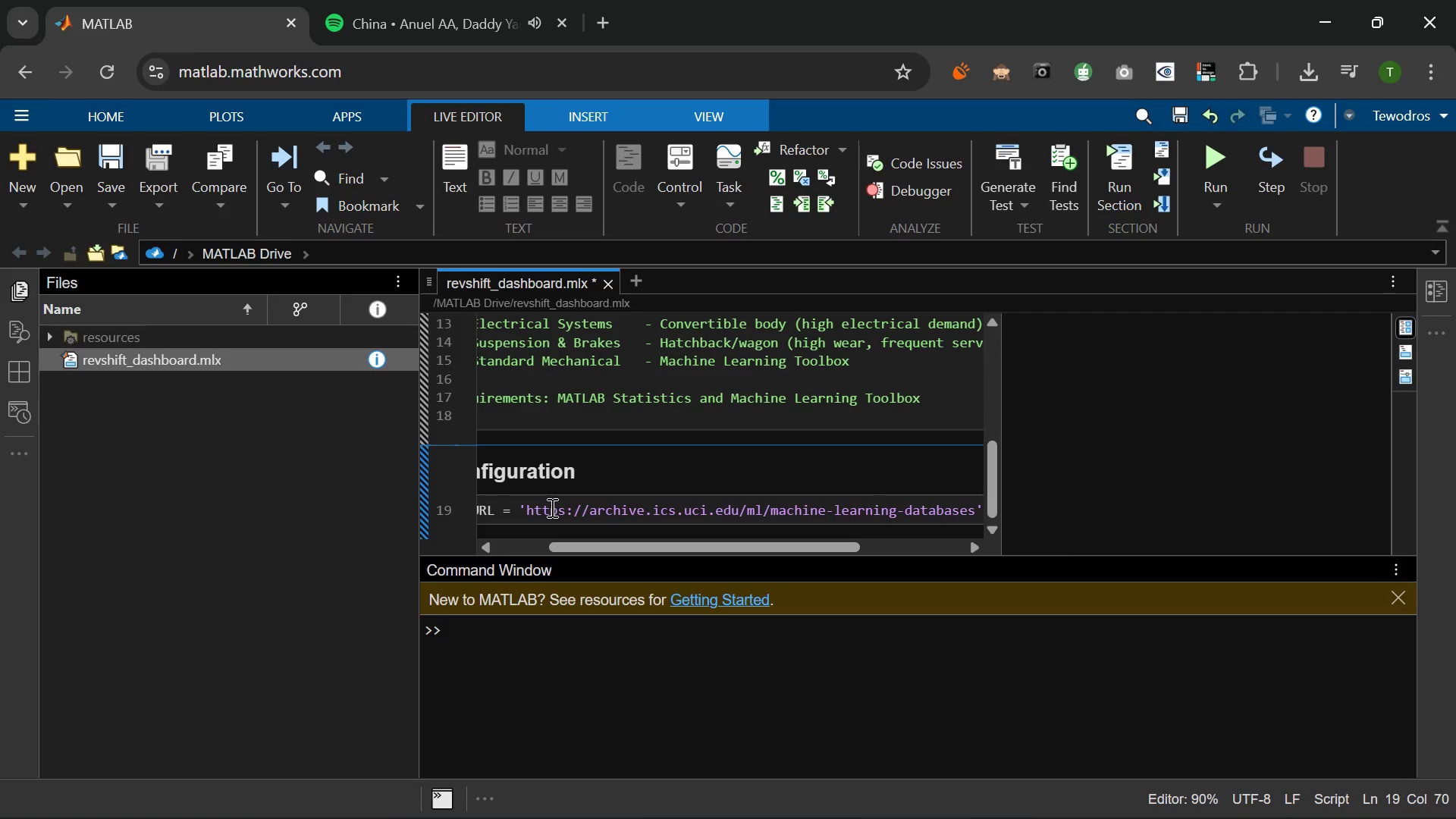 
type(/autos/imports-85.data)
 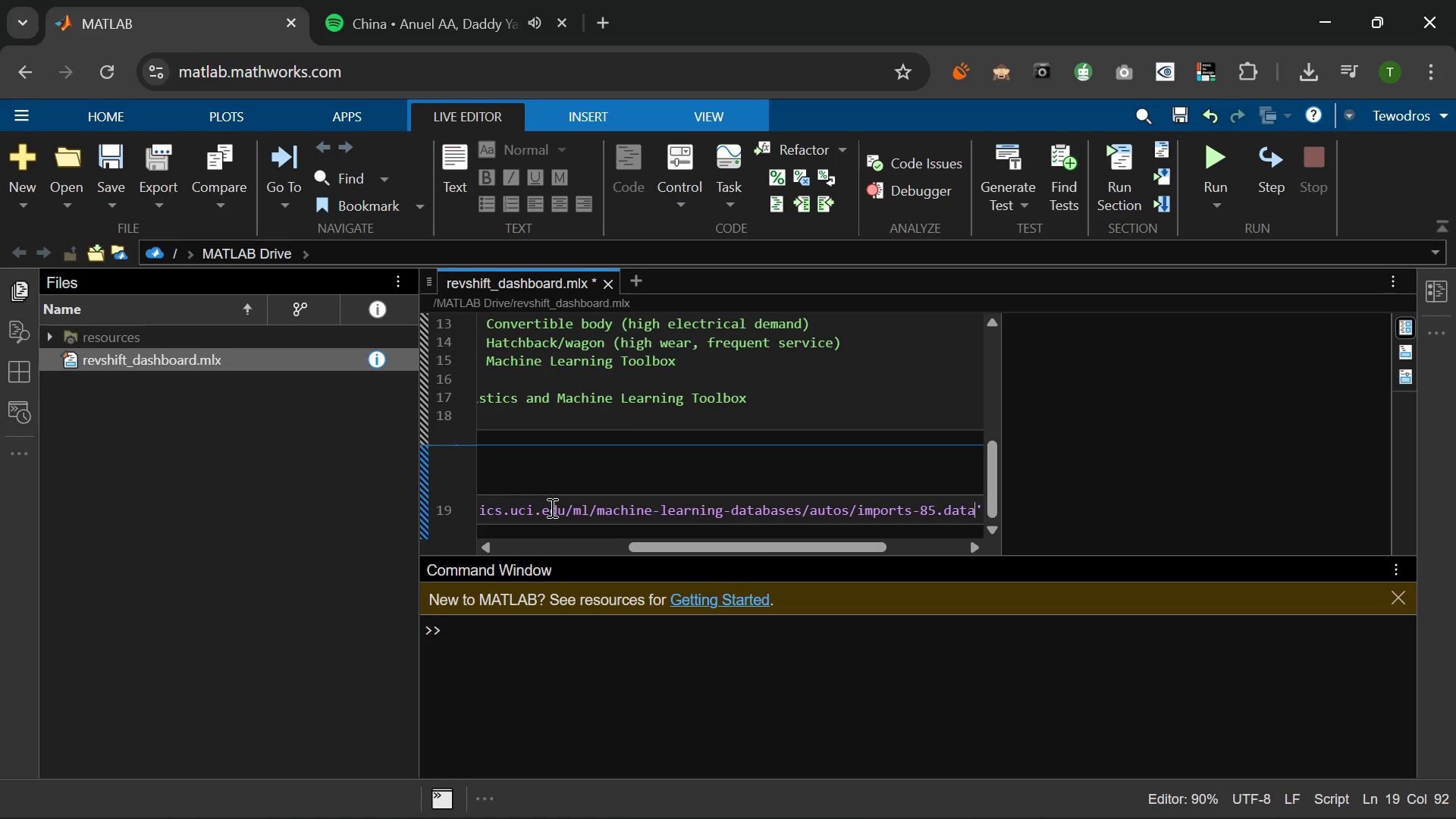 
key(ArrowRight)
 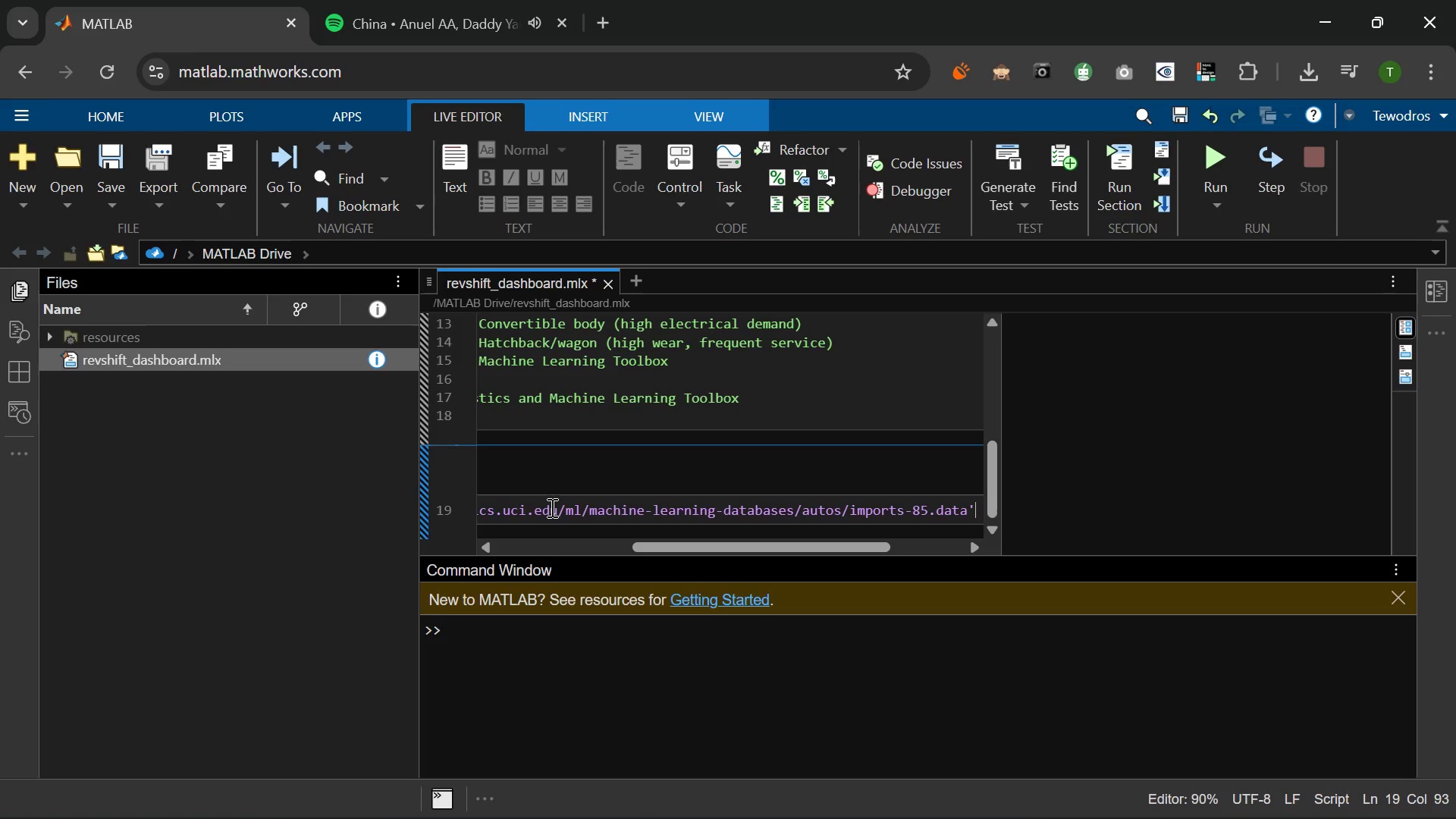 
hold_key(key=ArrowRight, duration=0.33)
 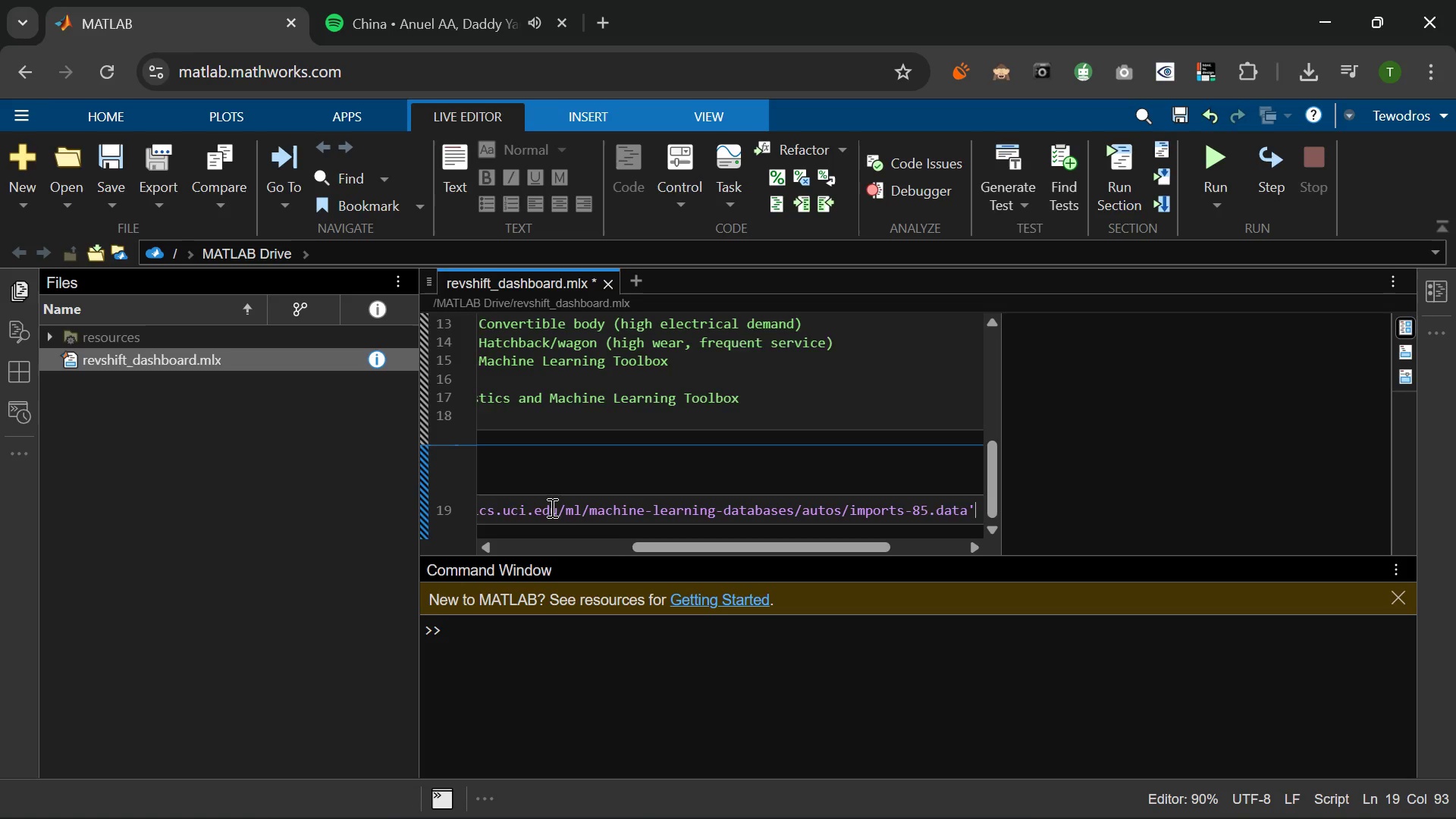 
key(Semicolon)
 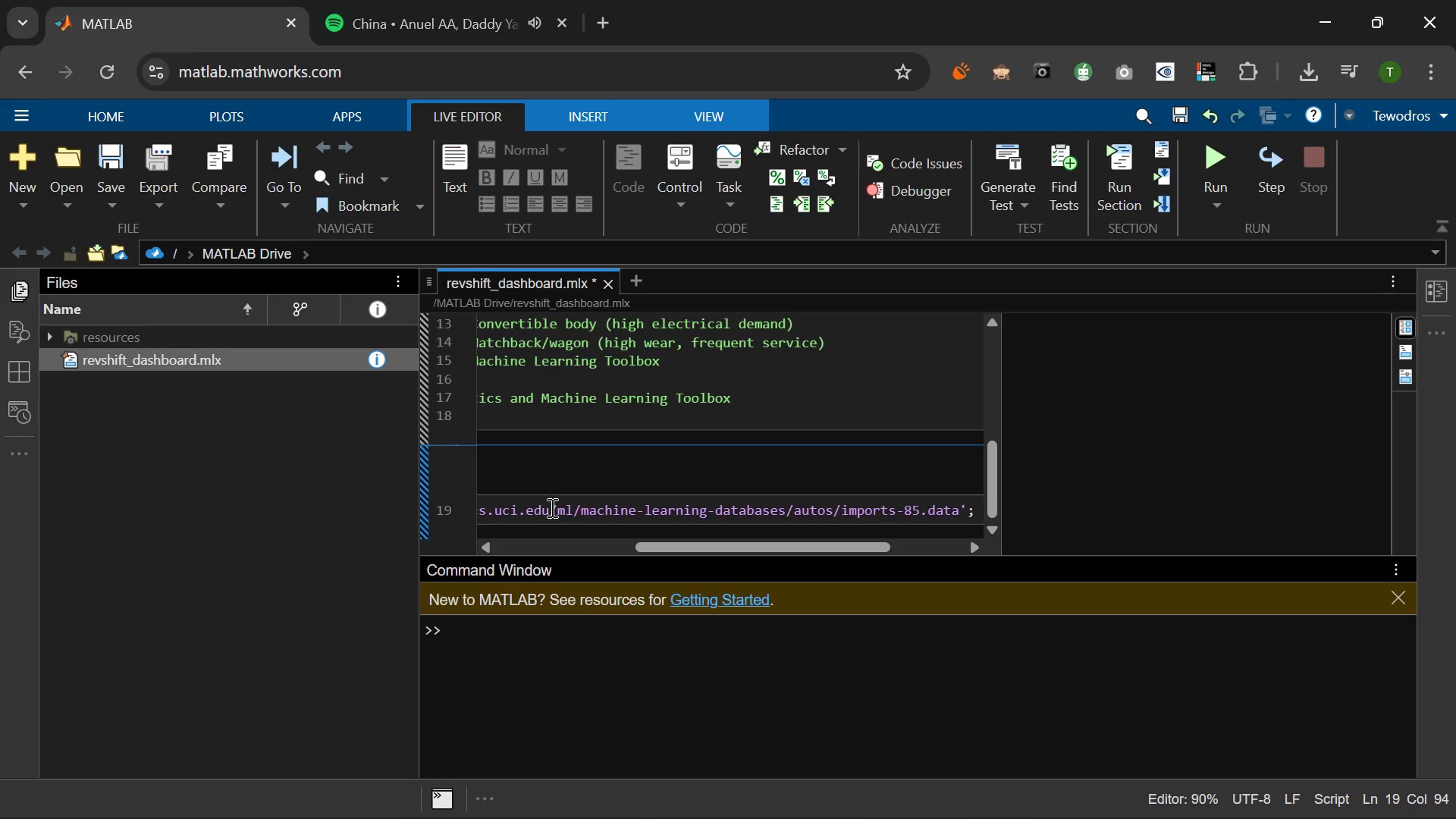 
key(Enter)
 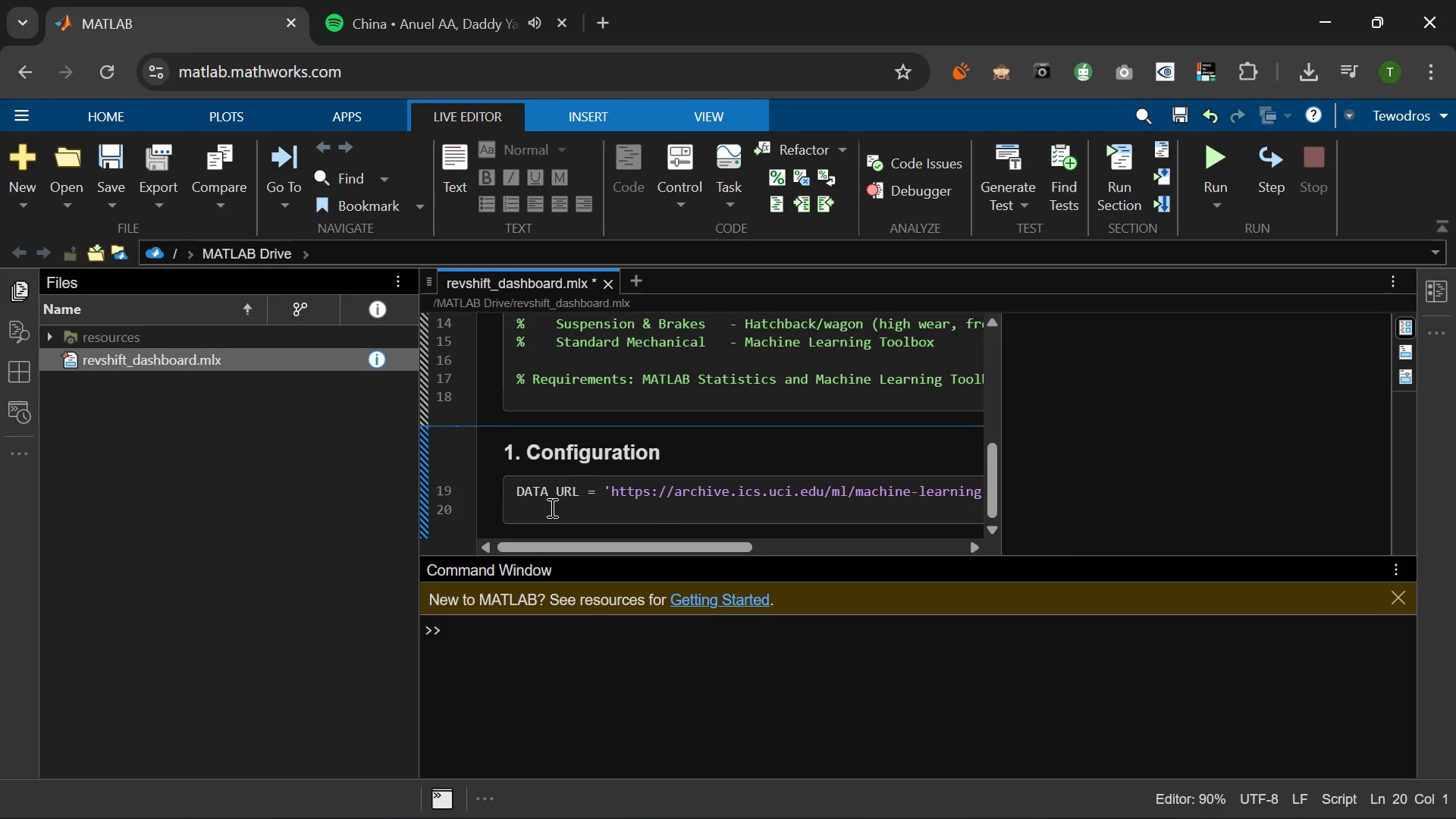 
type(DATA_FILE = ")
key(Backspace)
type('IMPRO)
key(Backspace)
key(Backspace)
key(Backspace)
key(Backspace)
type(=)
key(Backspace)
key(Backspace)
type(improts)
key(Backspace)
key(Backspace)
key(Backspace)
key(Backspace)
type(orts-85.csv)
 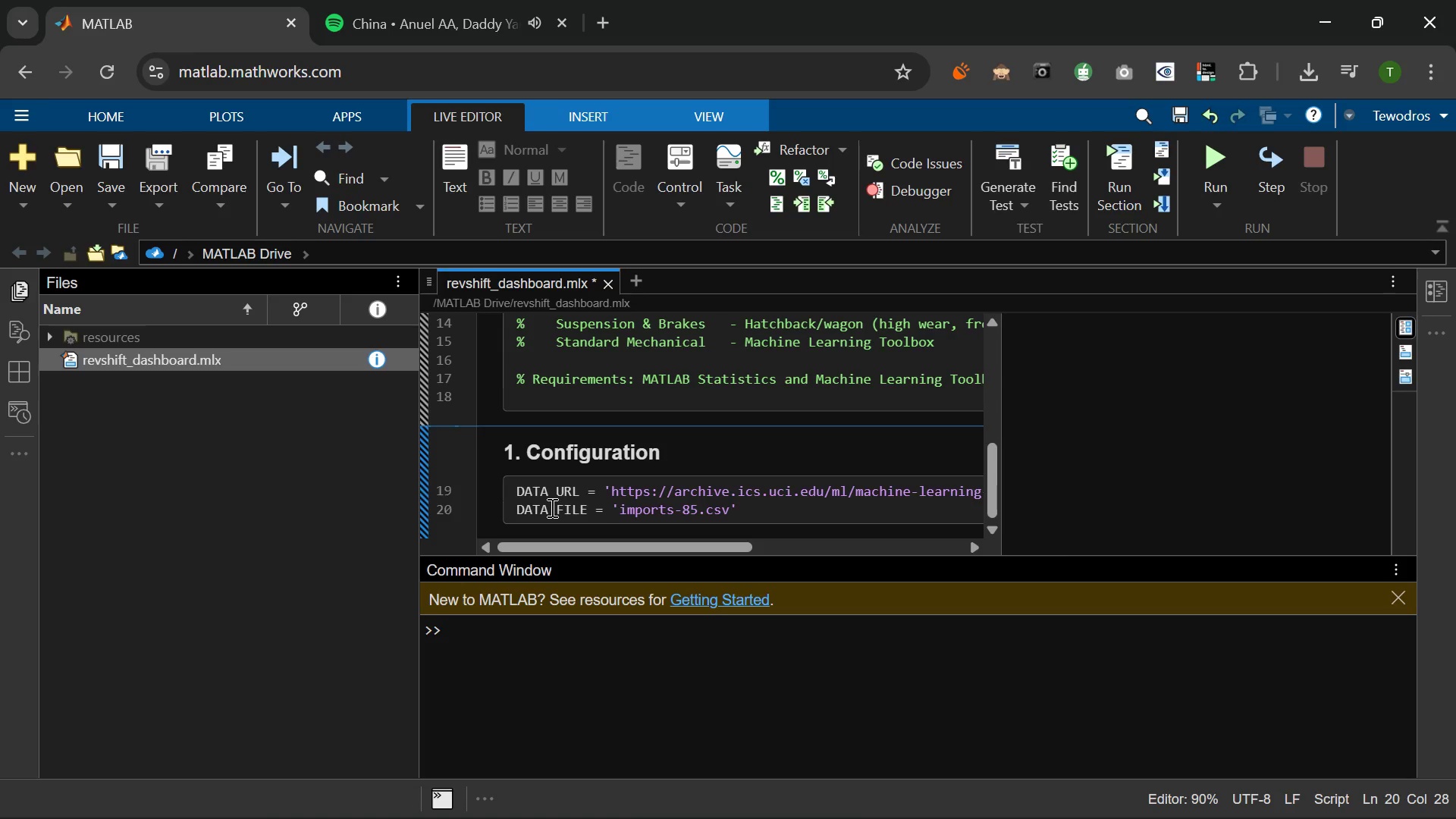 
key(ArrowRight)
 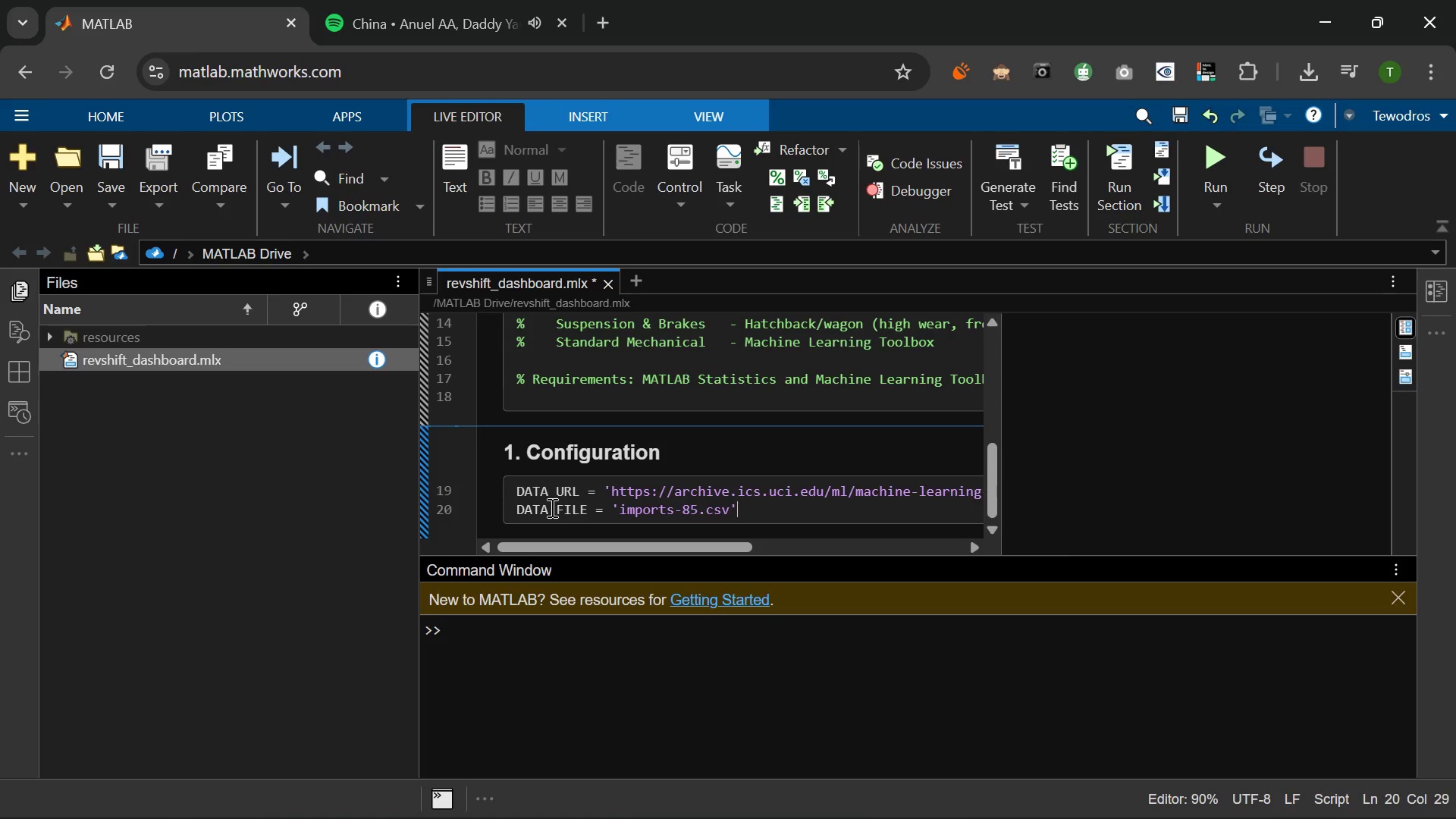 
key(Semicolon)
 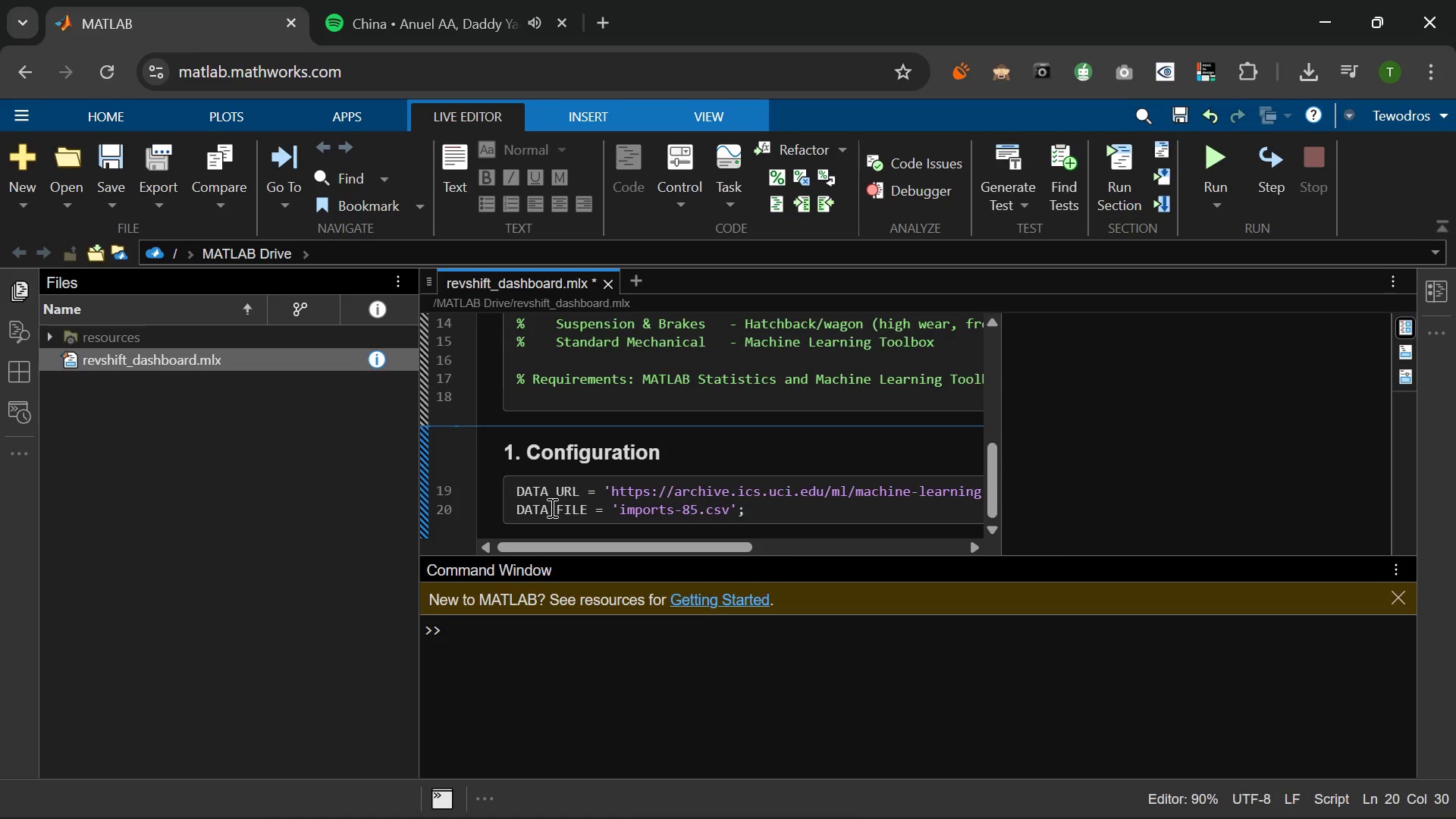 
key(Enter)
 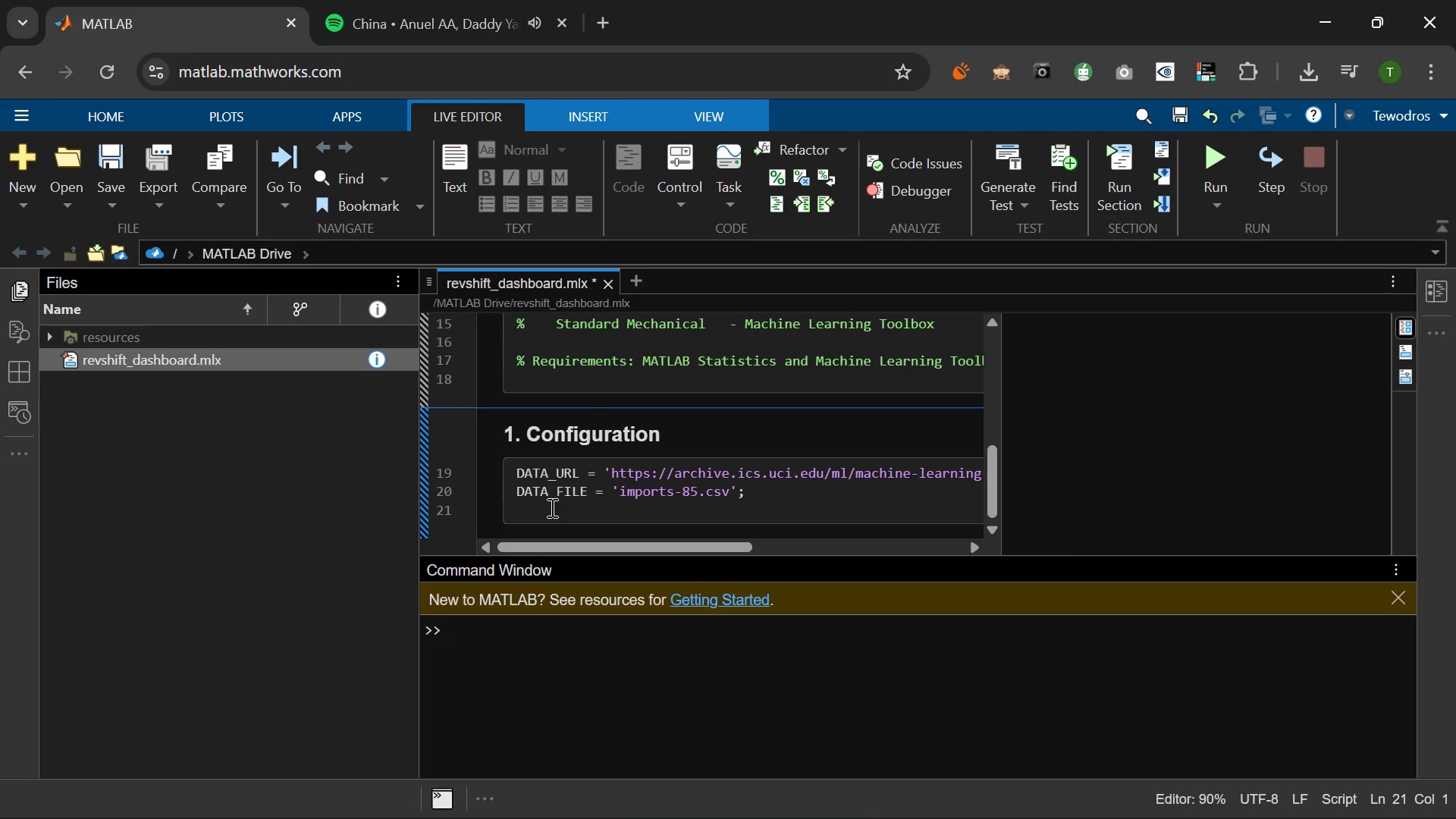 
key(Enter)
 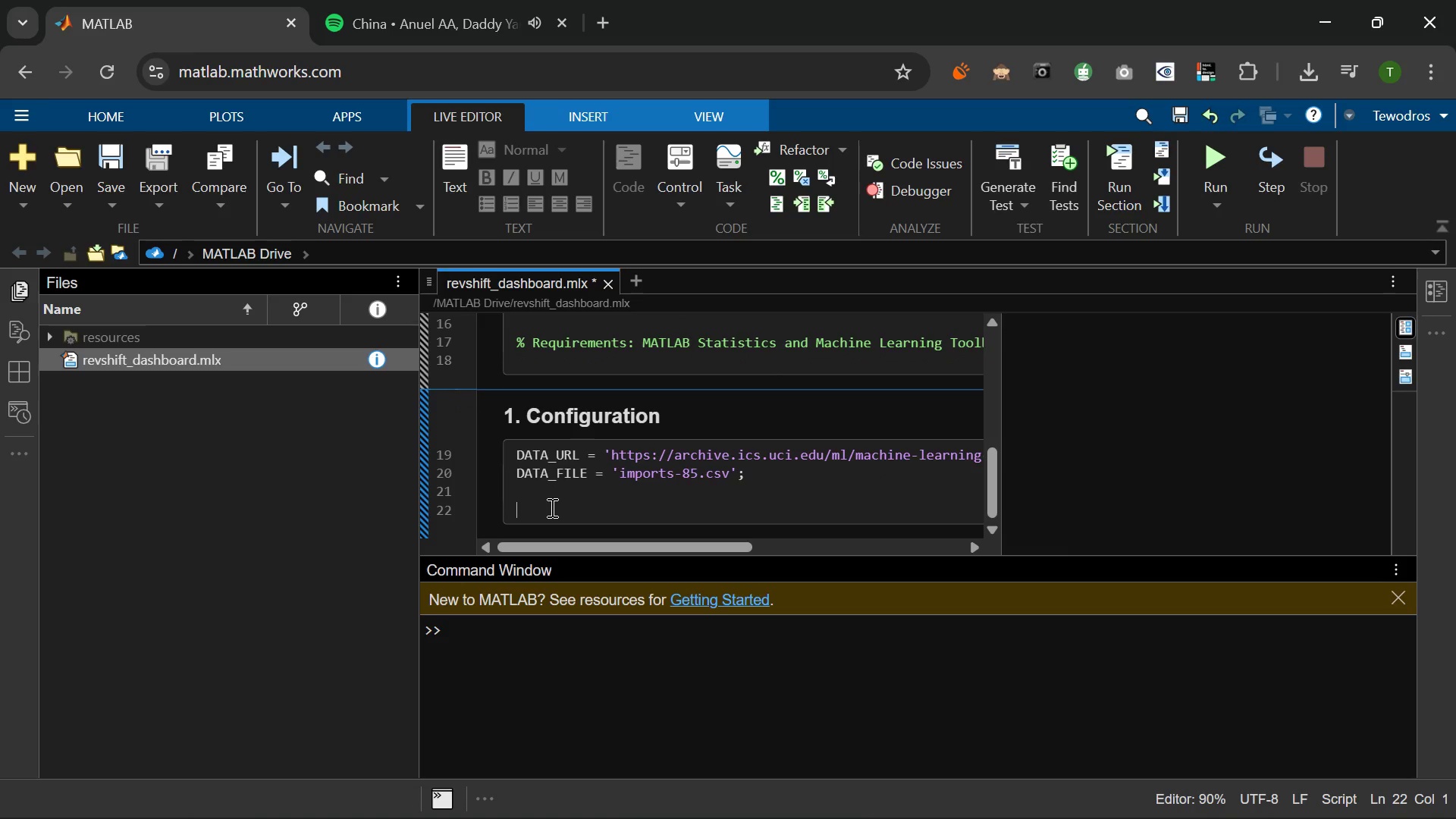 
key(Shift+5)
 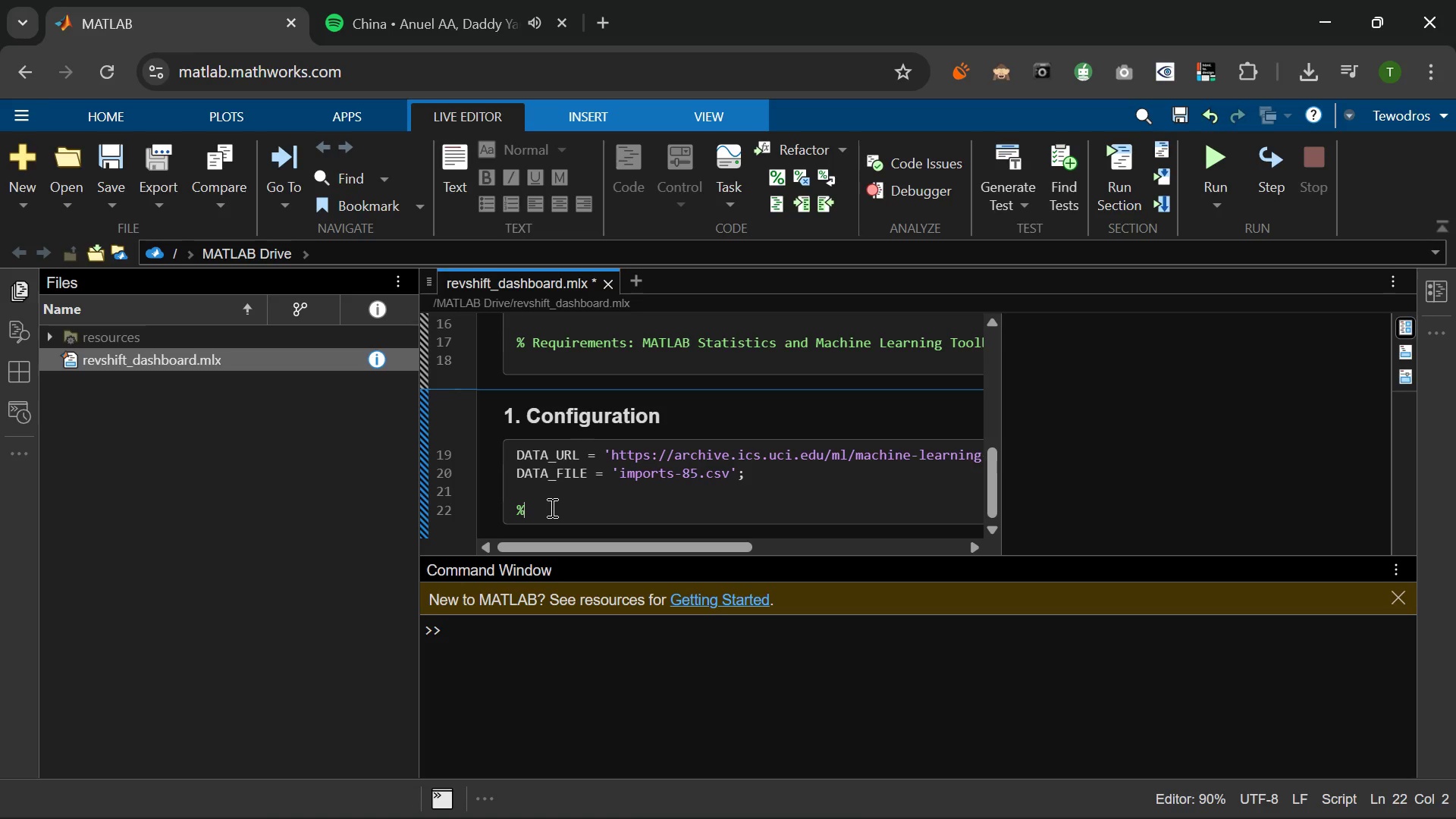 
key(Space)
 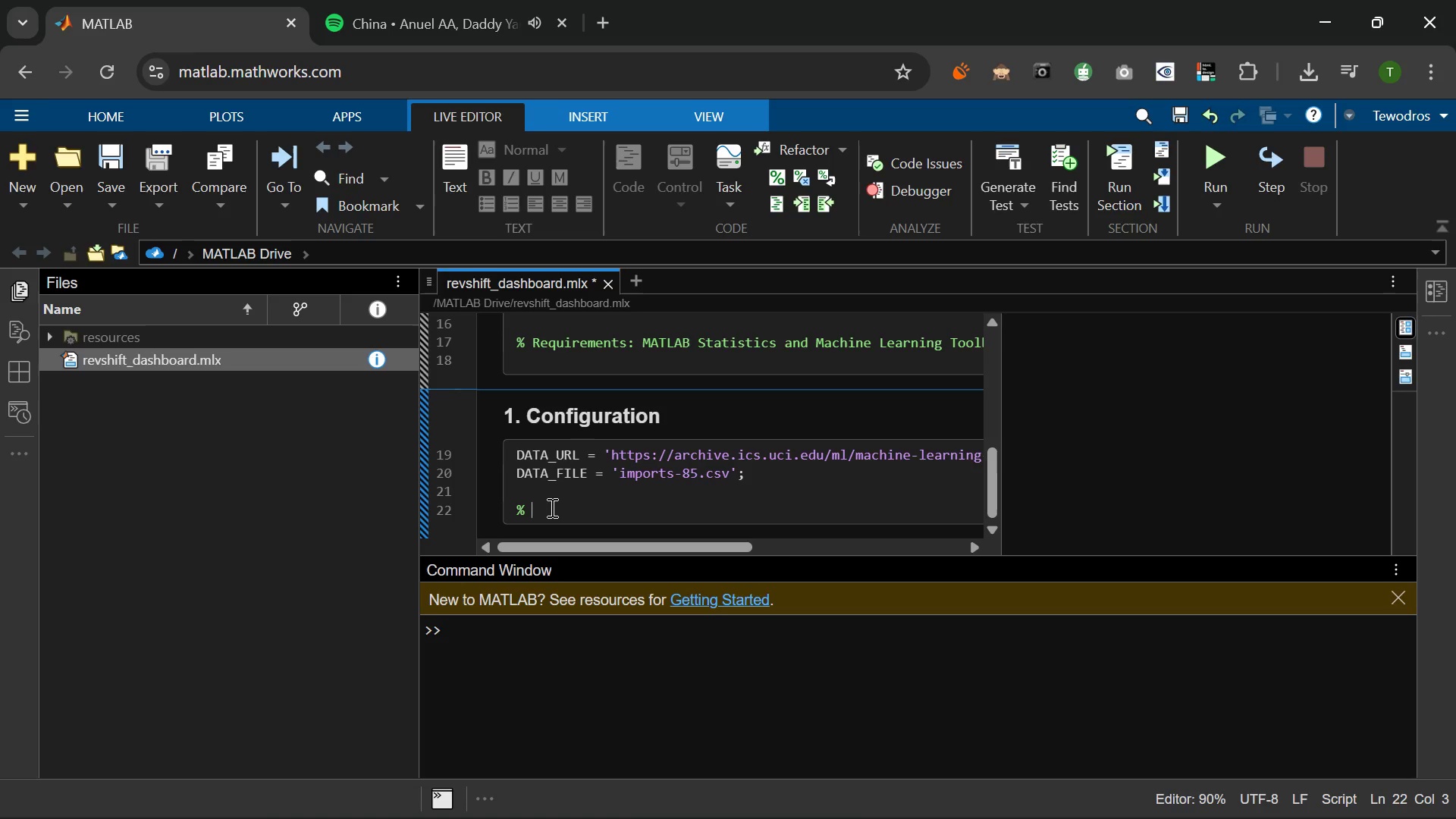 
type(Final)
key(Backspace)
type(ntial)
 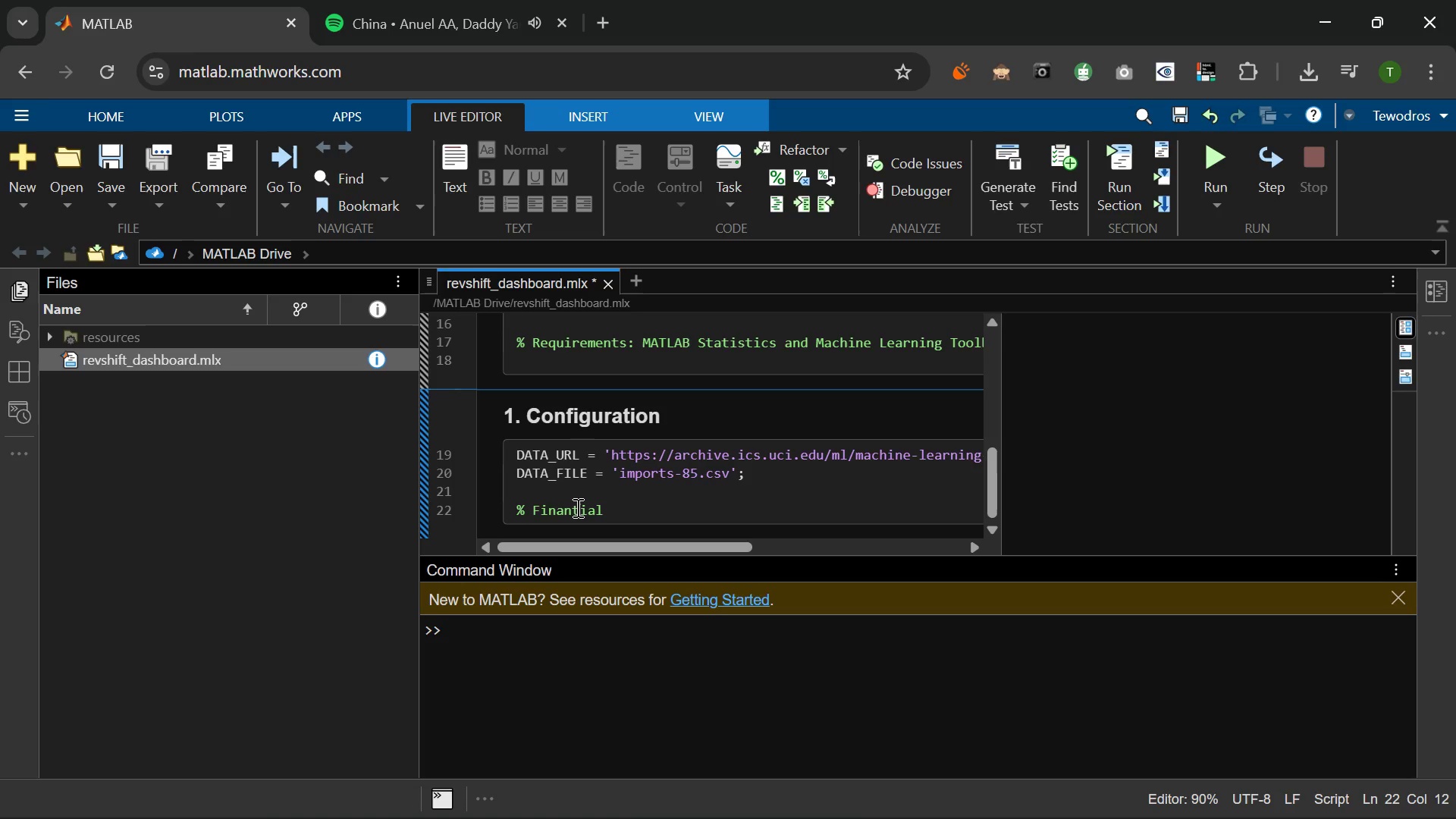 
left_click([576, 507])
 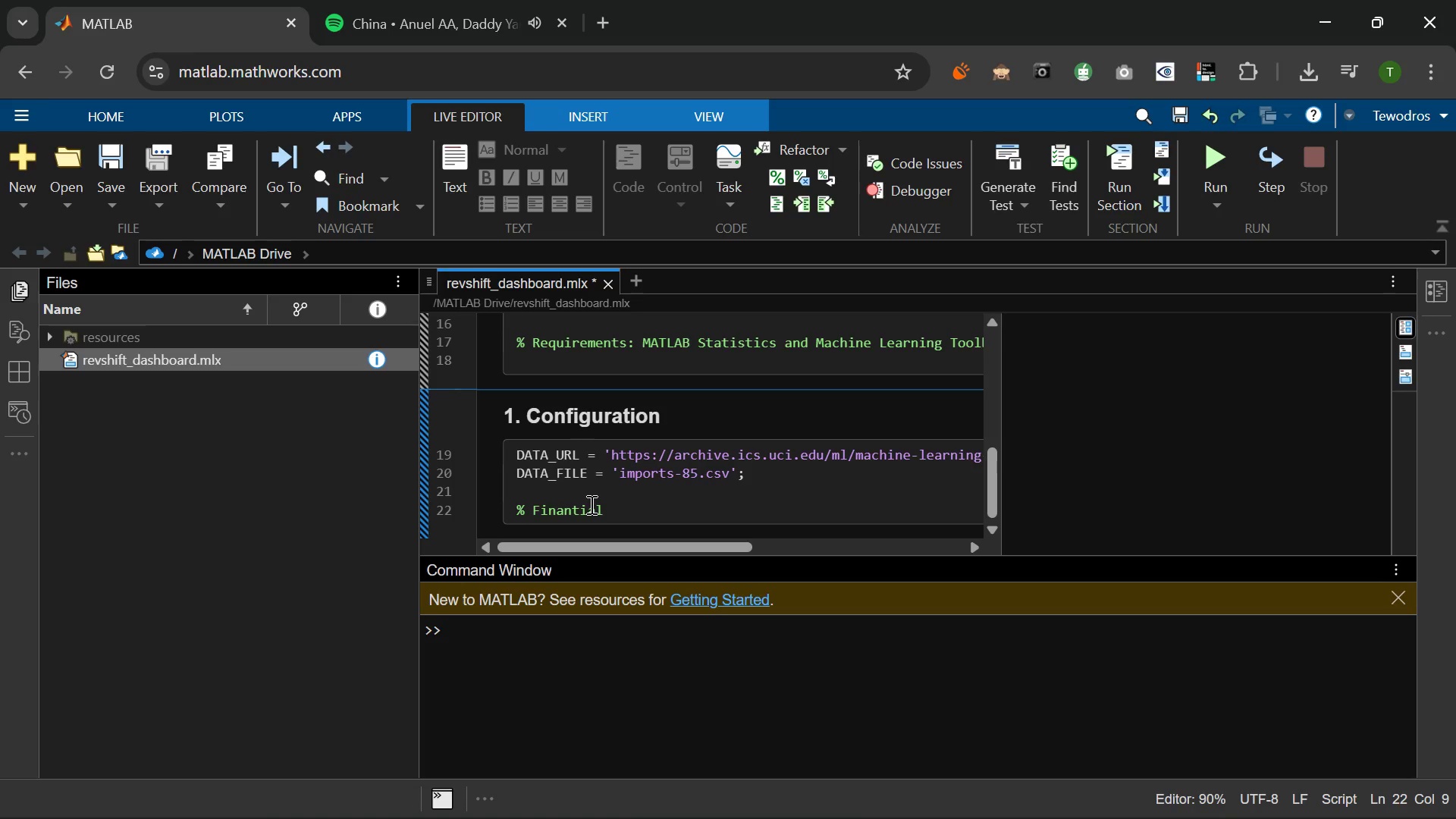 
key(Backspace)
 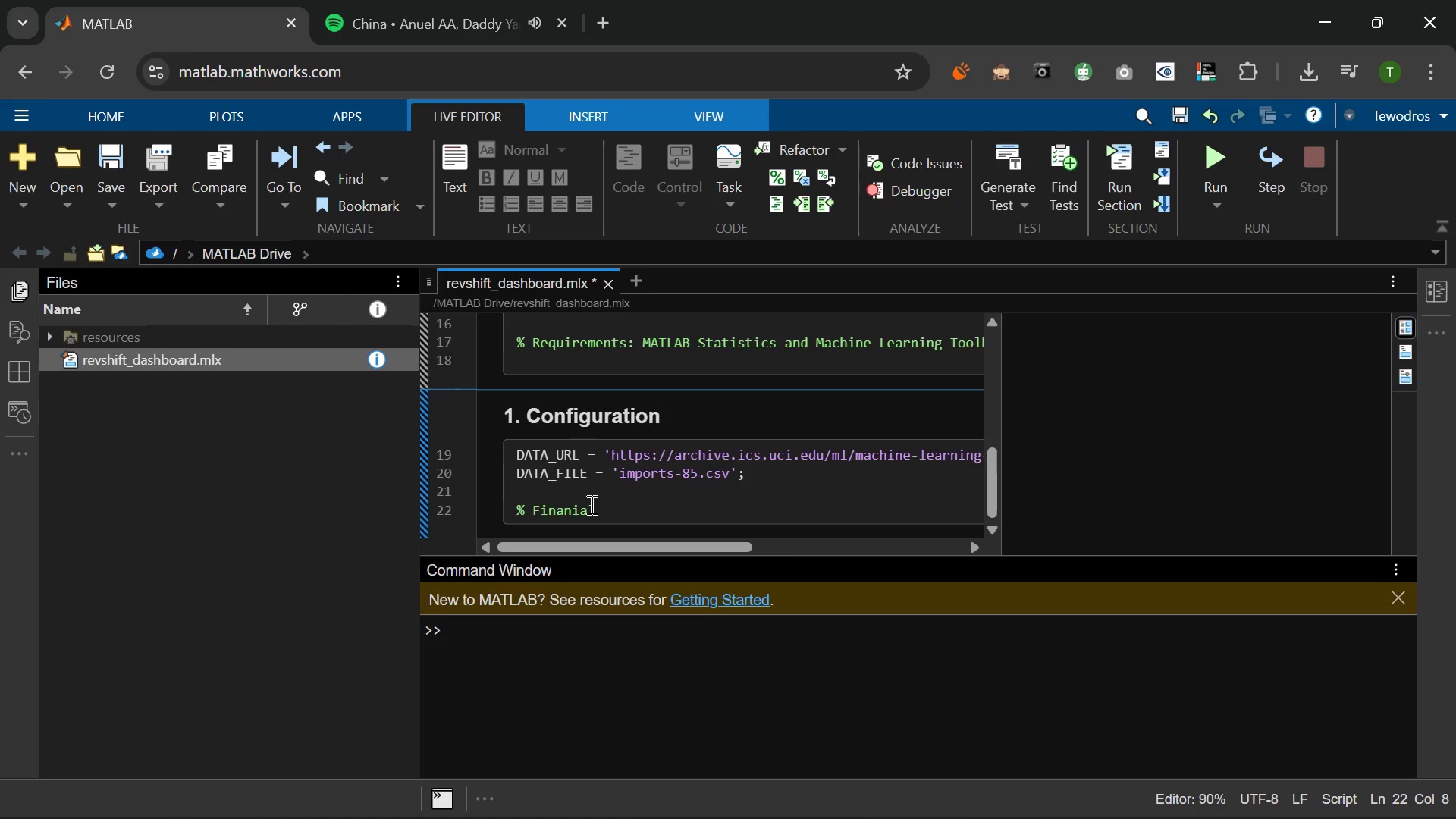 
key(C)
 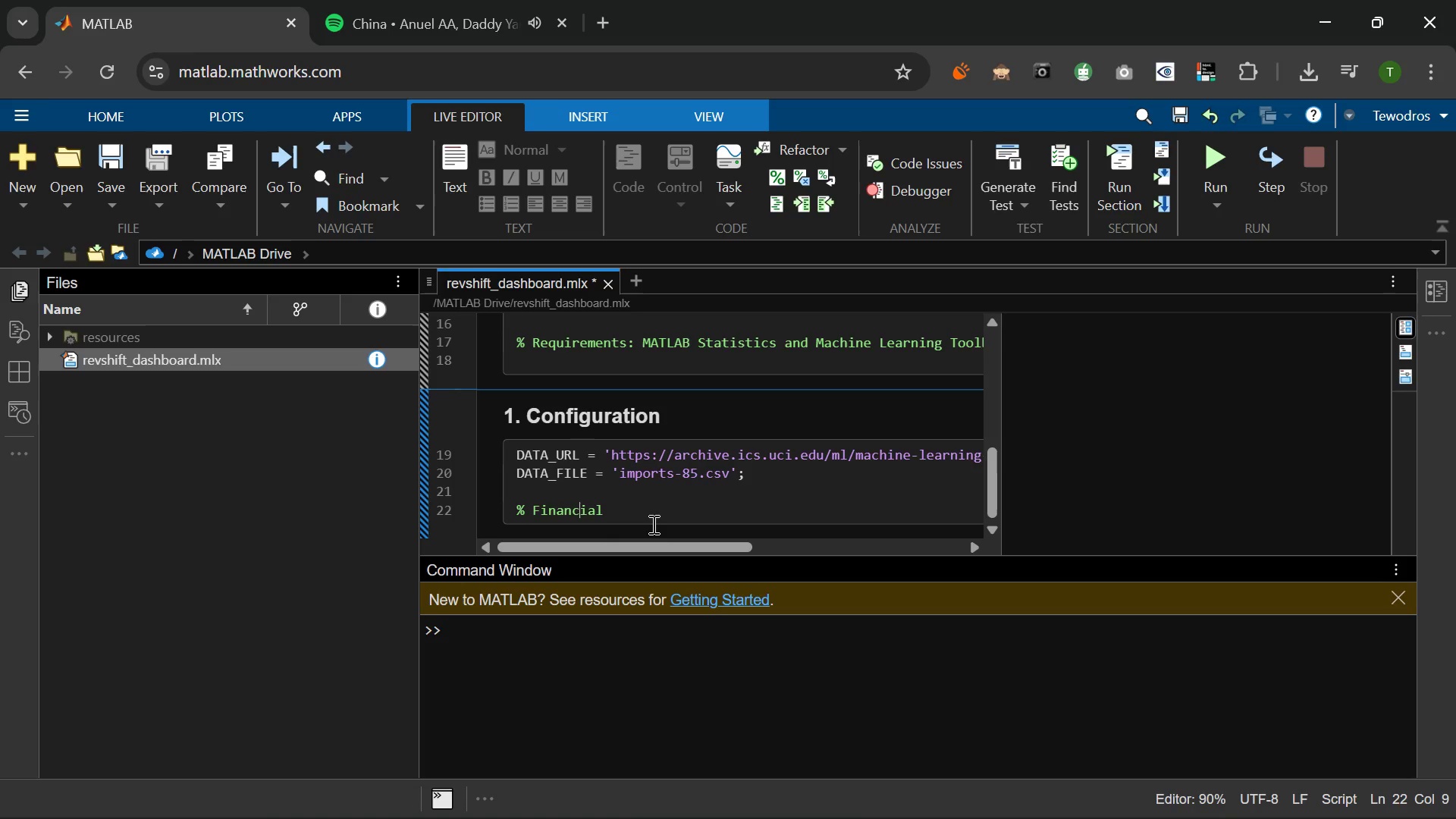 
wait(5.41)
 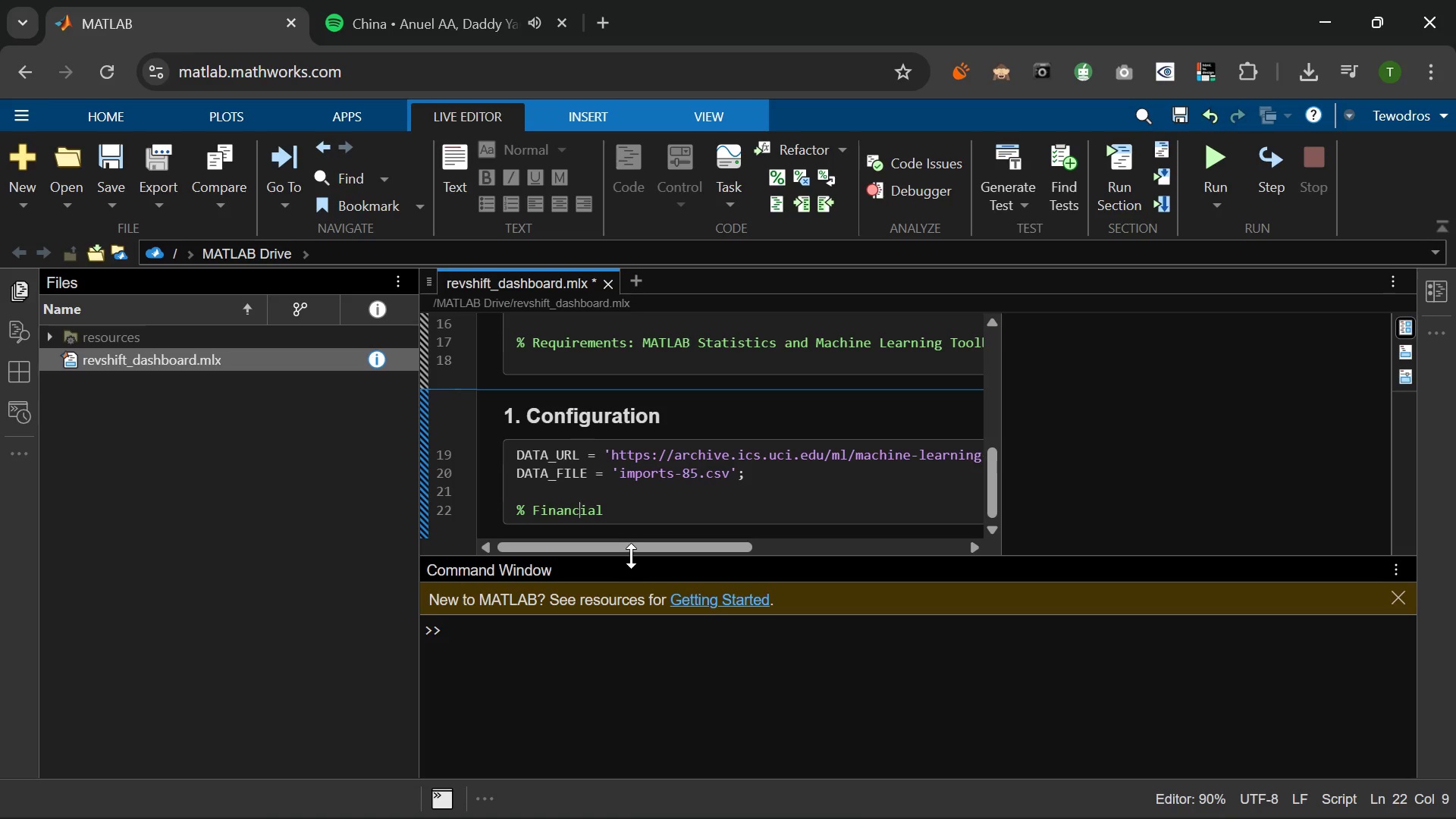 
key(Space)
 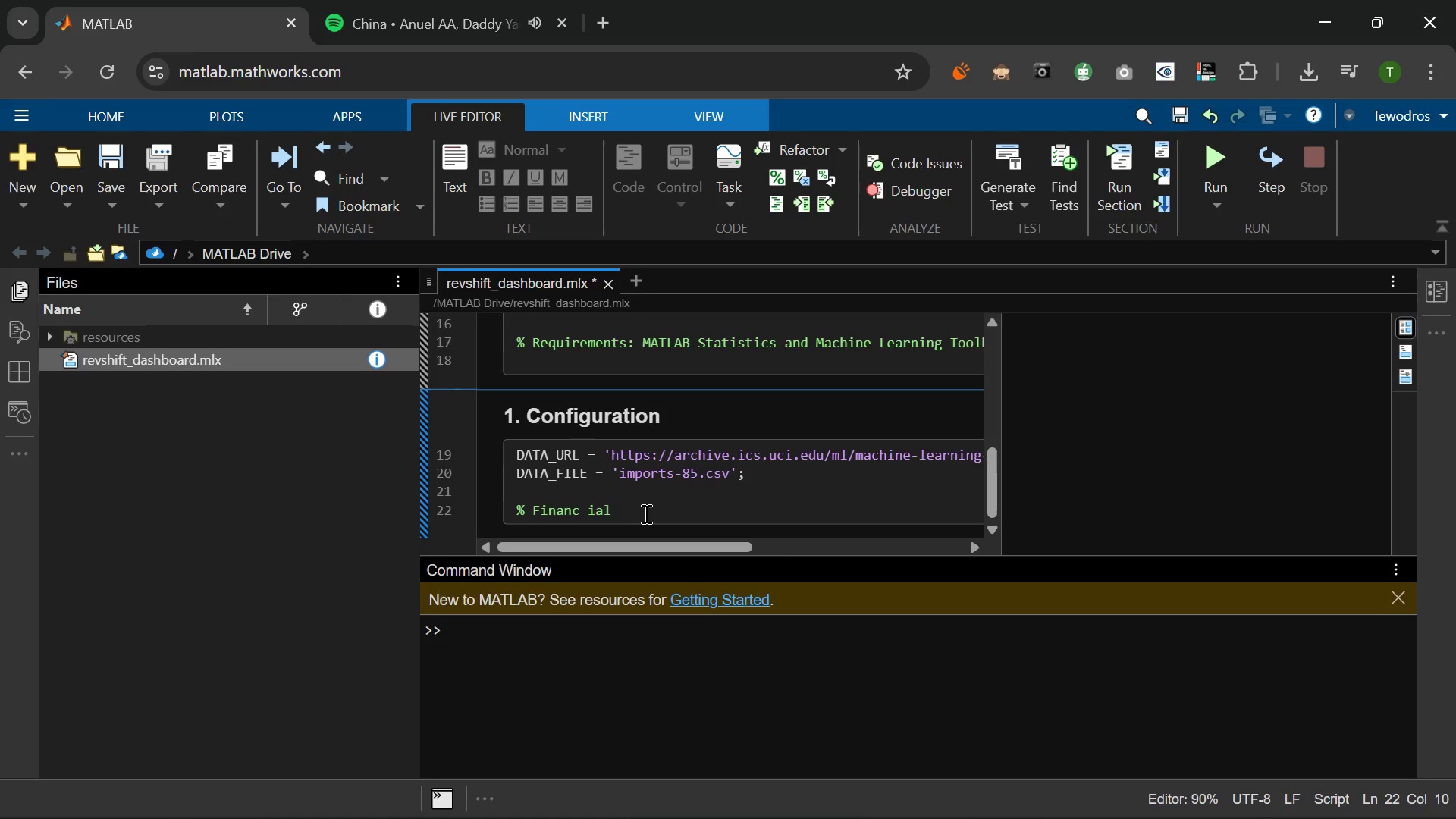 
key(Backspace)
 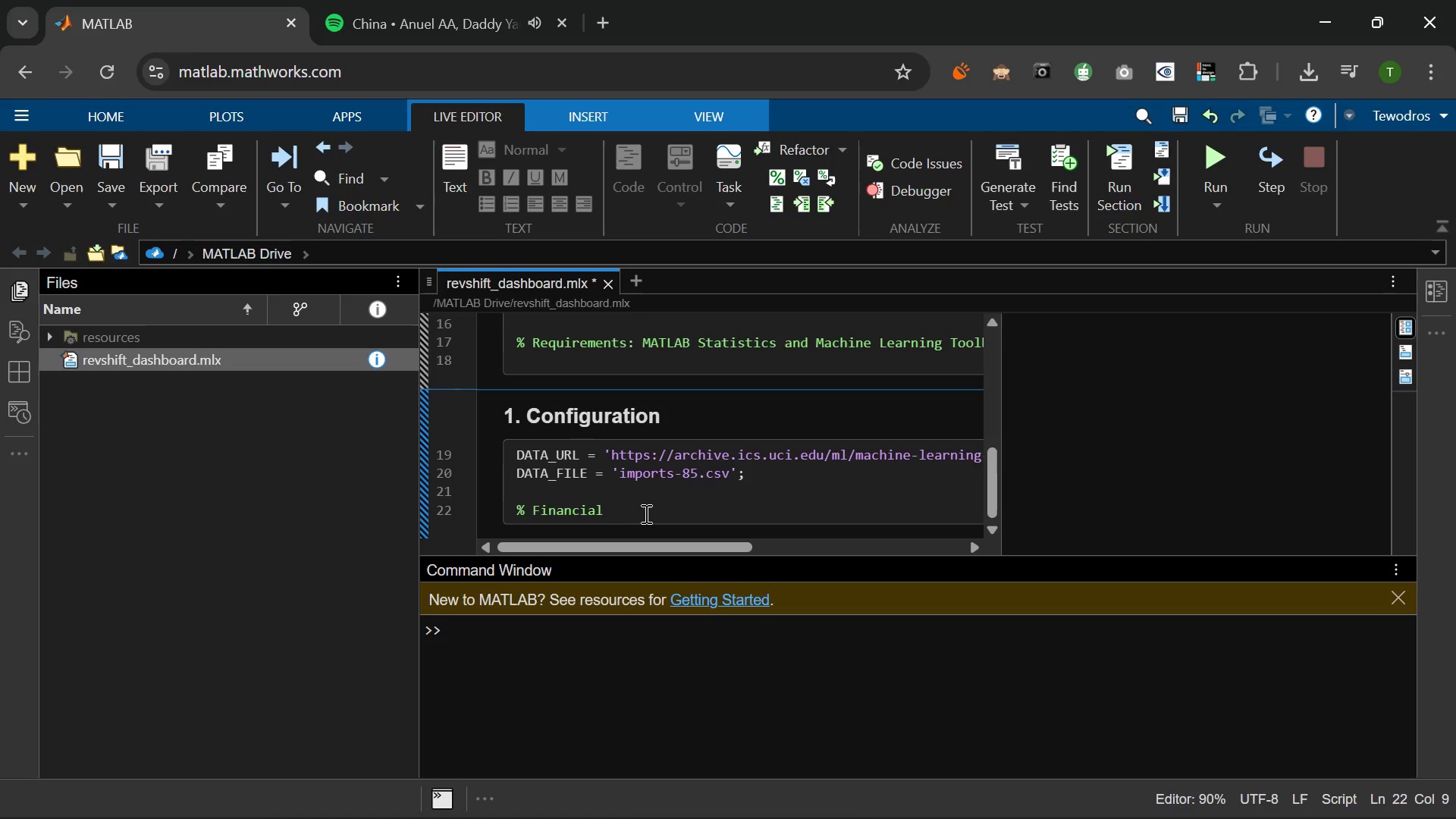 
key(ArrowRight)
 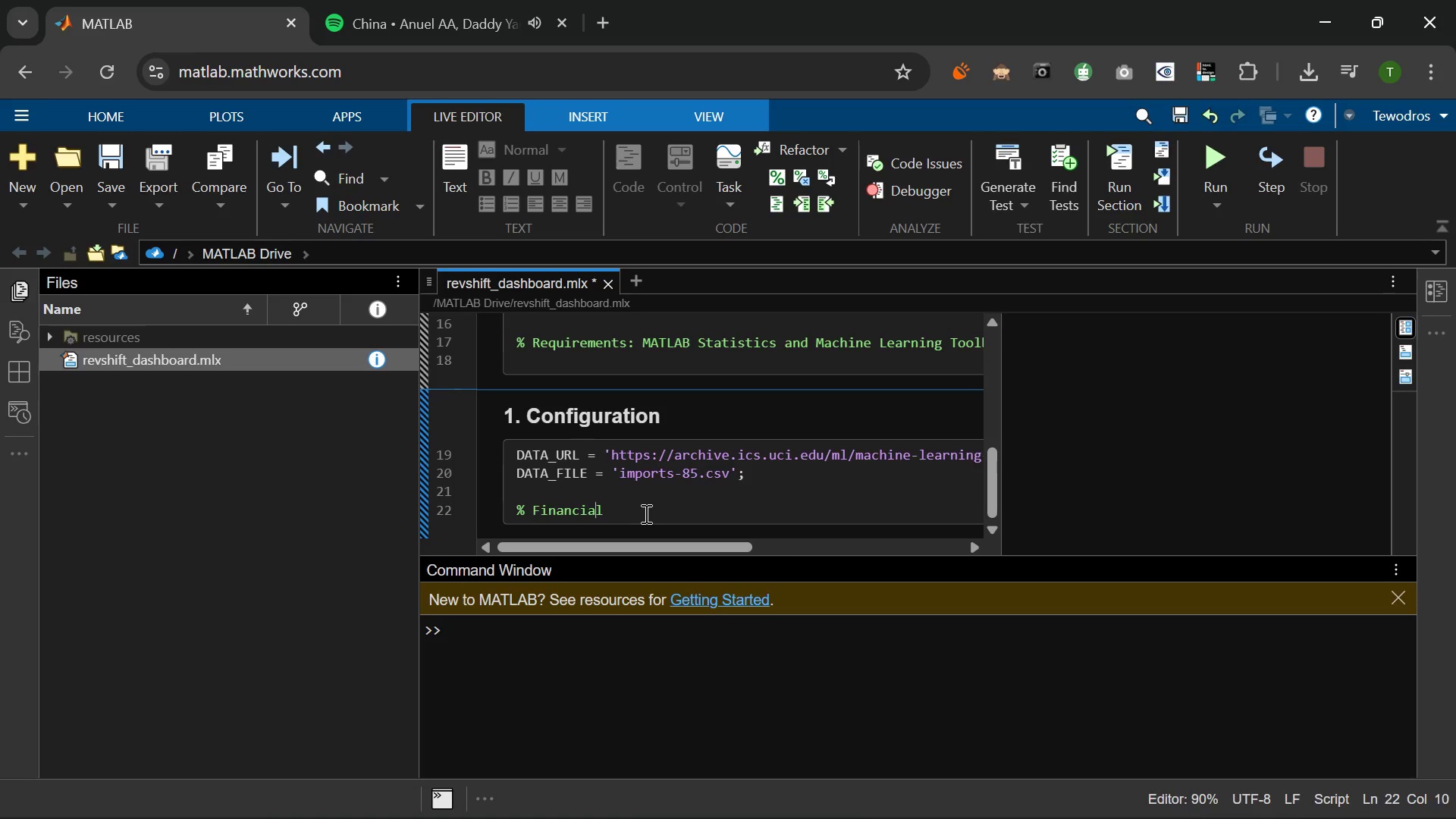 
key(ArrowRight)
 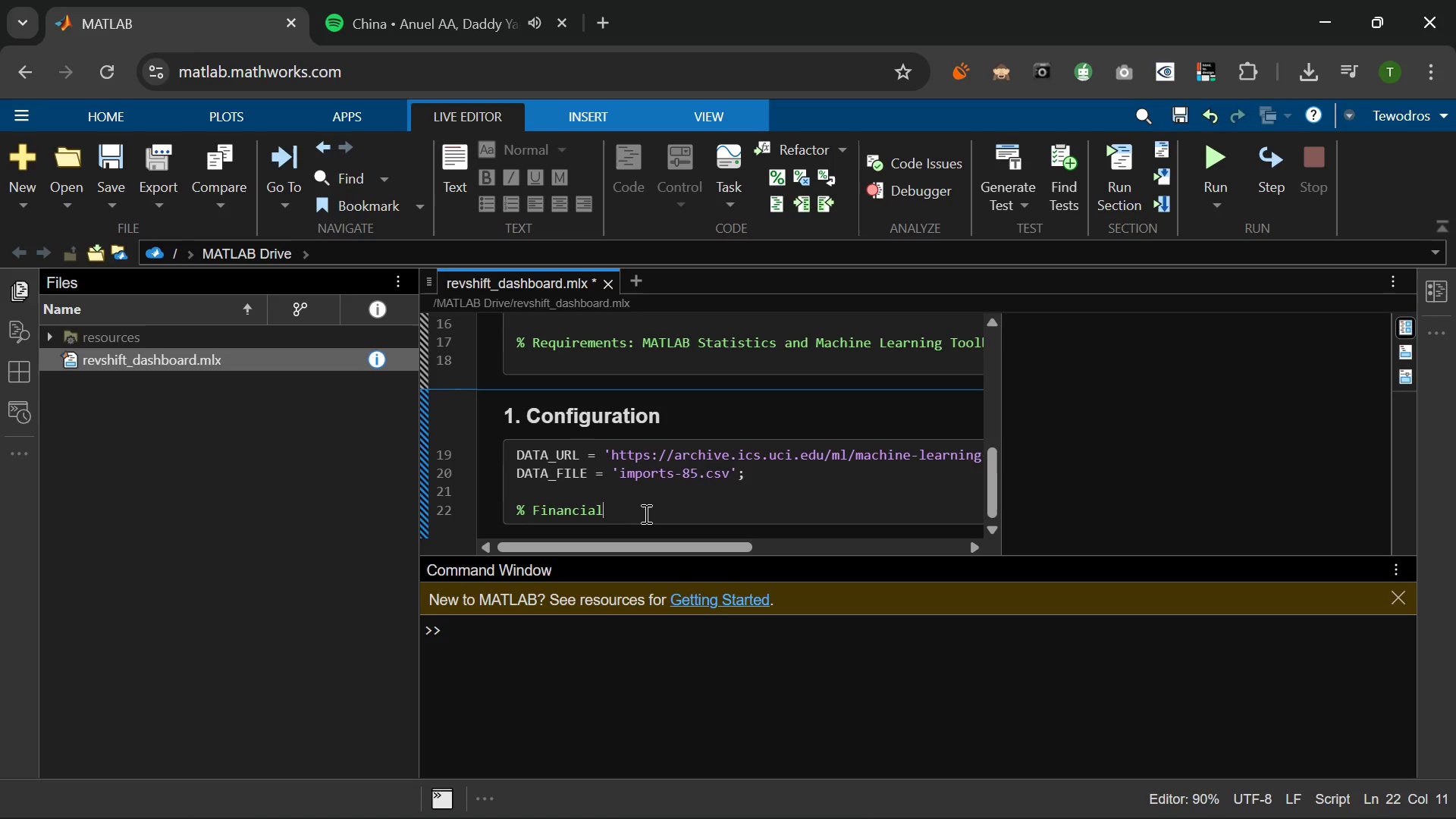 
key(ArrowRight)
 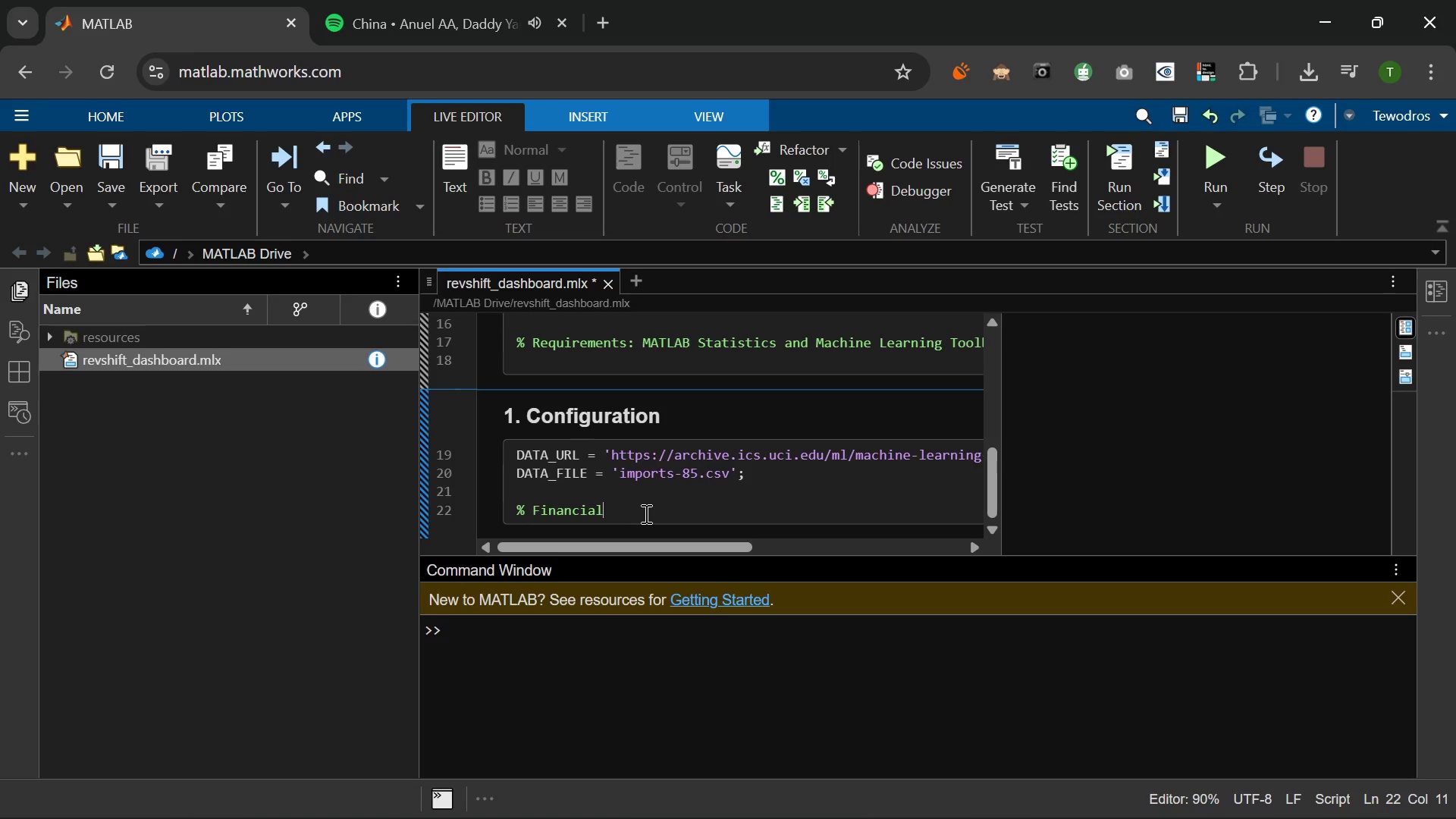 
left_click([645, 513])
 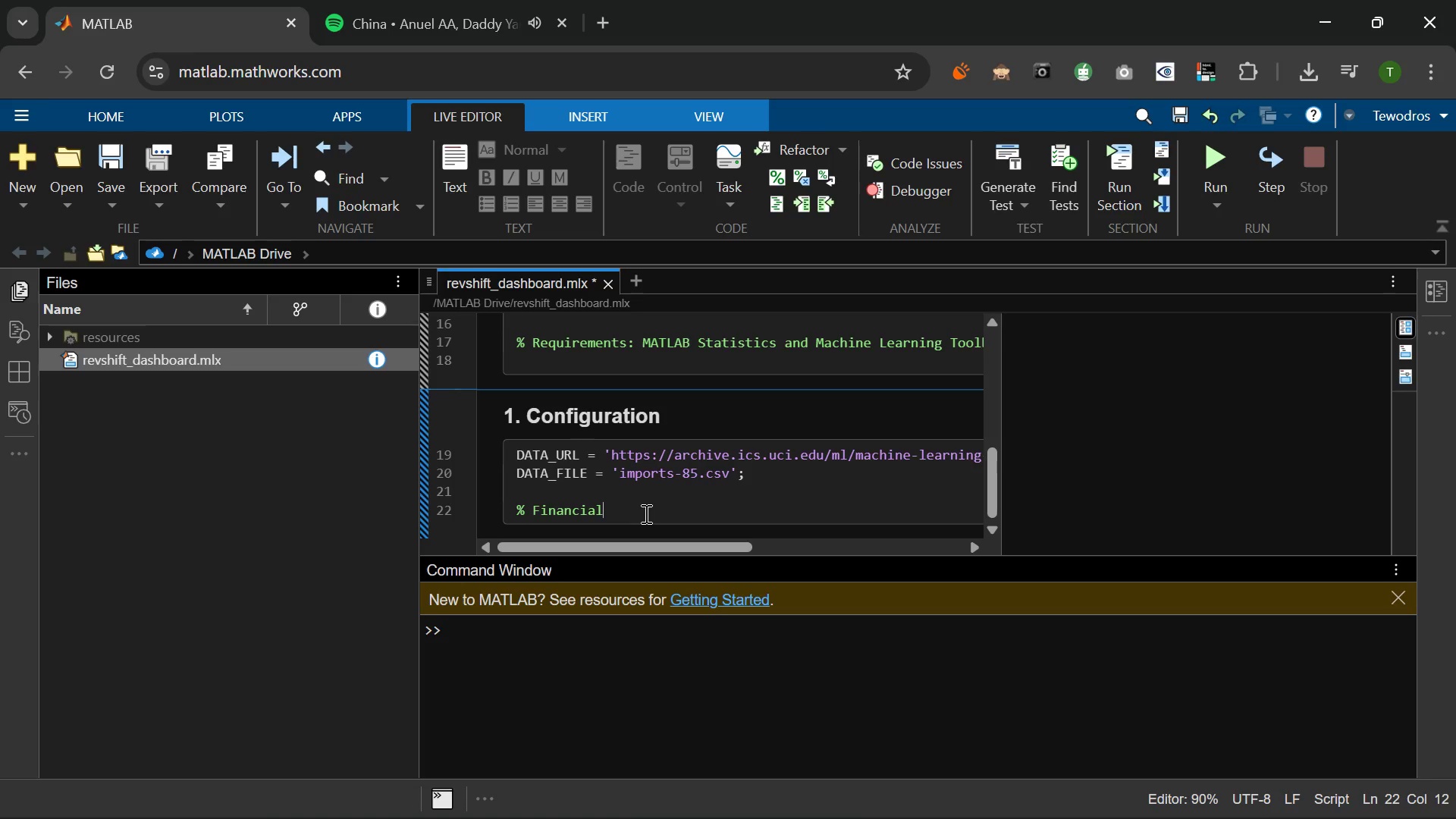 
type( proxies)
 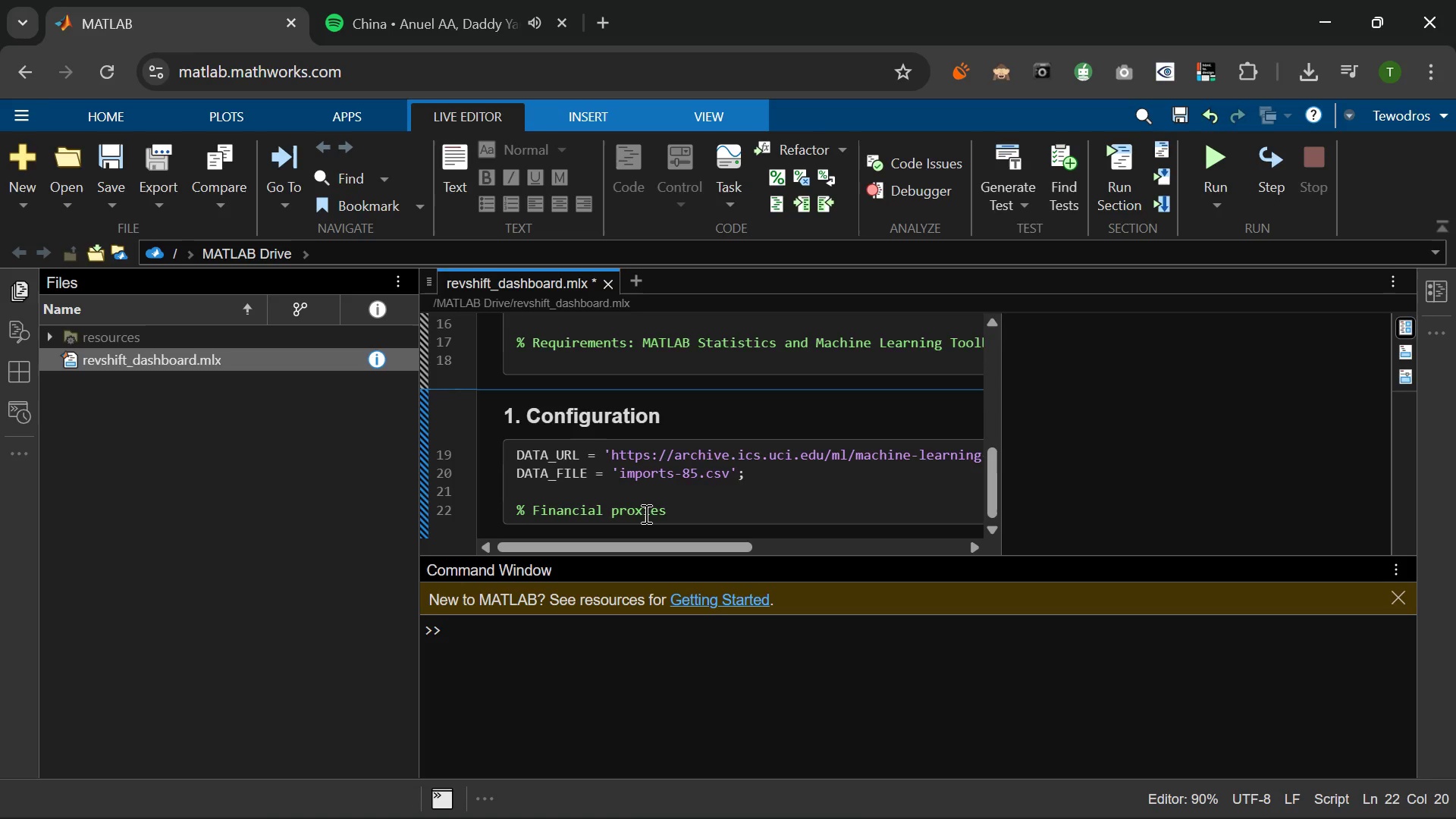 
key(Enter)
 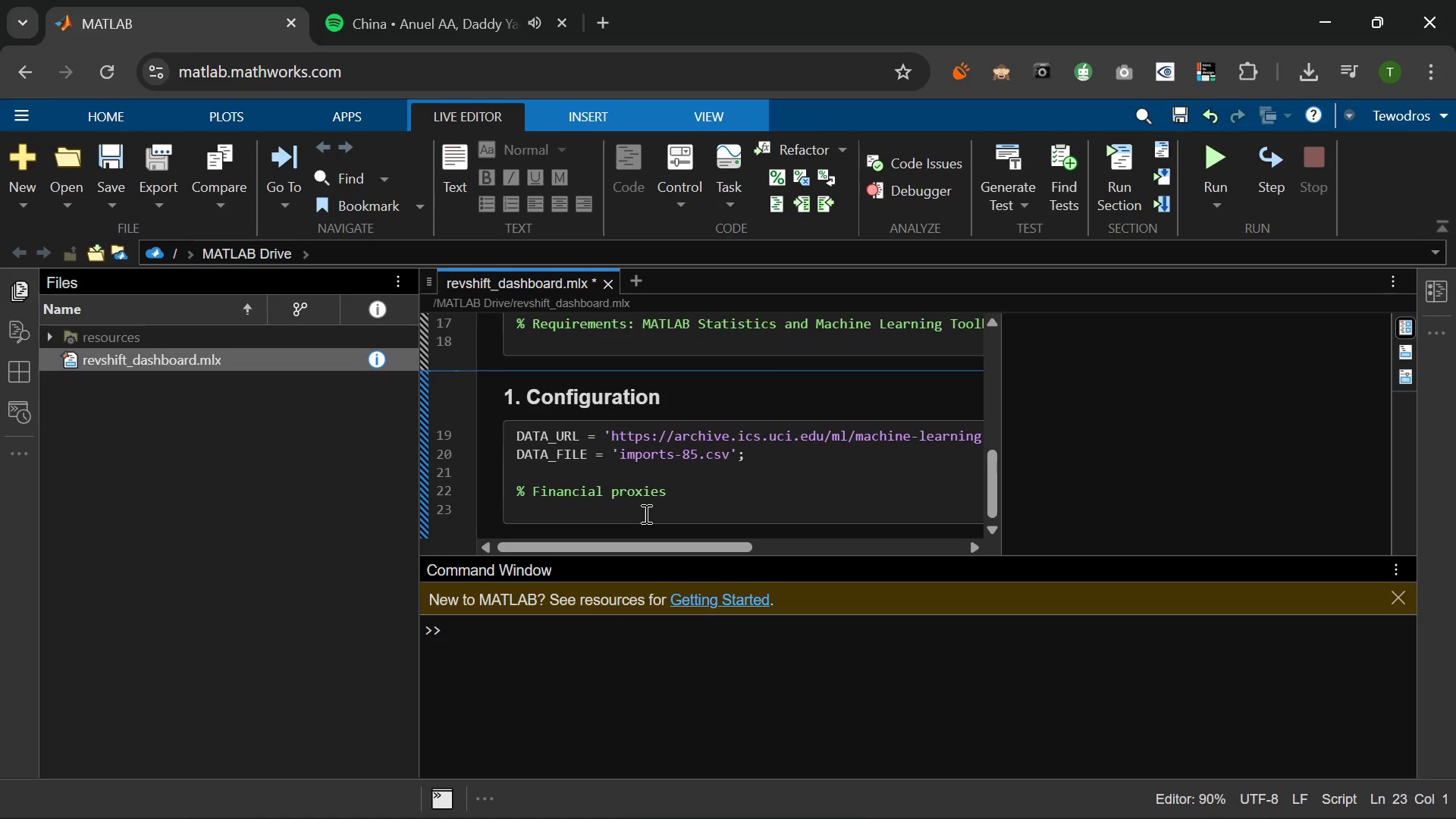 
type(labor_rag)
key(Backspace)
type(te = 95;      % U)
key(Backspace)
type(usd PER HOUR)
 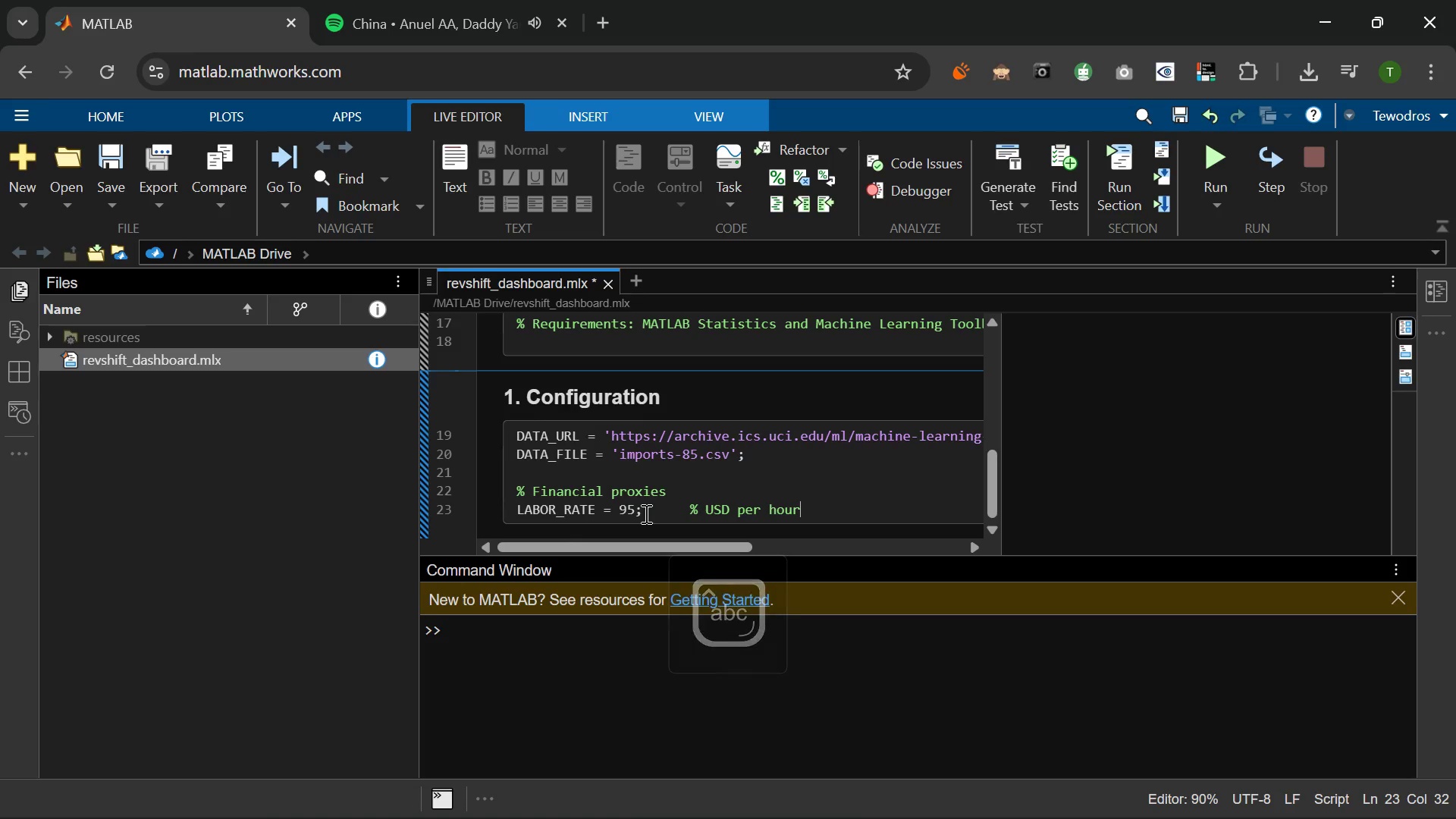 
key(Enter)
 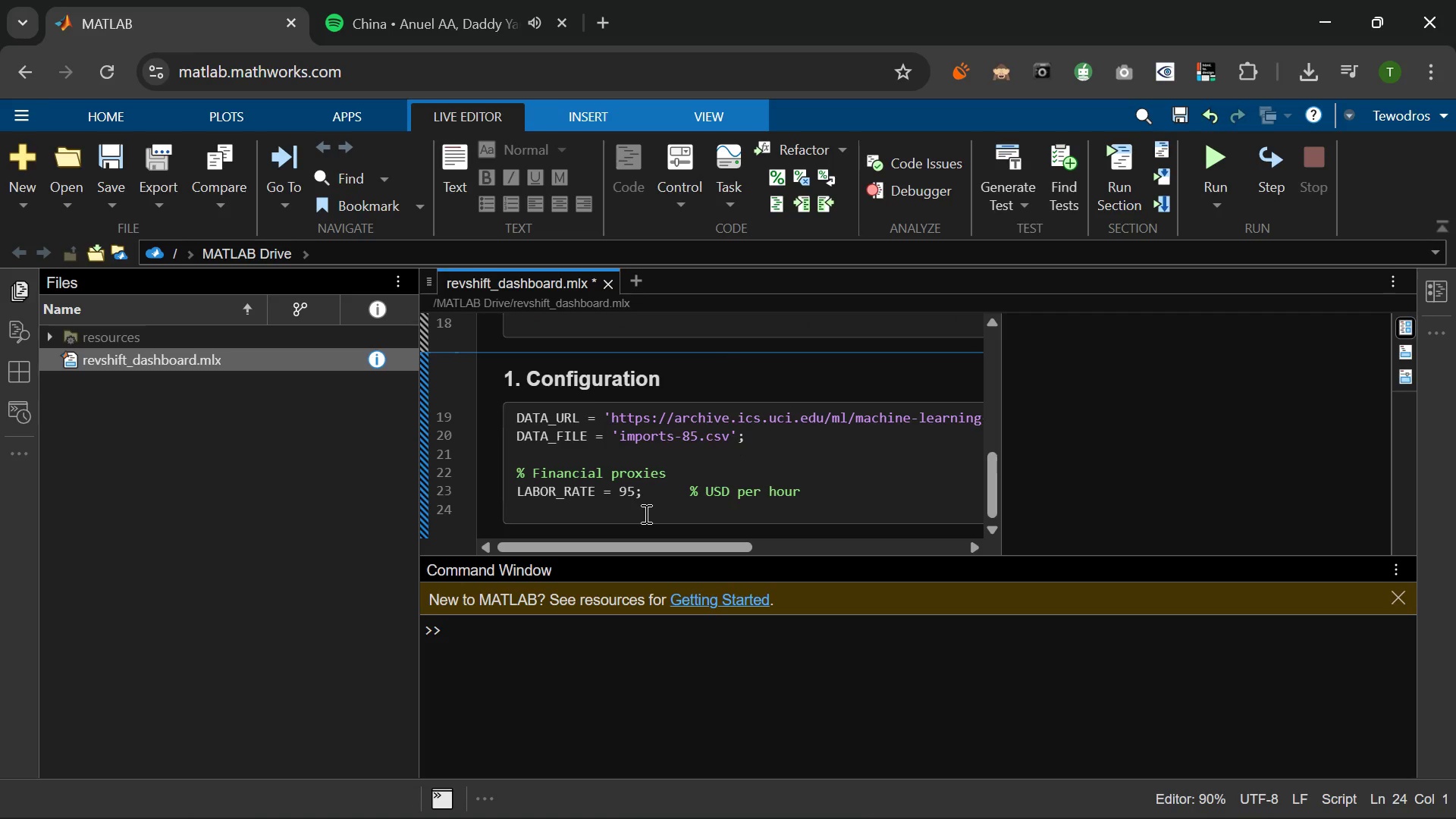 
type(parts_markup +)
key(Backspace)
key(Backspace)
type( = )
 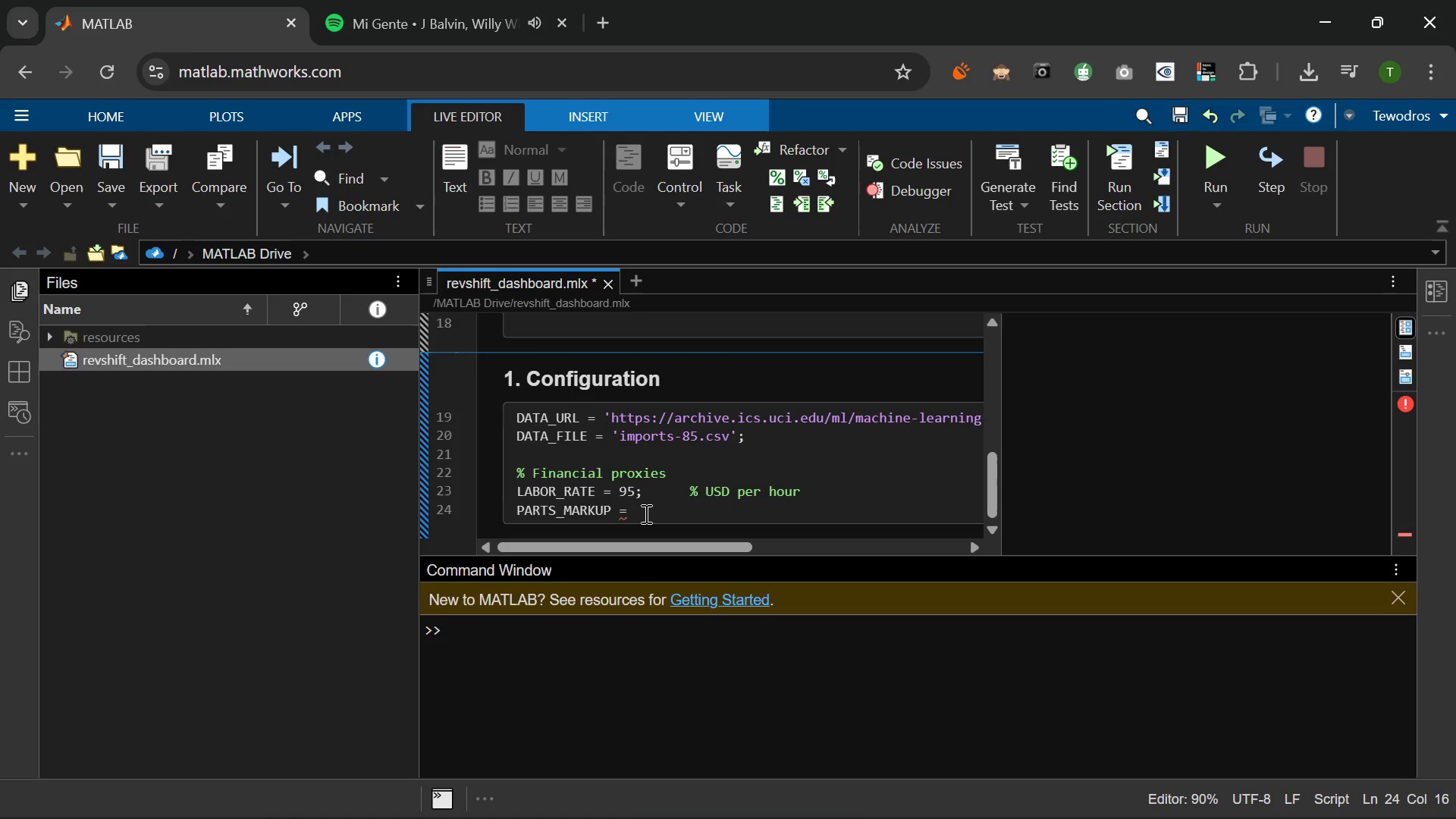 
wait(17.05)
 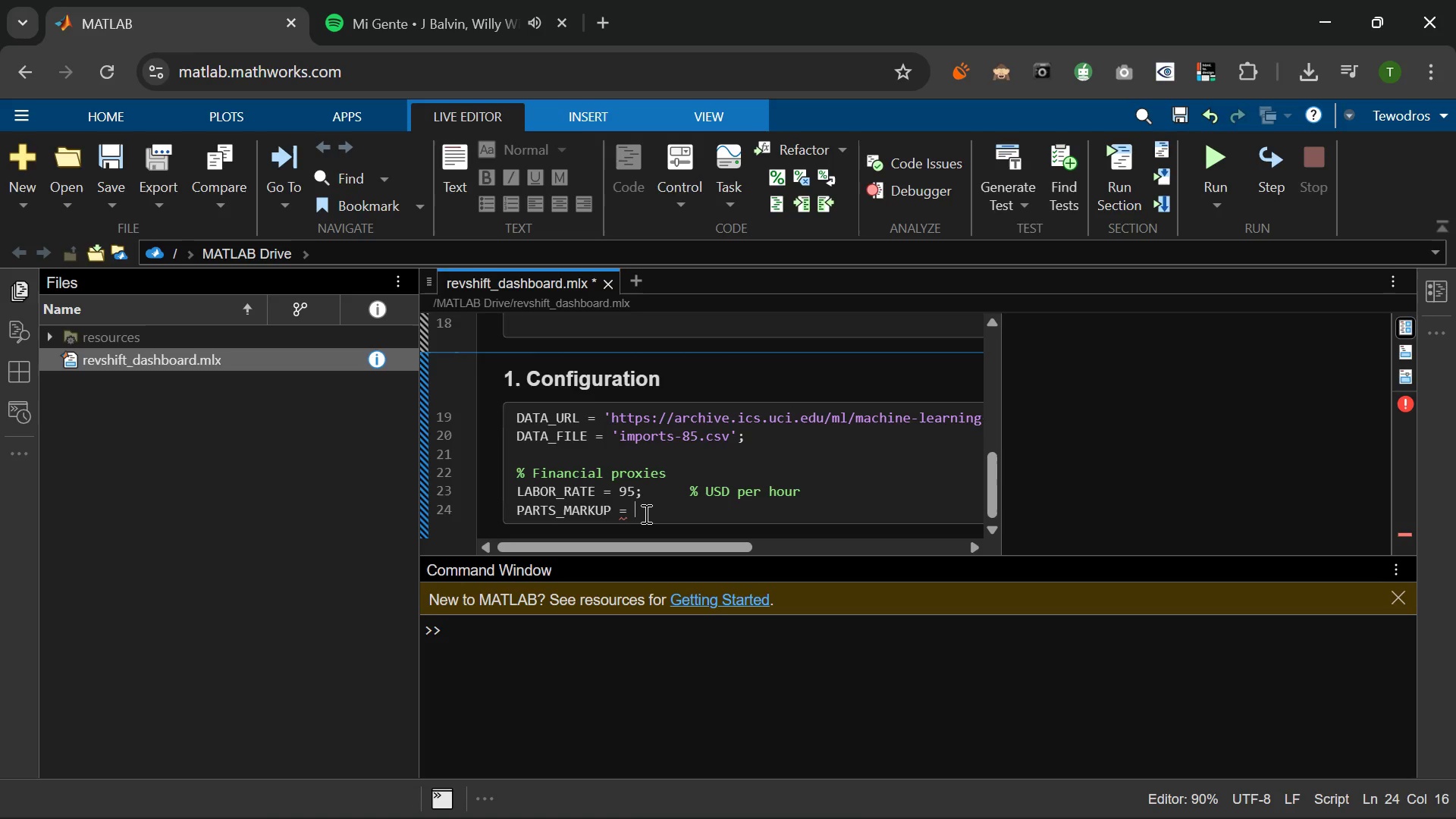 
type(1.80;   %)
key(Backspace)
key(Backspace)
type(% re)
key(Backspace)
key(Backspace)
type(PARTS COST MULTIPLIER ON ENGINE SIZE)
 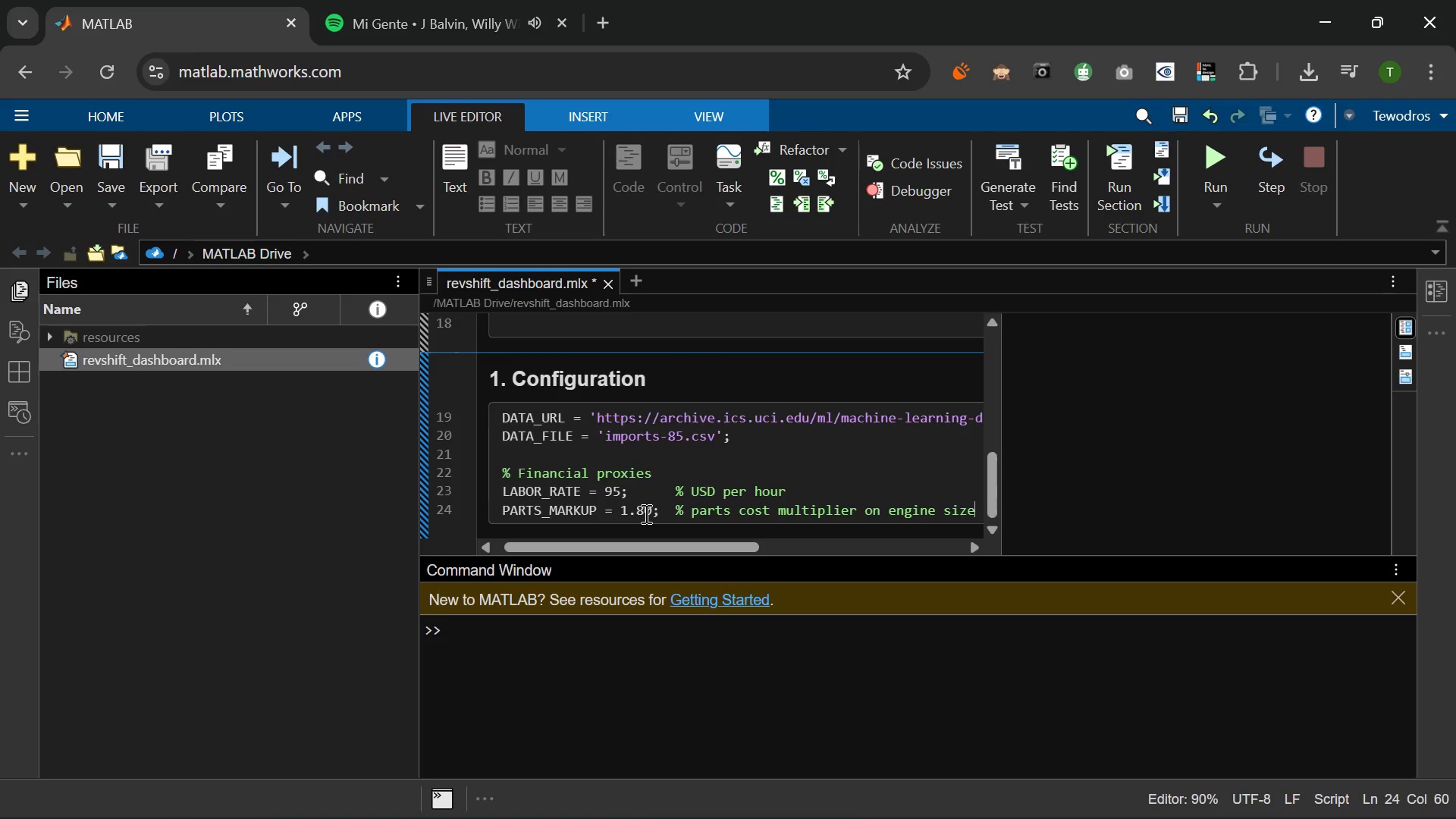 
key(Enter)
 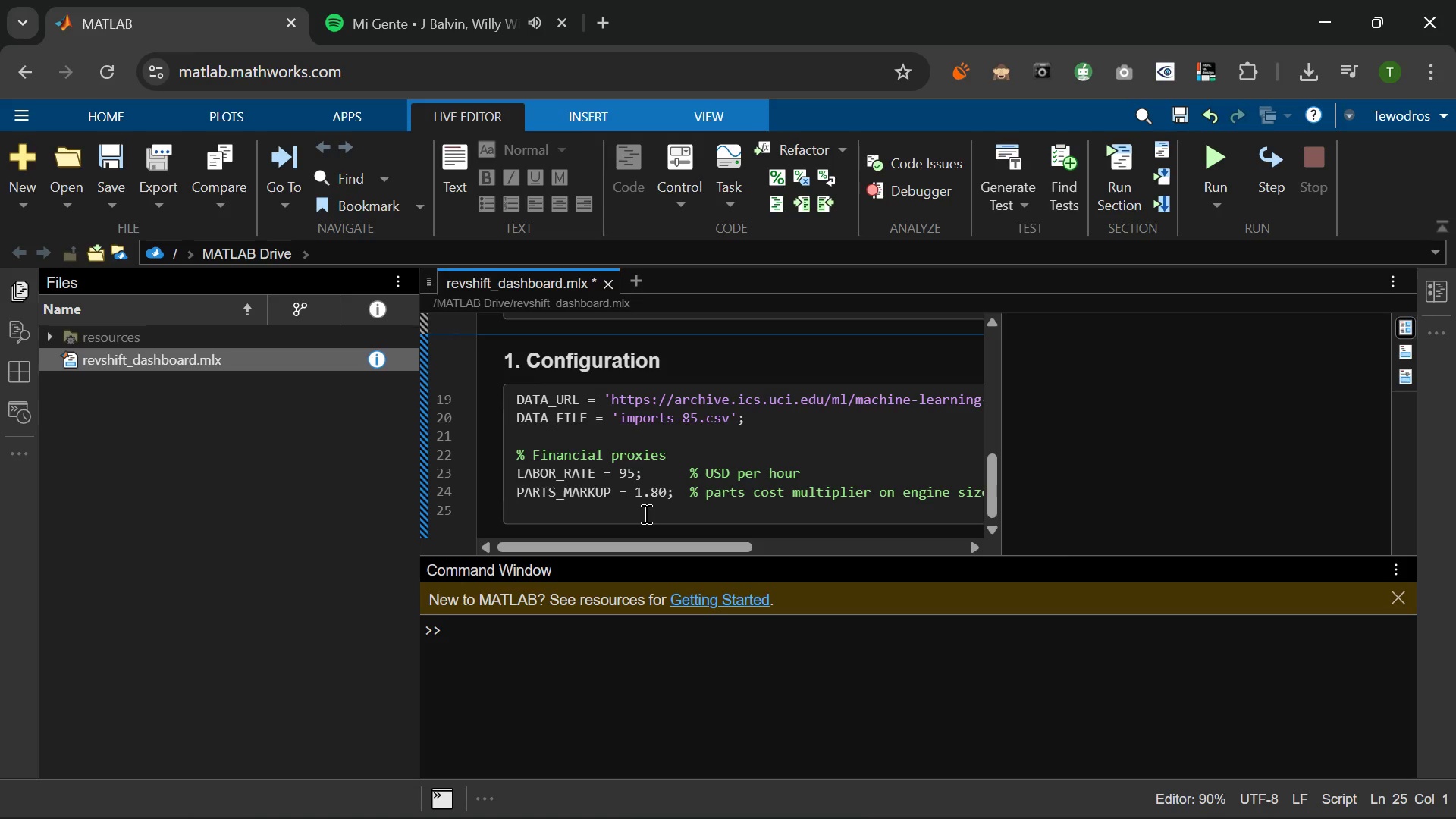 
type(revel)
key(Backspace)
type(nue_rate = 0.18;  % REVENUE AS % OF W)
key(Backspace)
type(VEHICLE PRICE)
 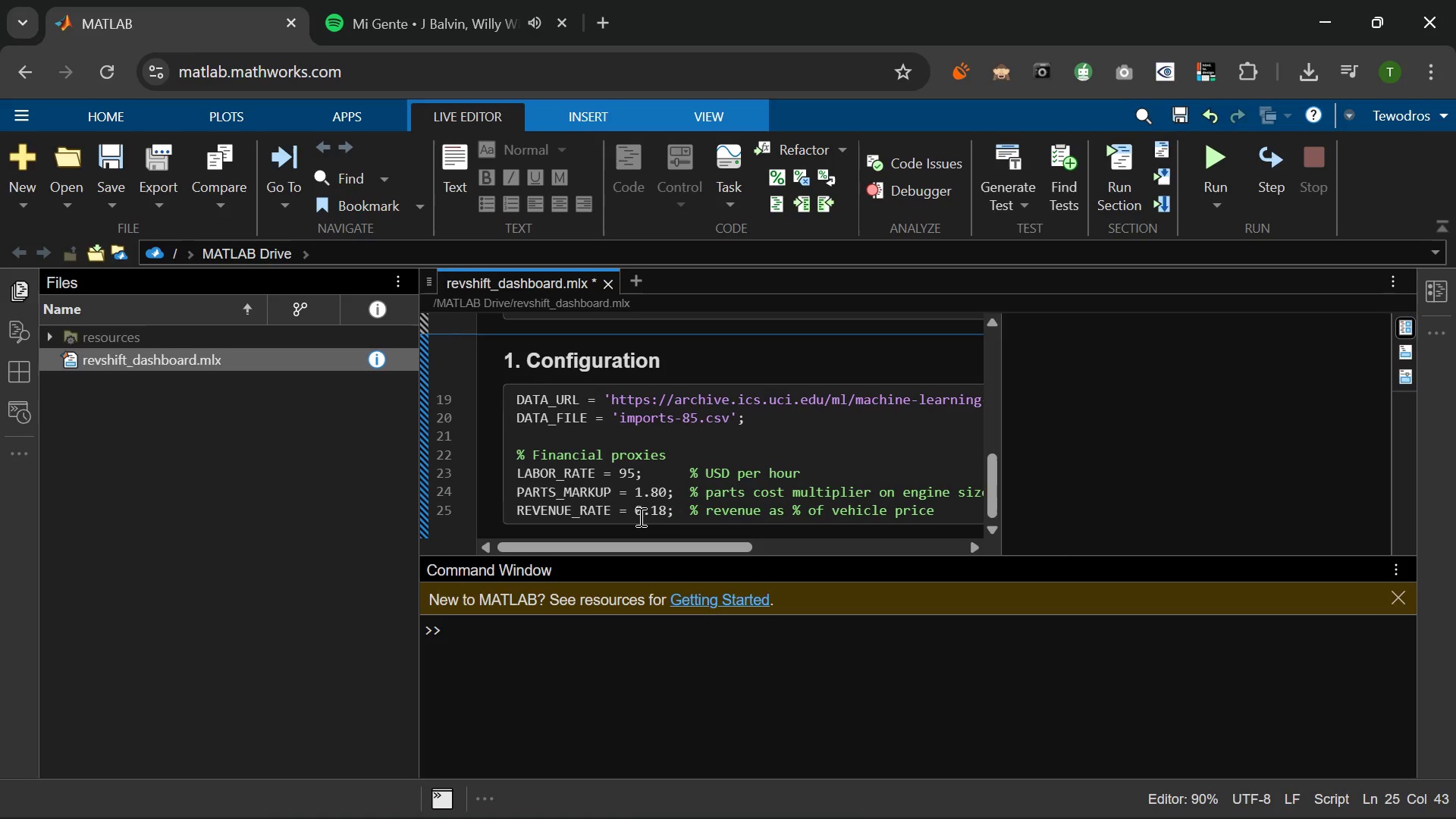 
key(Enter)
 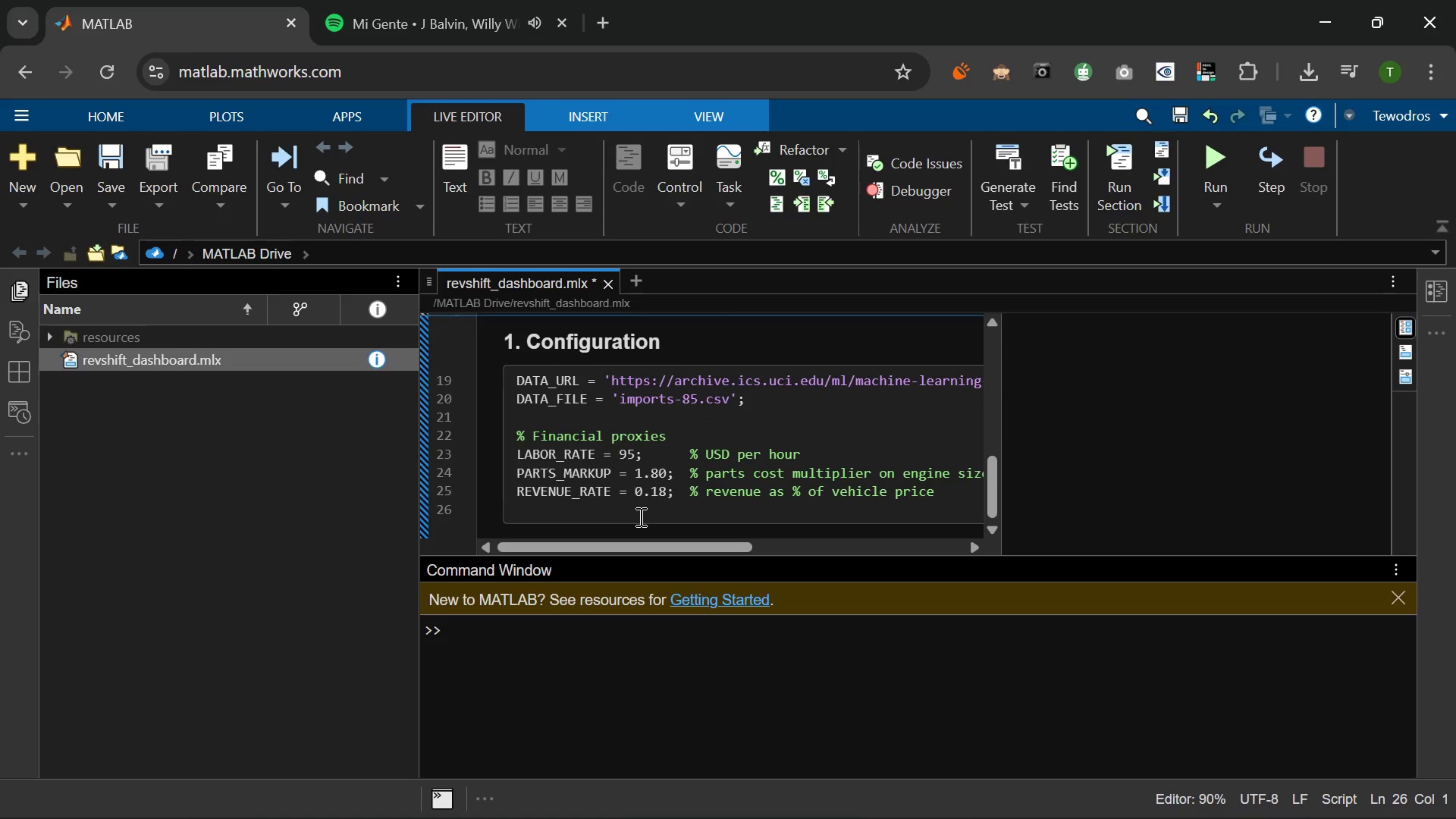 
type(Mar)
key(Backspace)
key(Backspace)
type(ARGIN)
 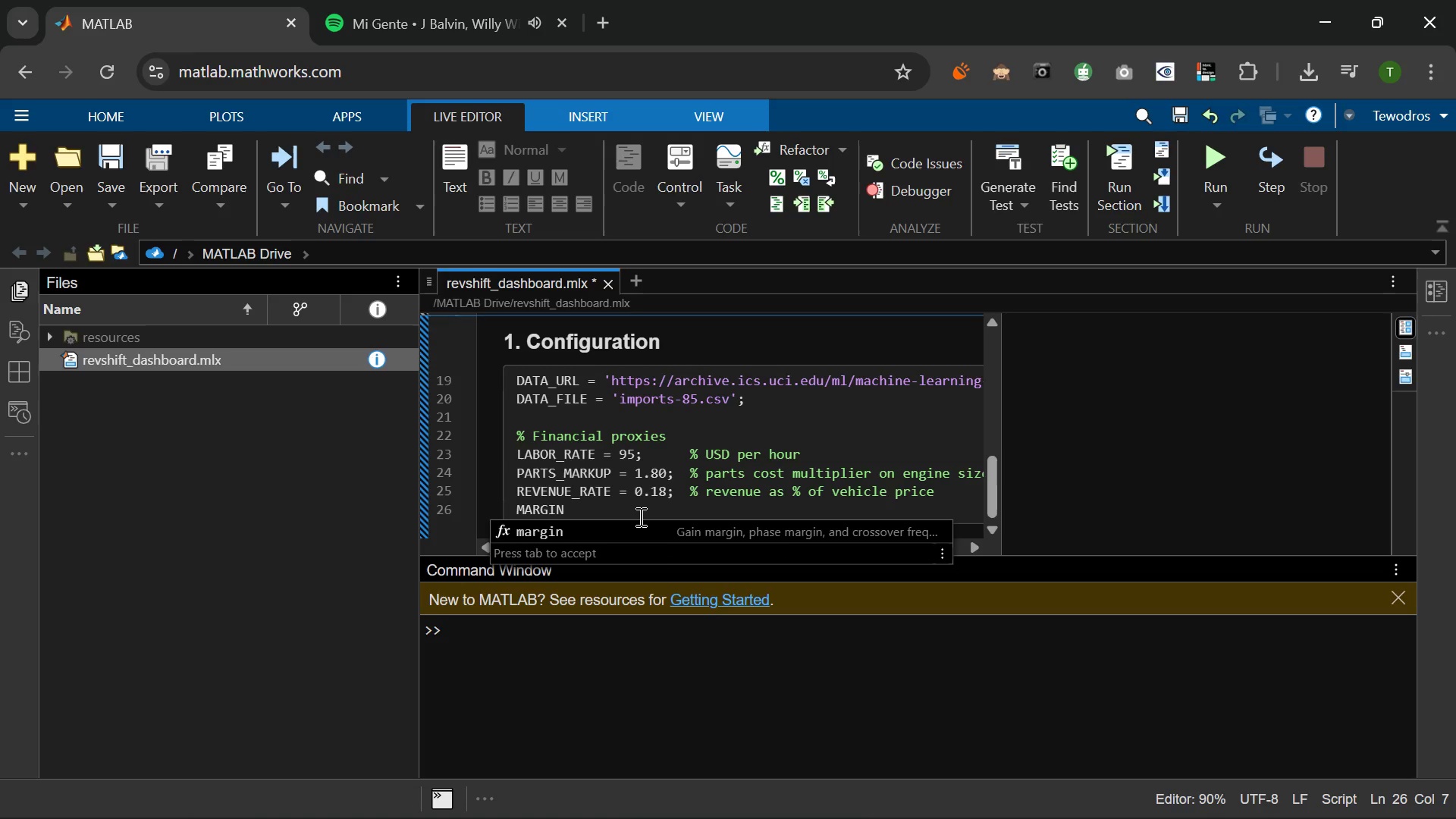 
wait(6.17)
 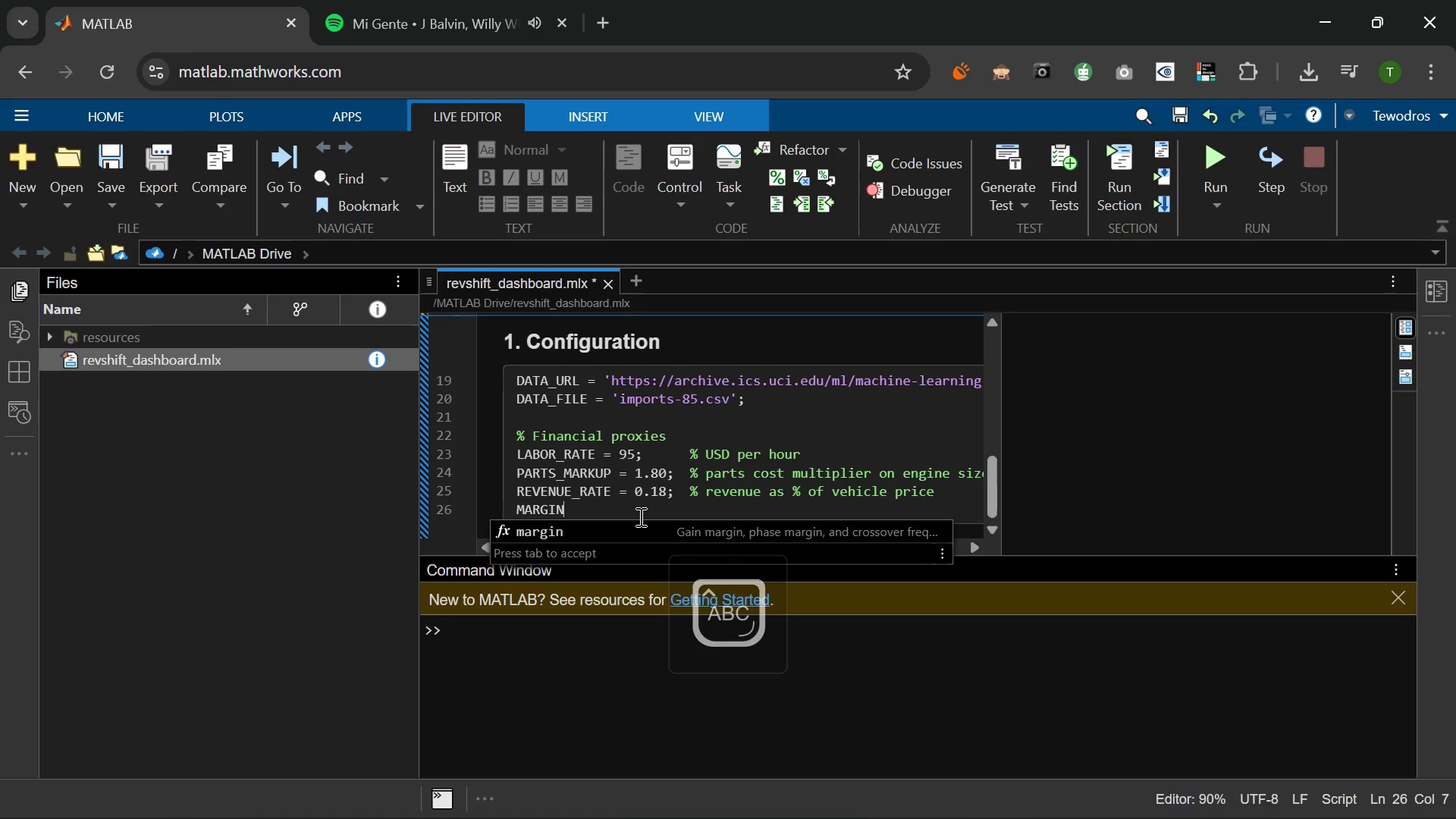 
type(_LABOR = 0.)
 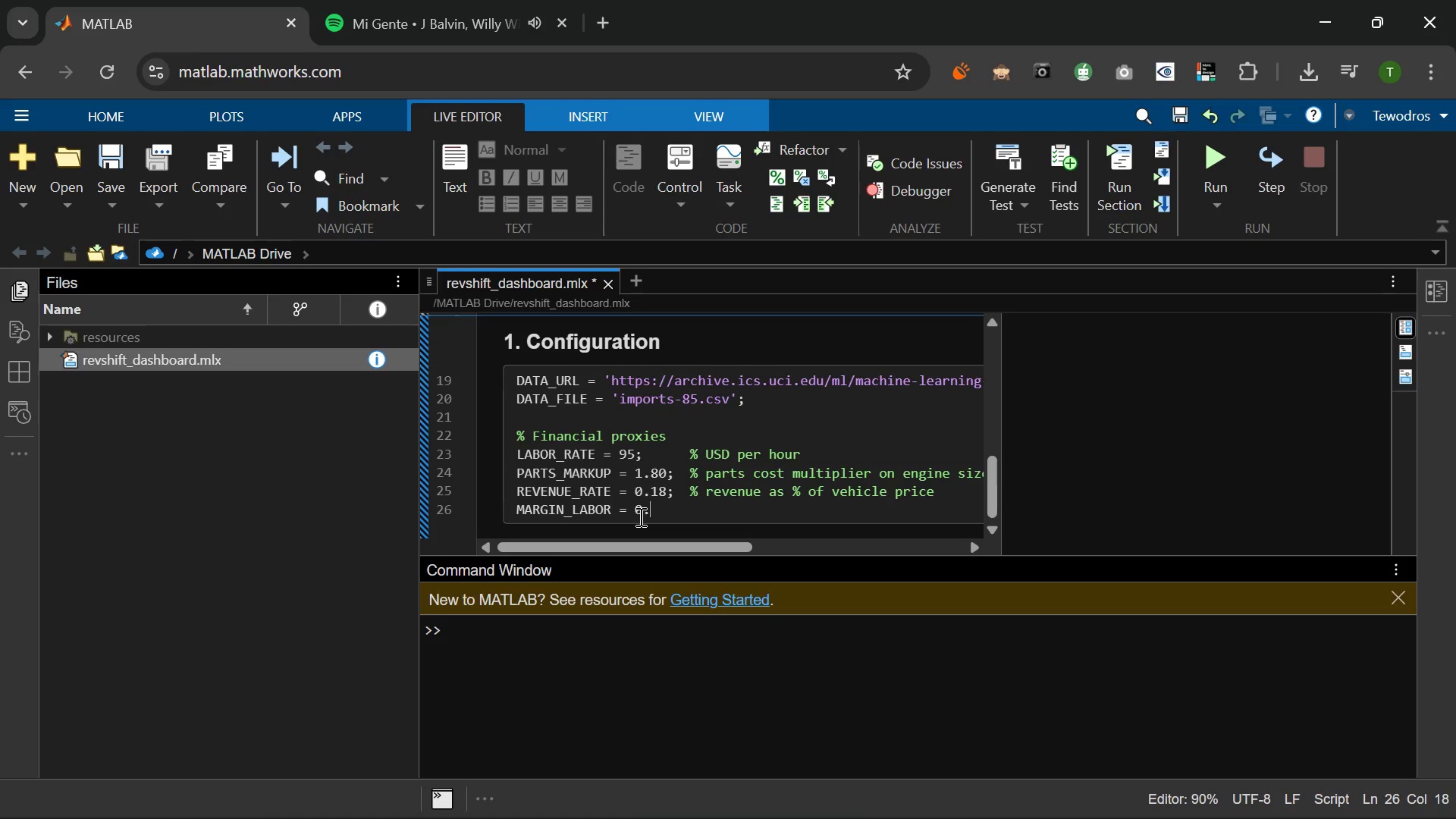 
type(40;  % LA)
key(Backspace)
key(Backspace)
type(b)
key(Backspace)
type(l)
key(Backspace)
type(LA)
key(Backspace)
key(Backspace)
type(labou)
key(Backspace)
type(r cost cntribution to margin)
 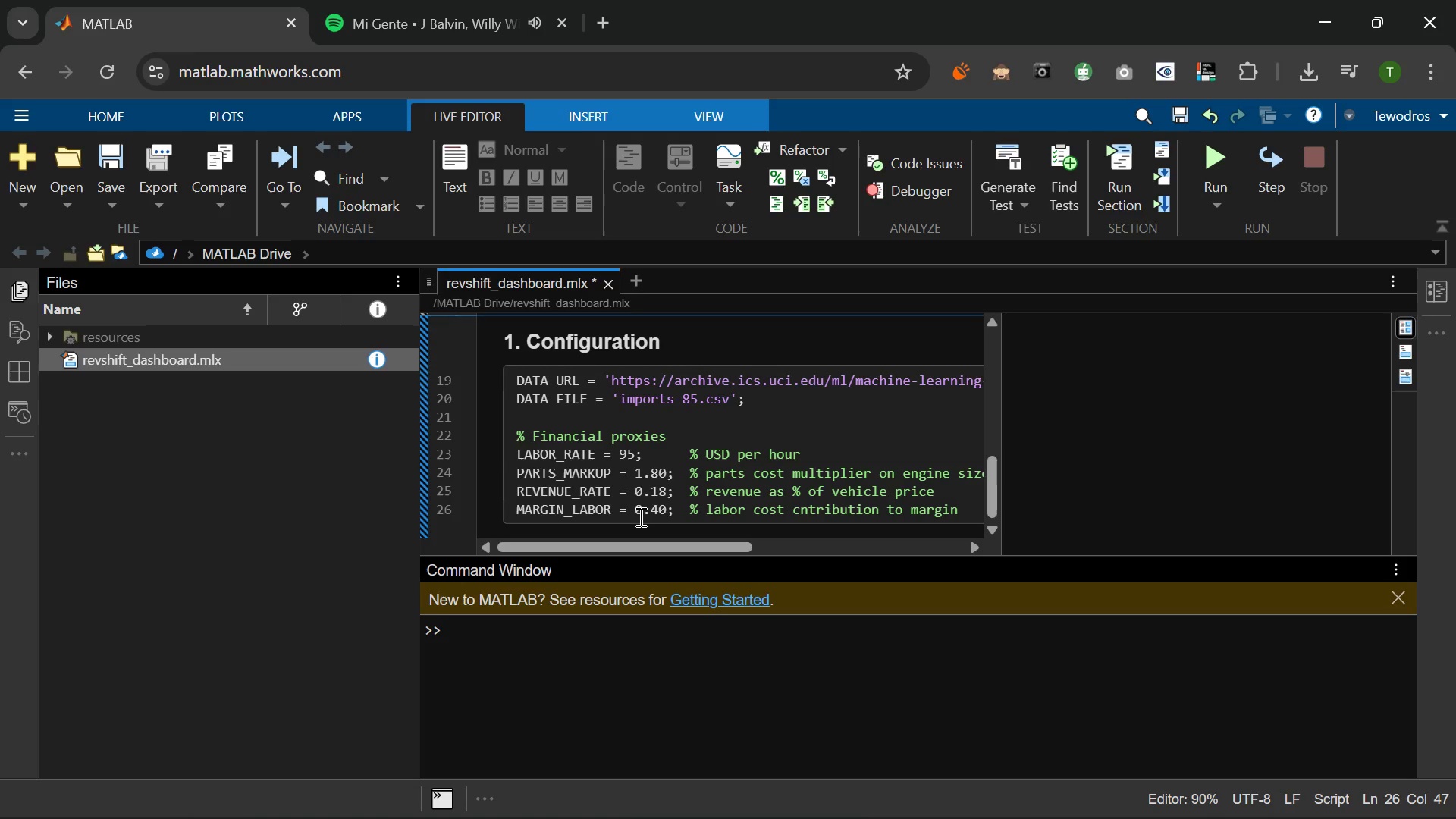 
key(Enter)
 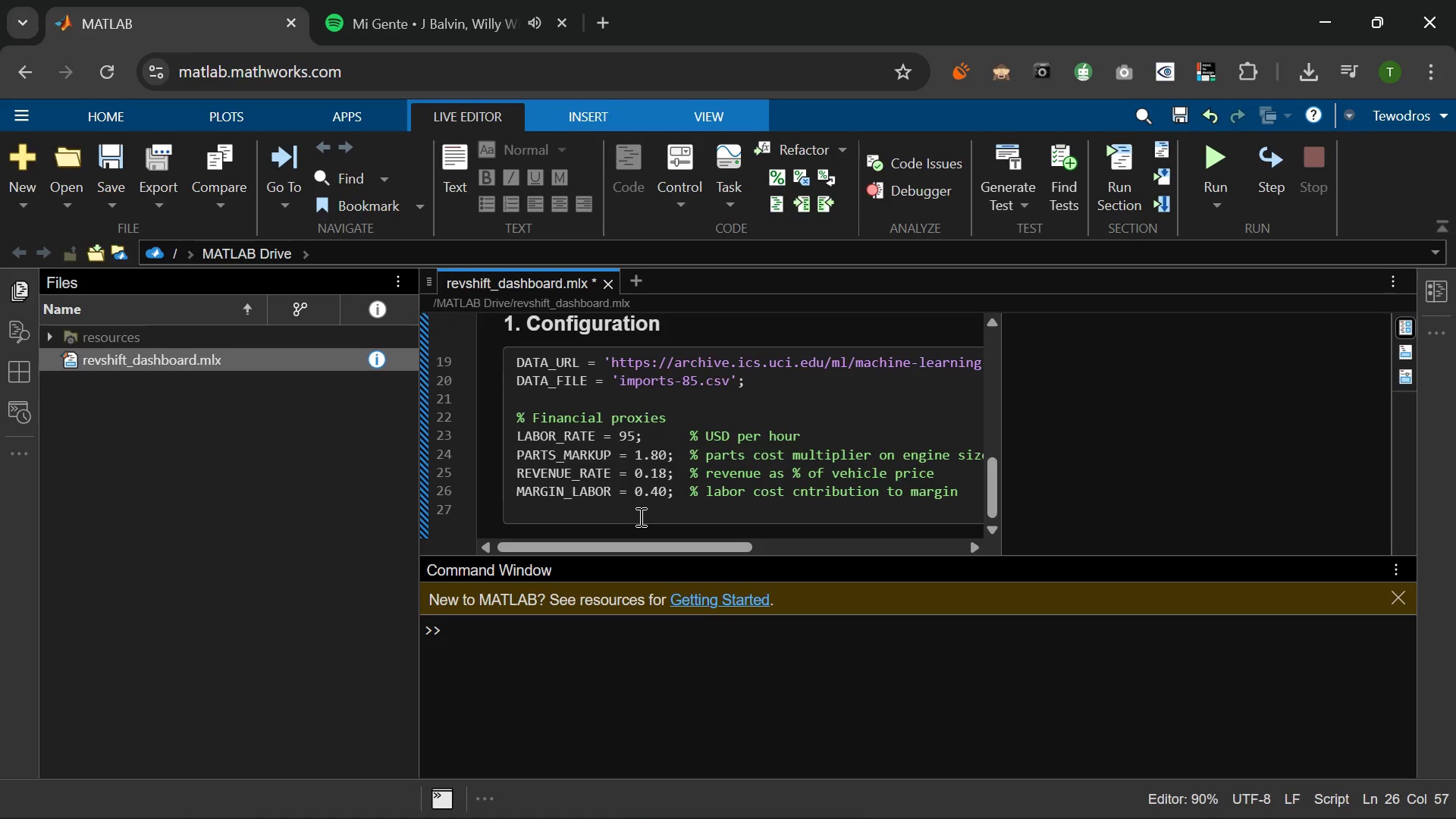 
type(MARGIN+)
key(Backspace)
type(_ )
key(Backspace)
type(PARTS = 0.3;)
key(Backspace)
type(0;)
 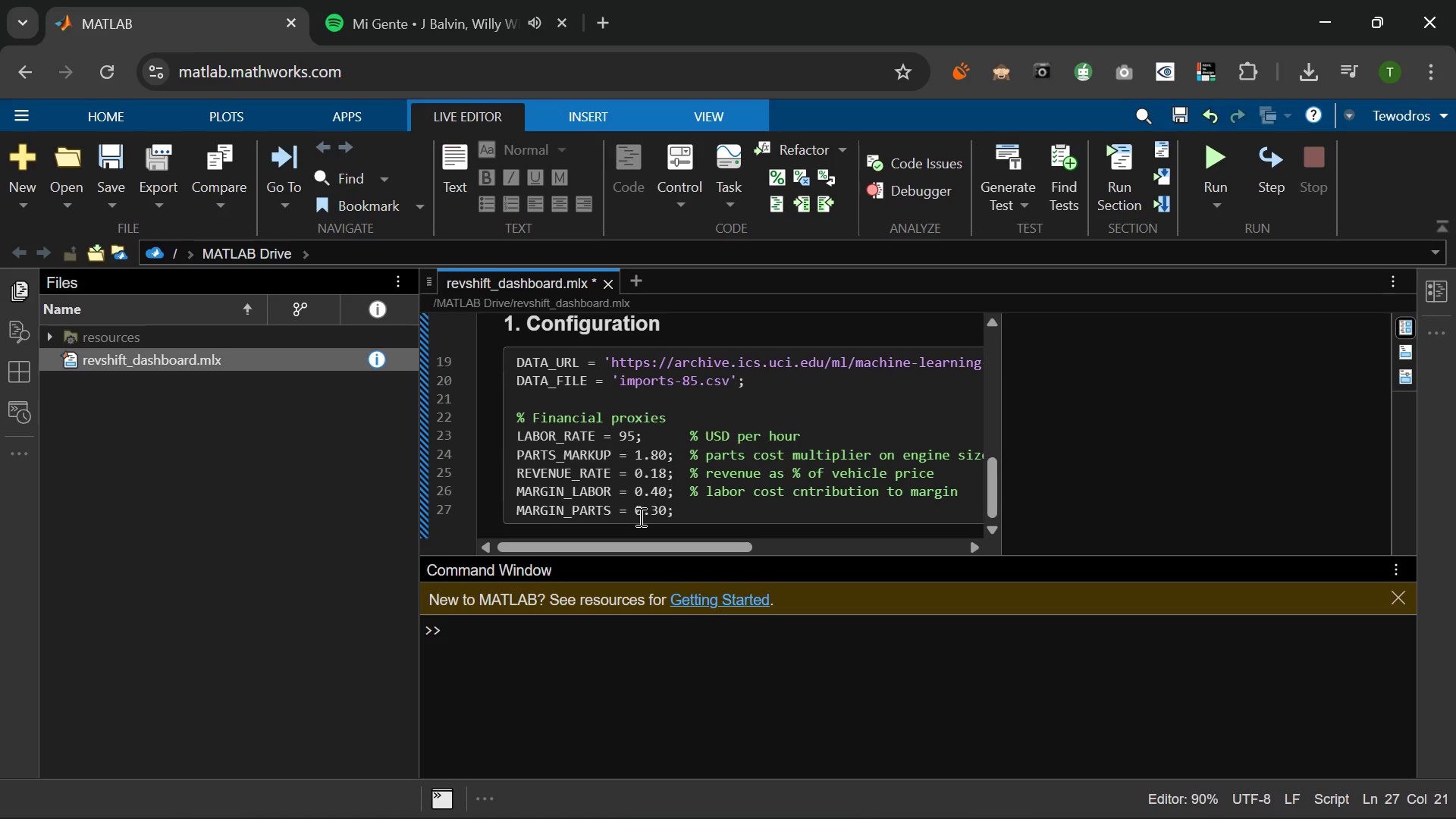 
key(Enter)
 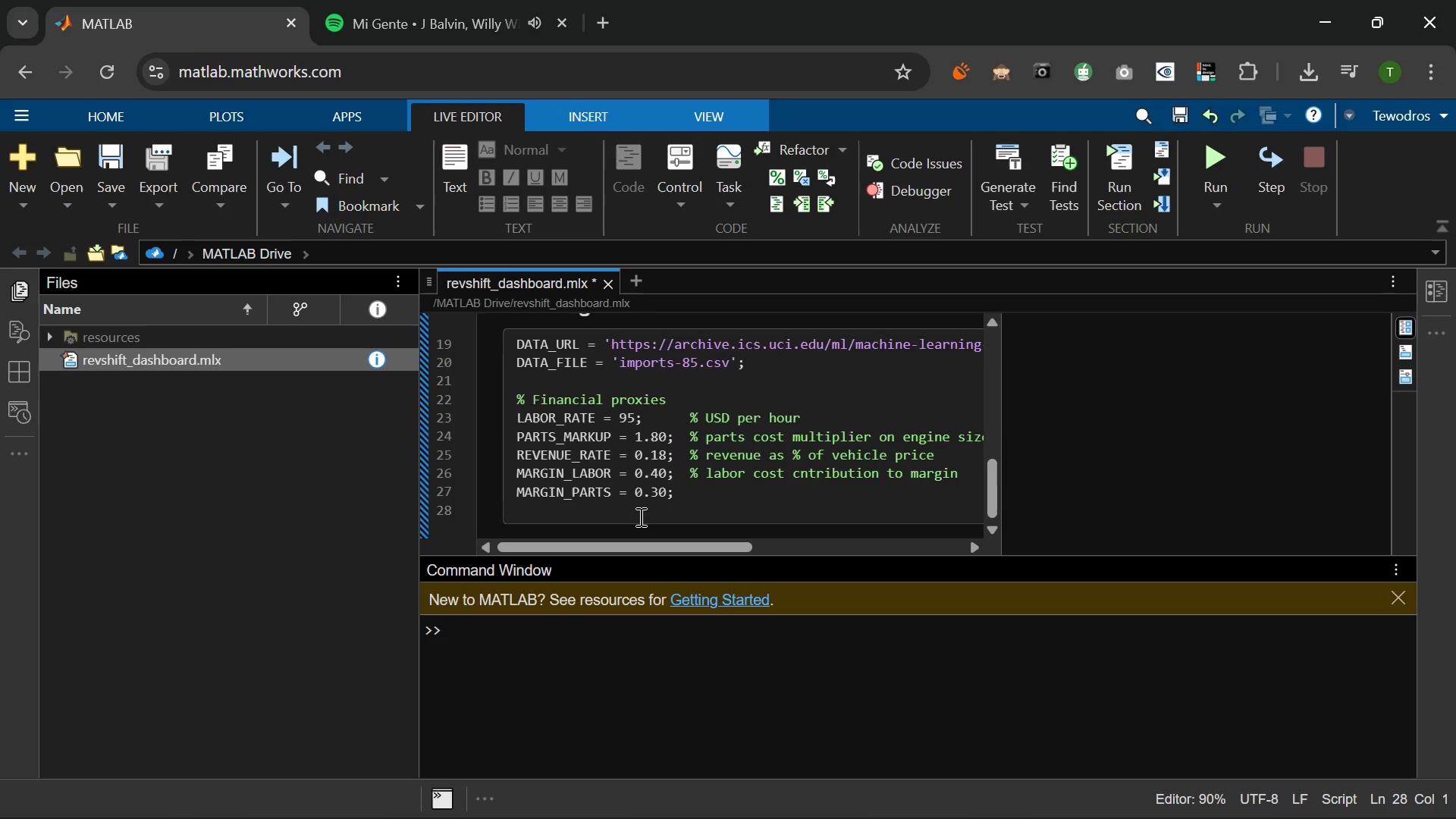 
key(Backspace)
type(  % PA)
key(Backspace)
type(parts cost contributin)
key(Backspace)
type(on to margin)
 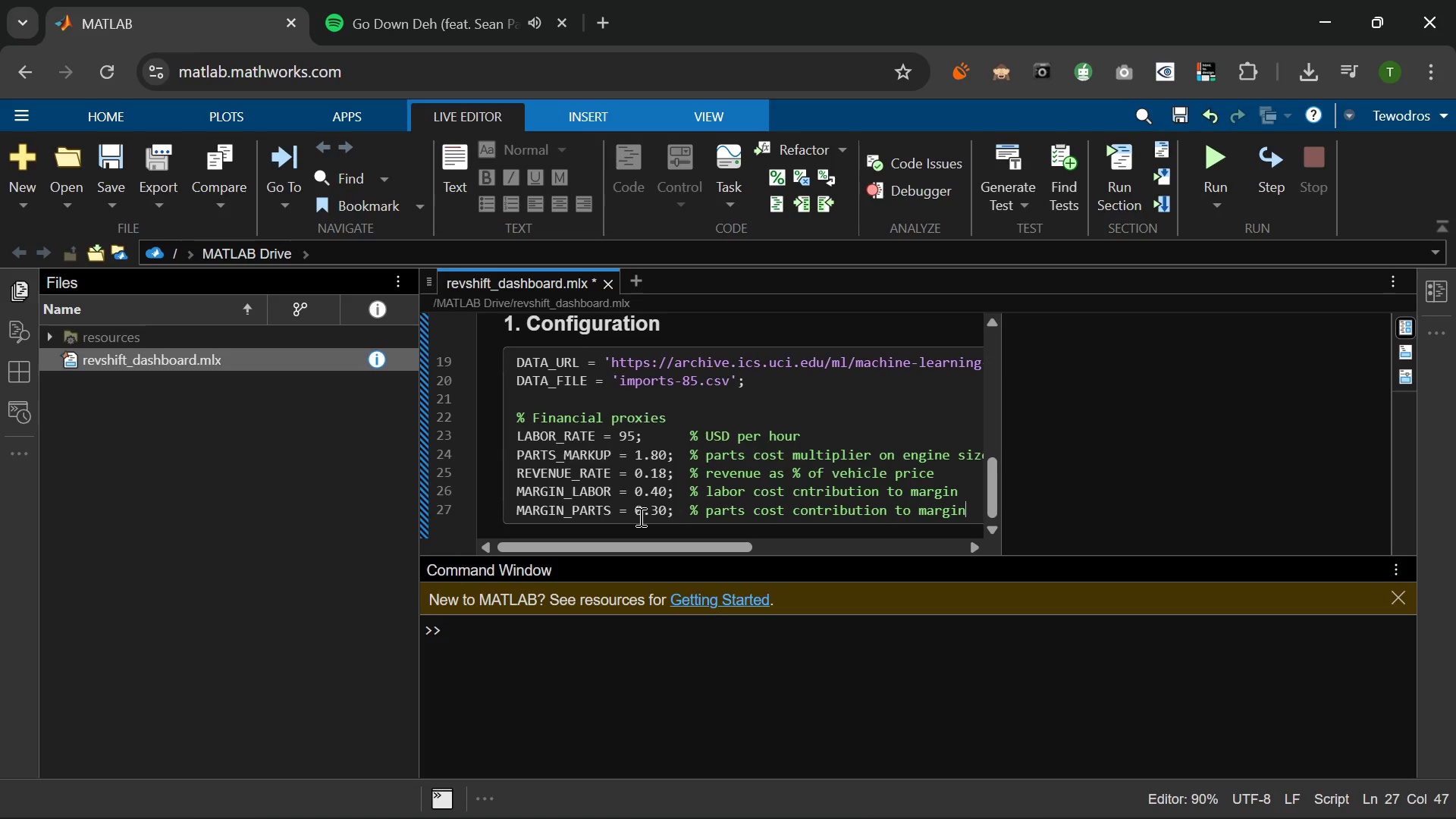 
wait(12.17)
 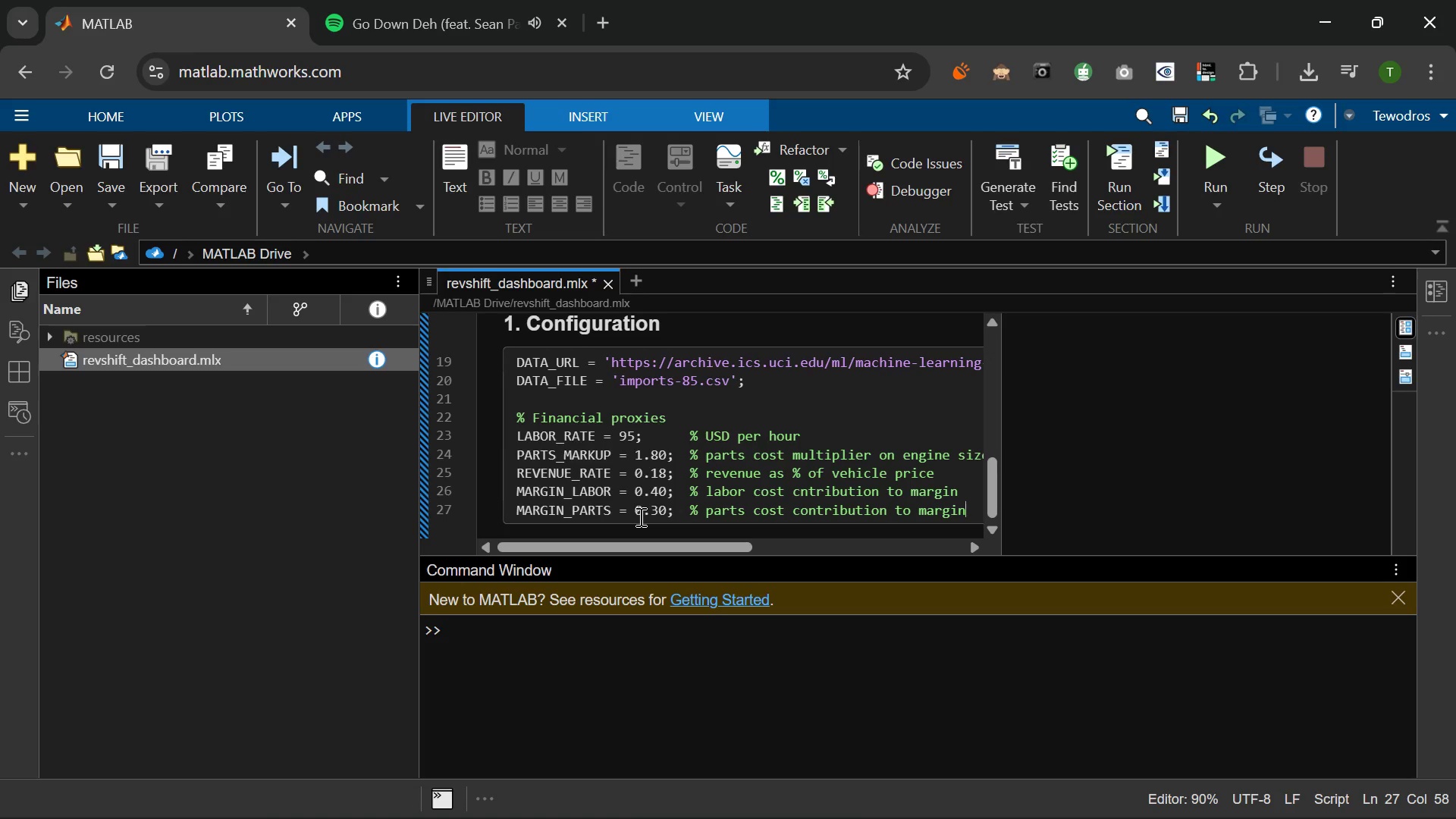 
key(Enter)
 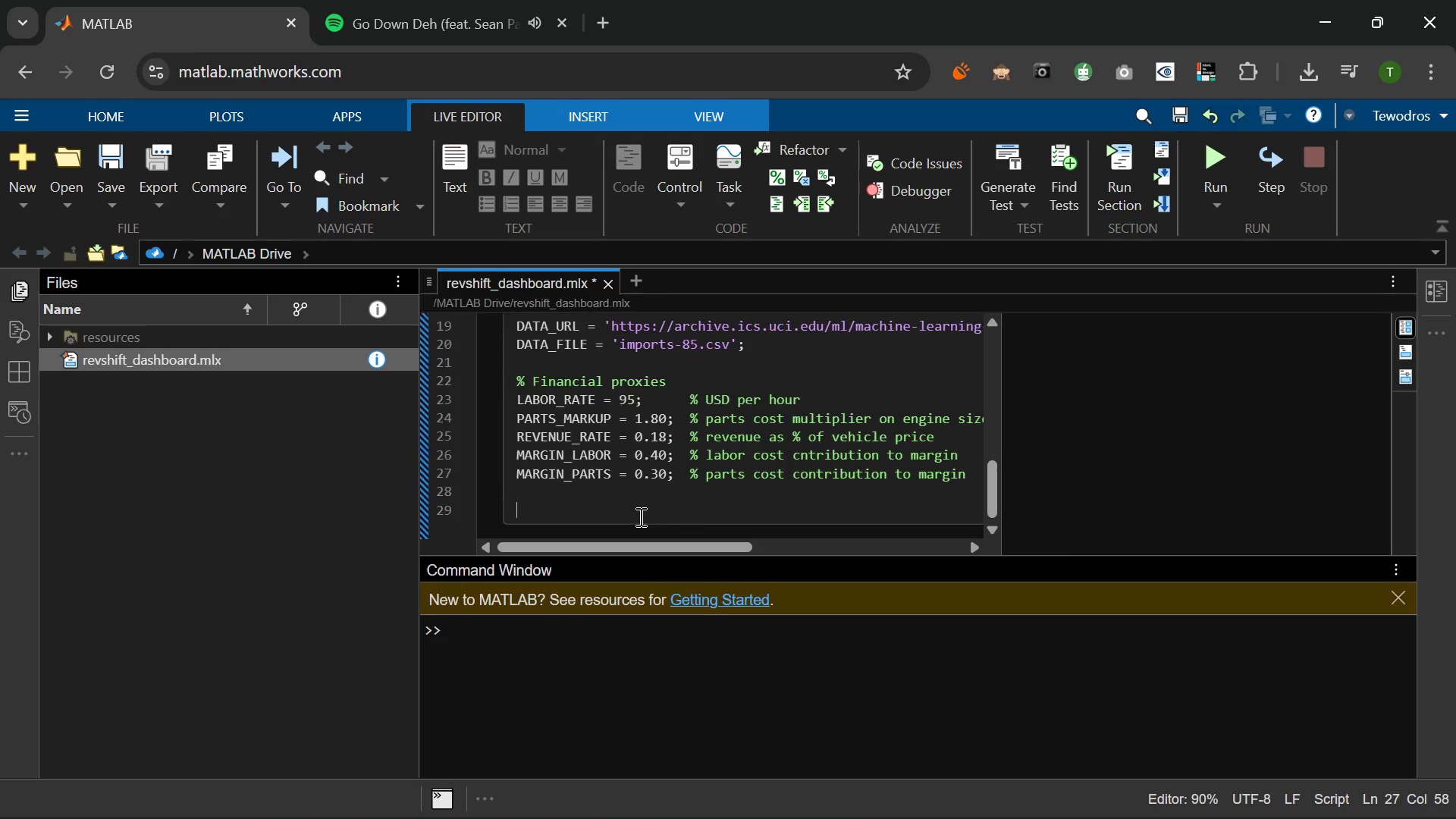 
key(Enter)
 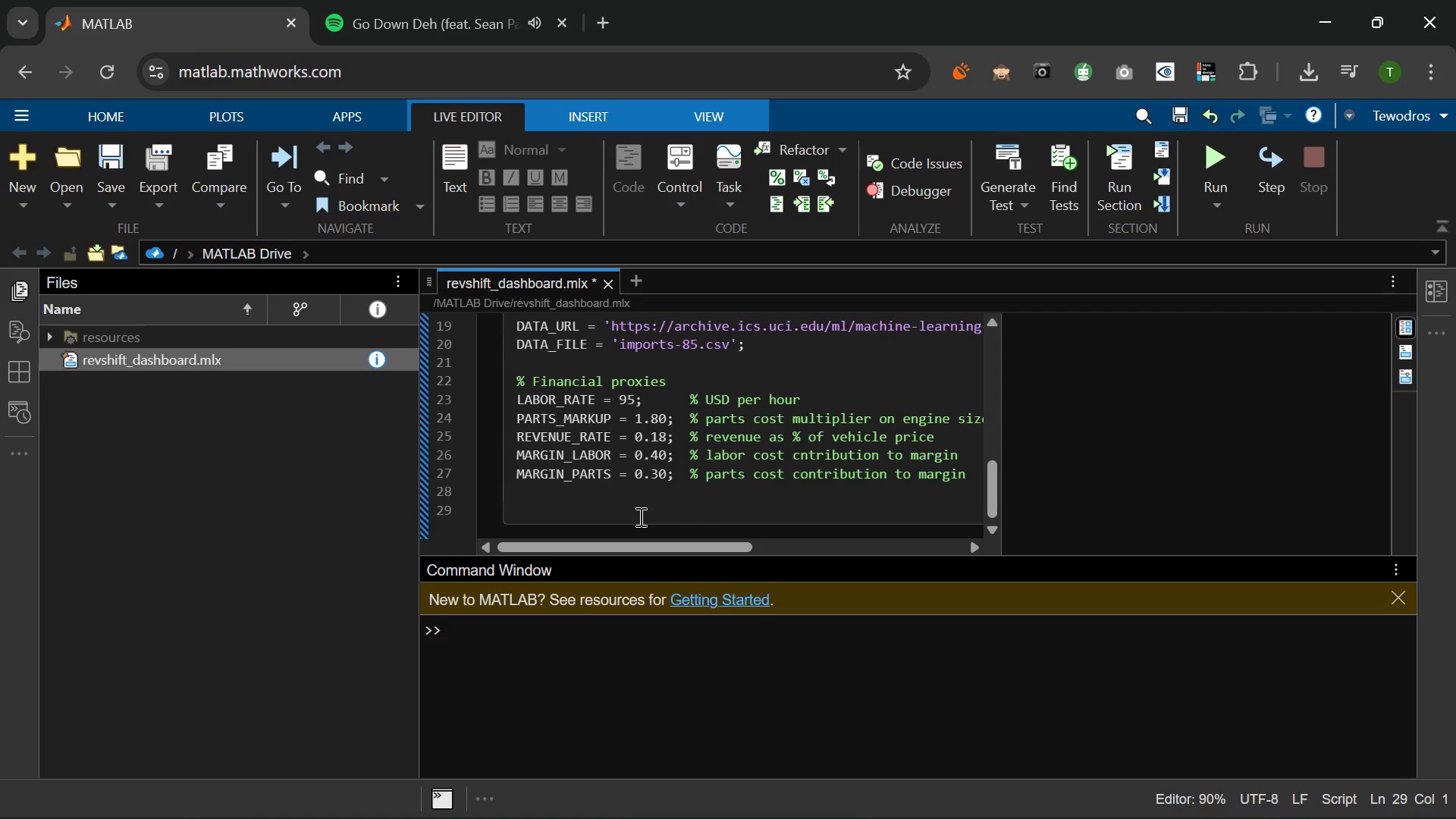 
type(% Theme - Finance Dark)
 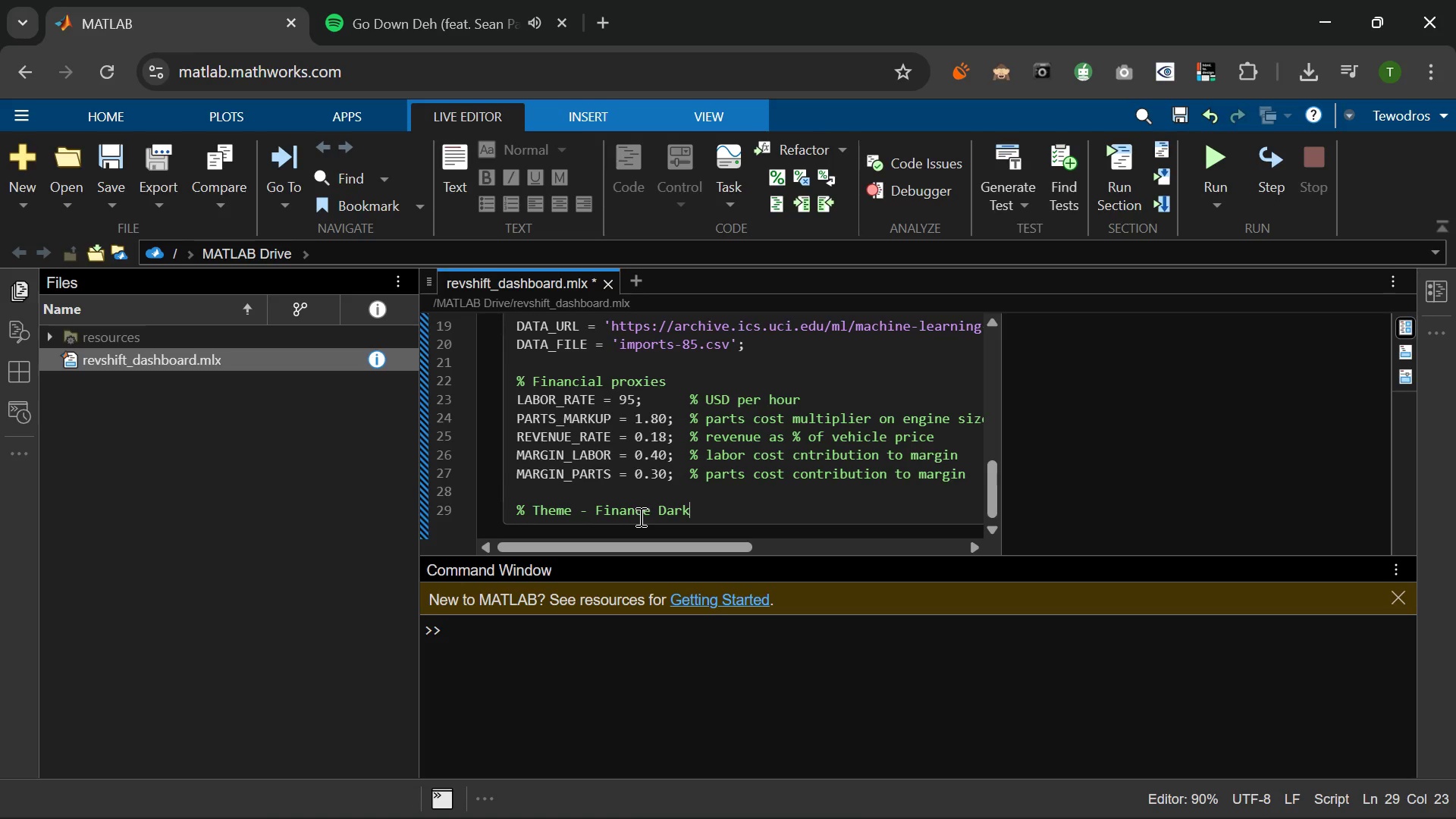 
key(Enter)
 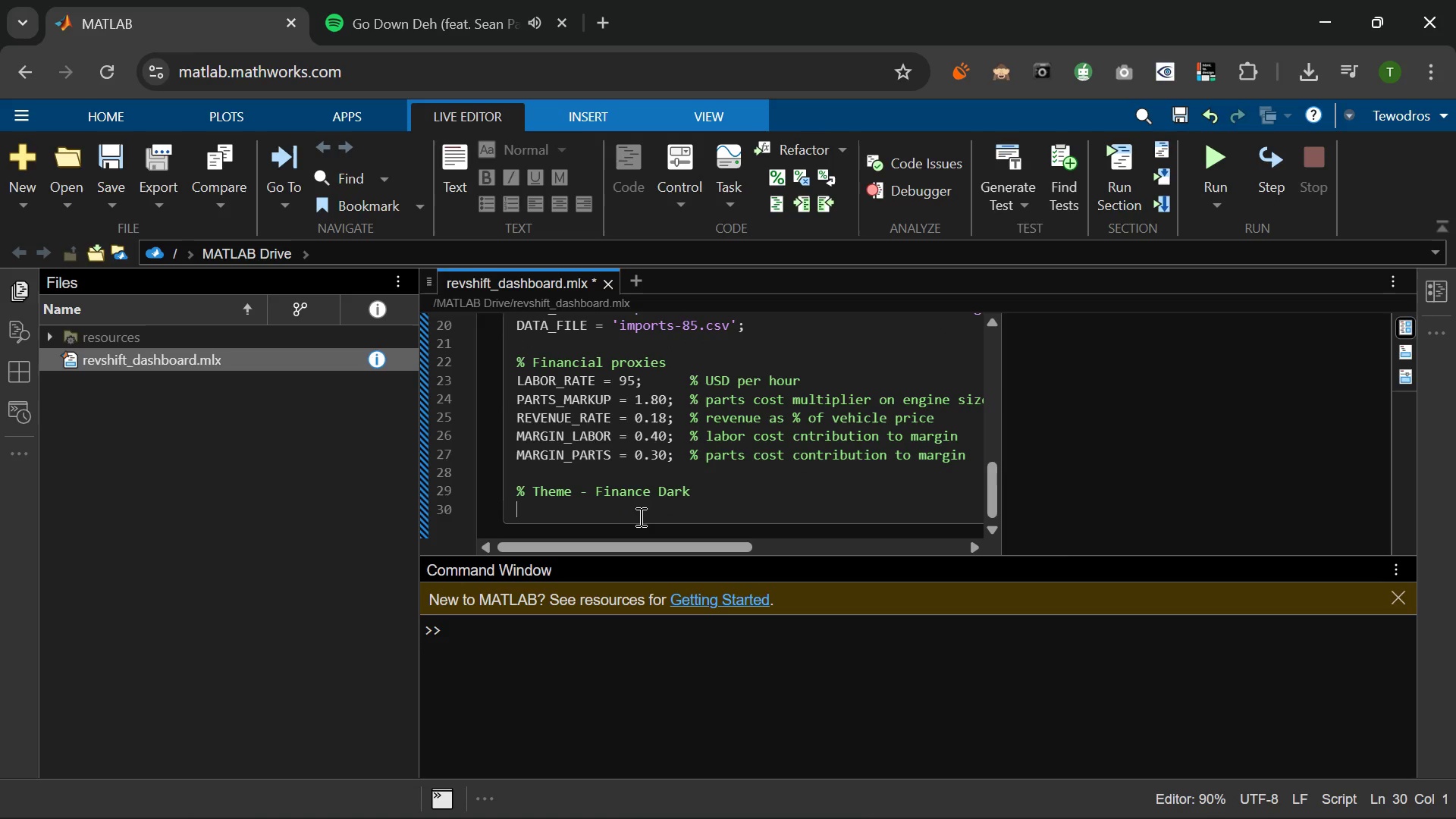 
type(BG_COLOR   = [0.05 )
key(Backspace)
type(1 )
 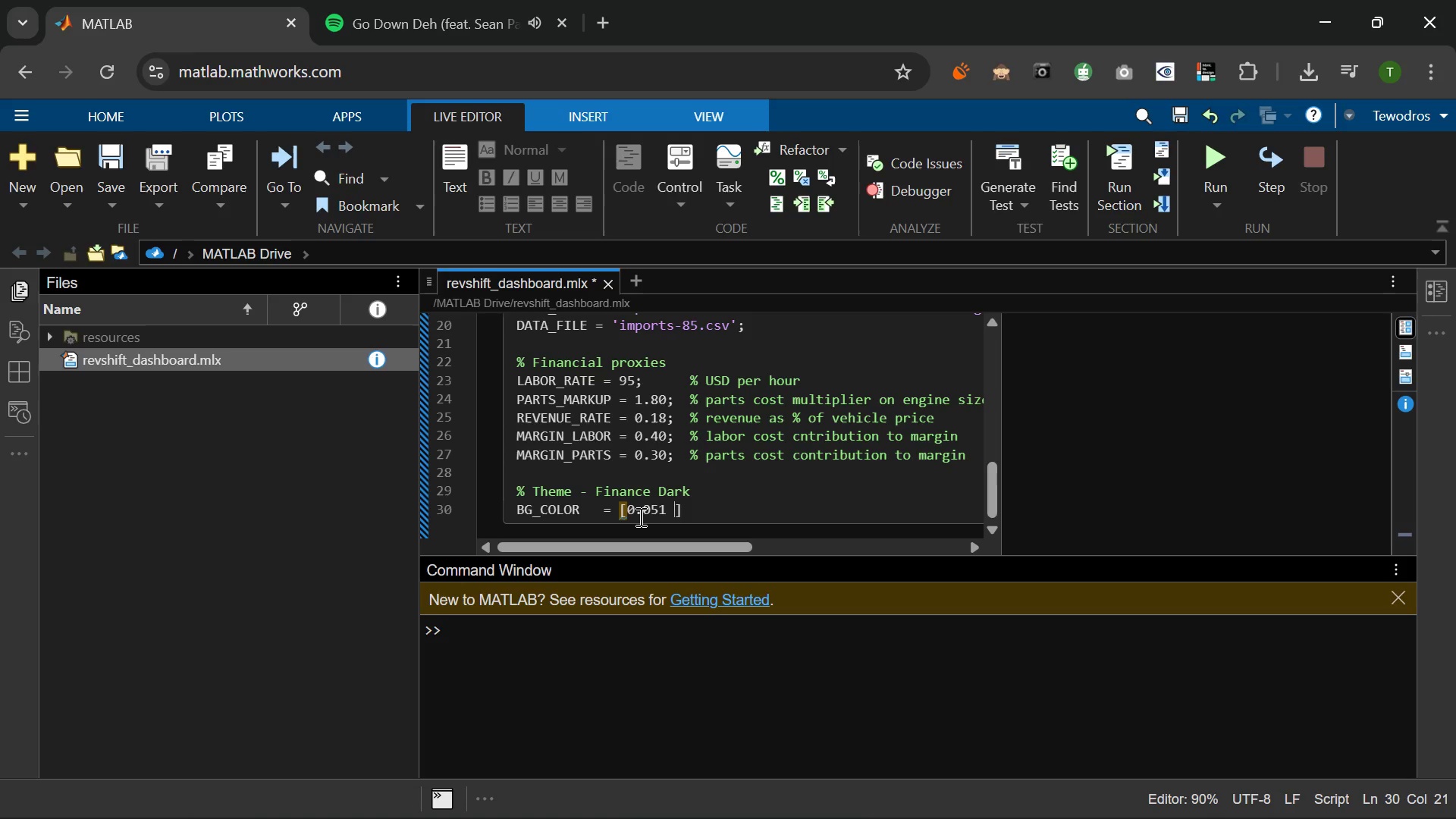 
key(Numpad0)
 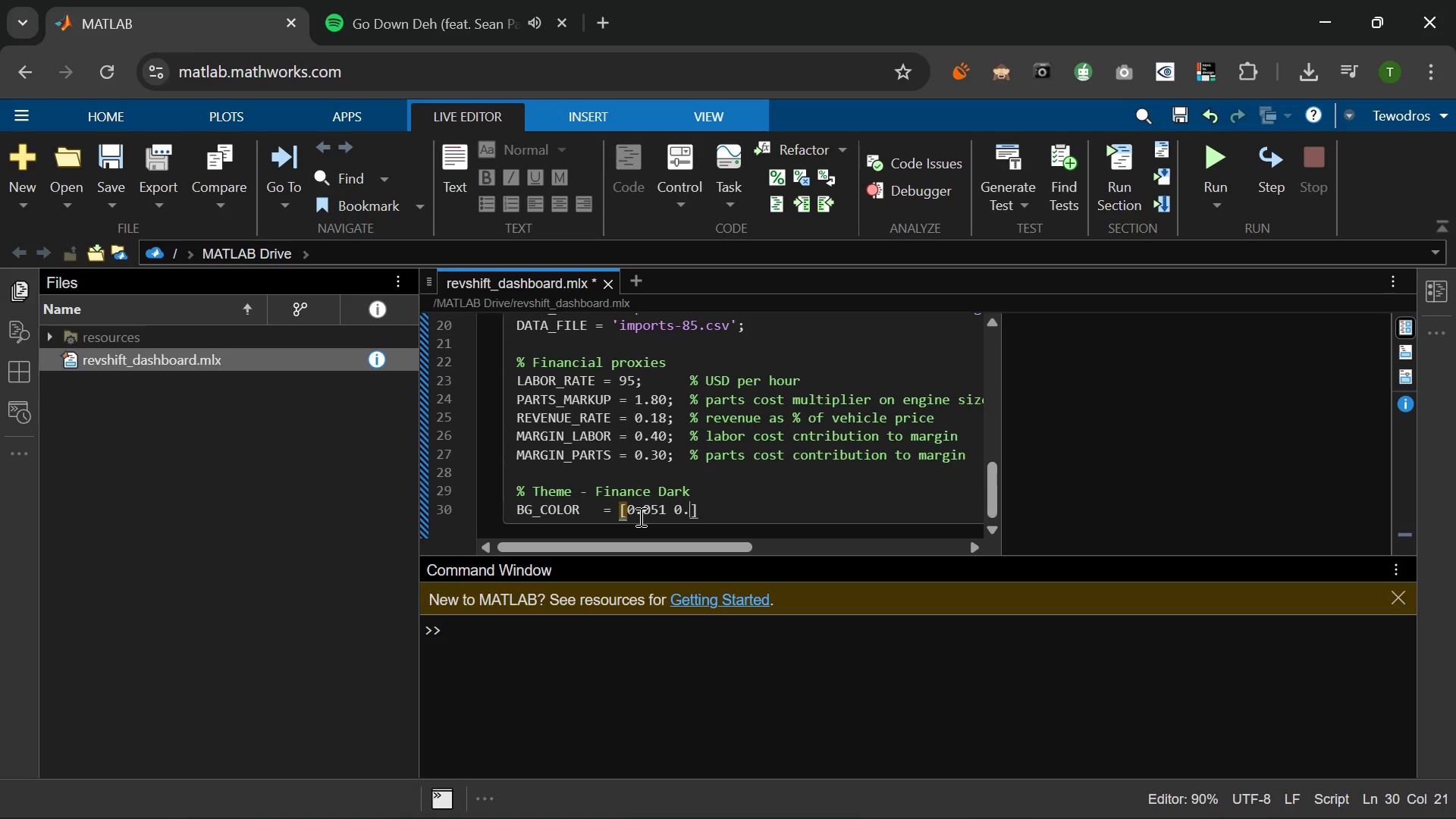 
key(NumpadDecimal)
 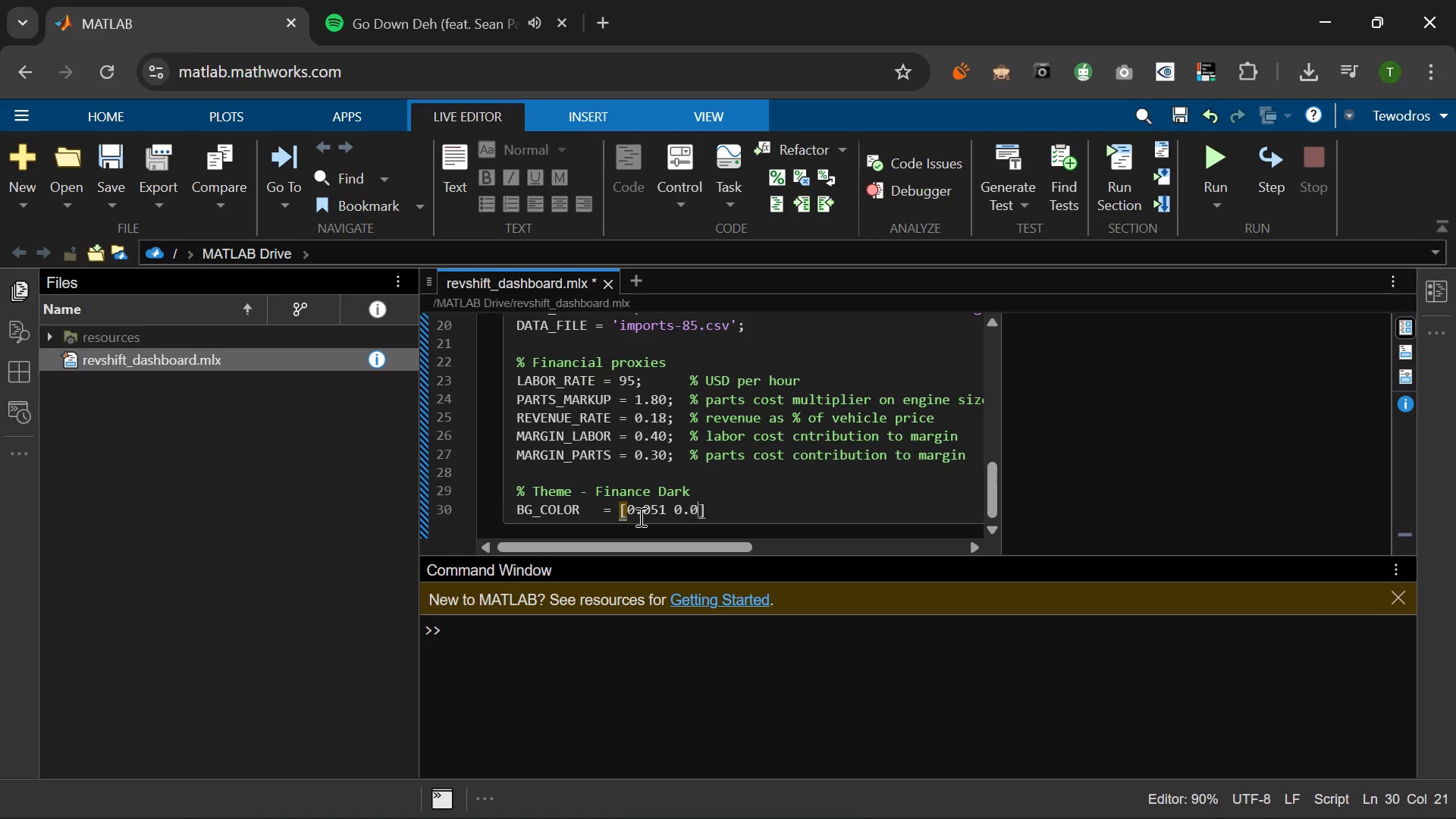 
key(Numpad0)
 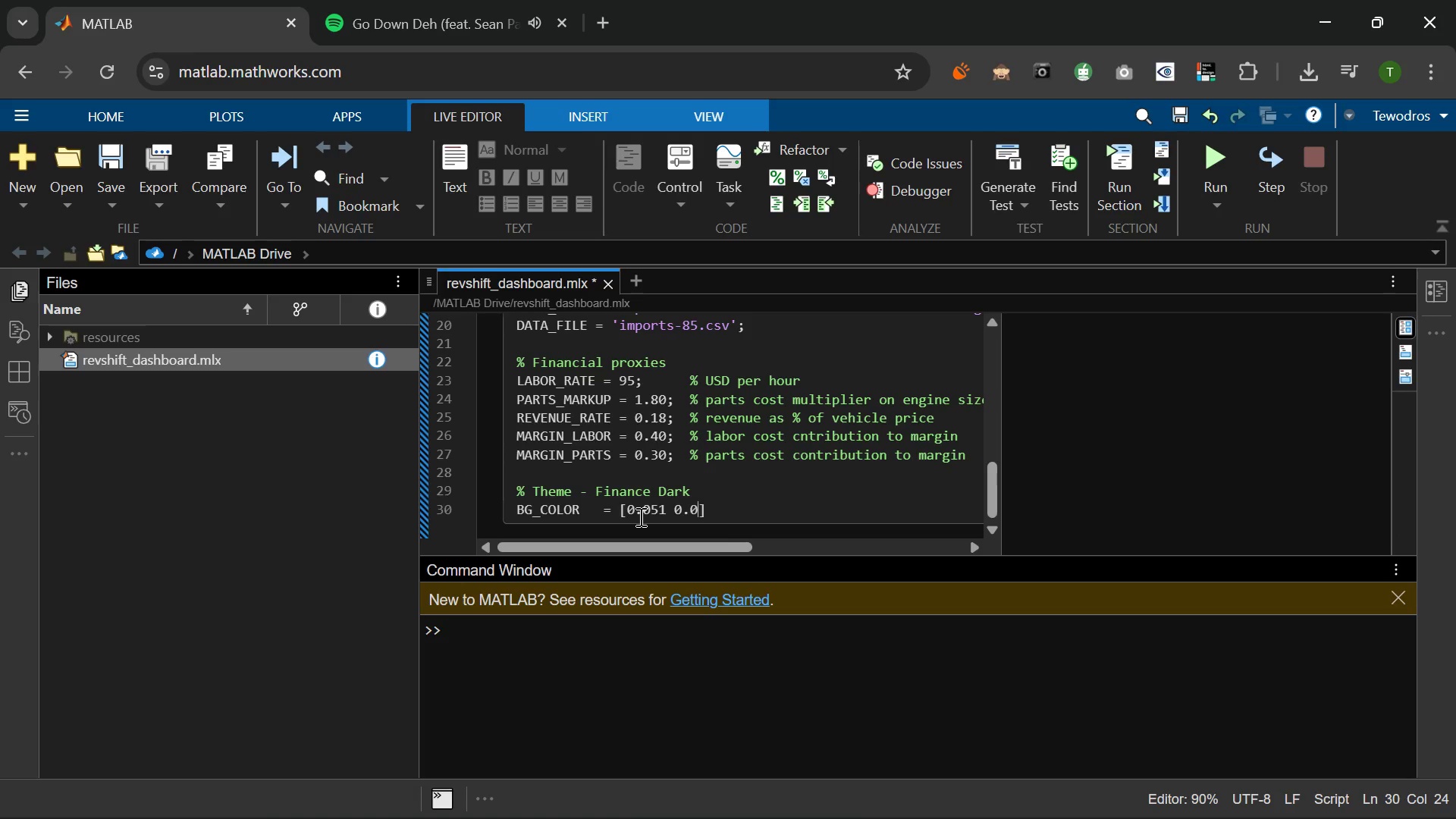 
key(Numpad6)
 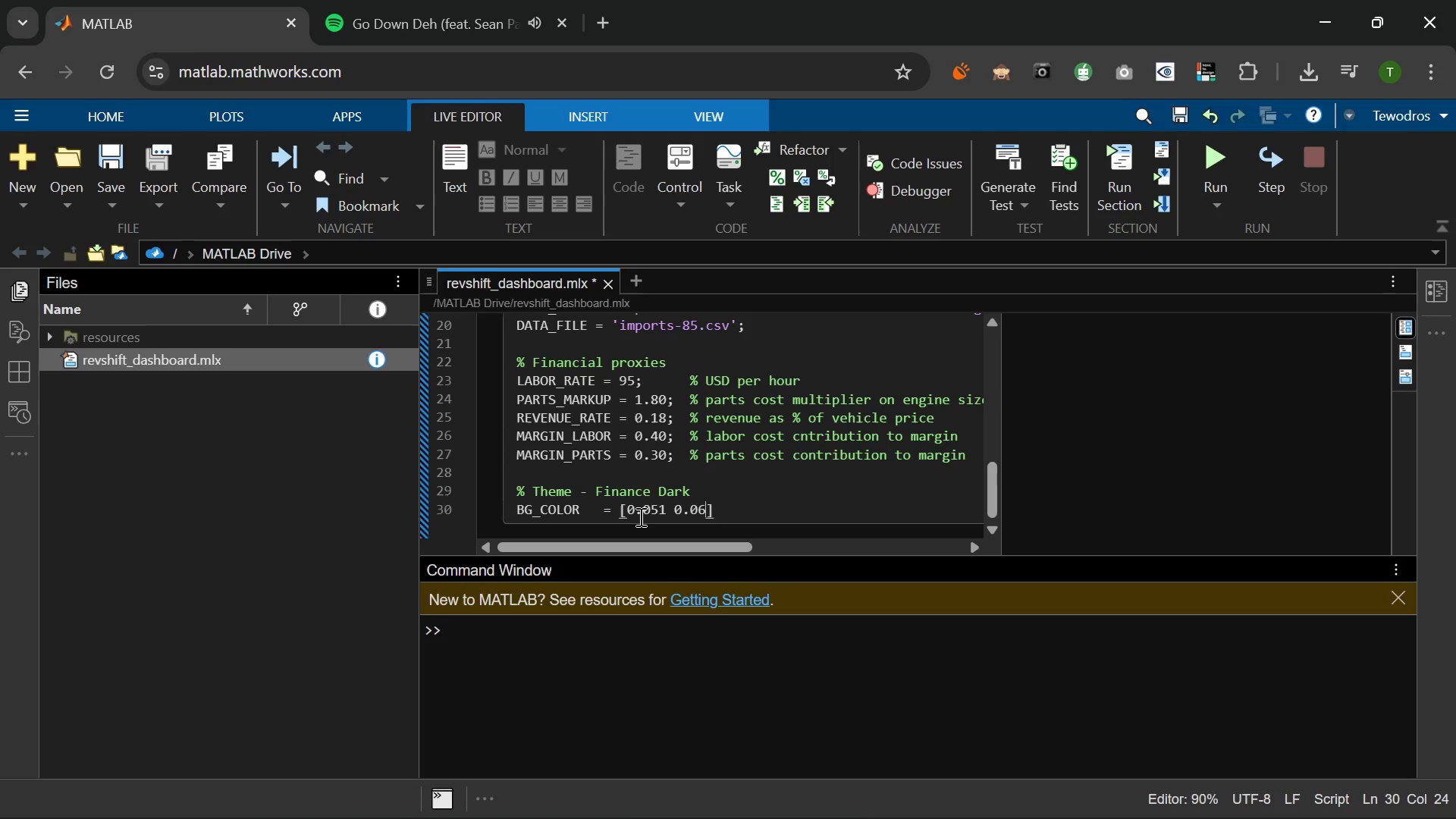 
key(Numpad7)
 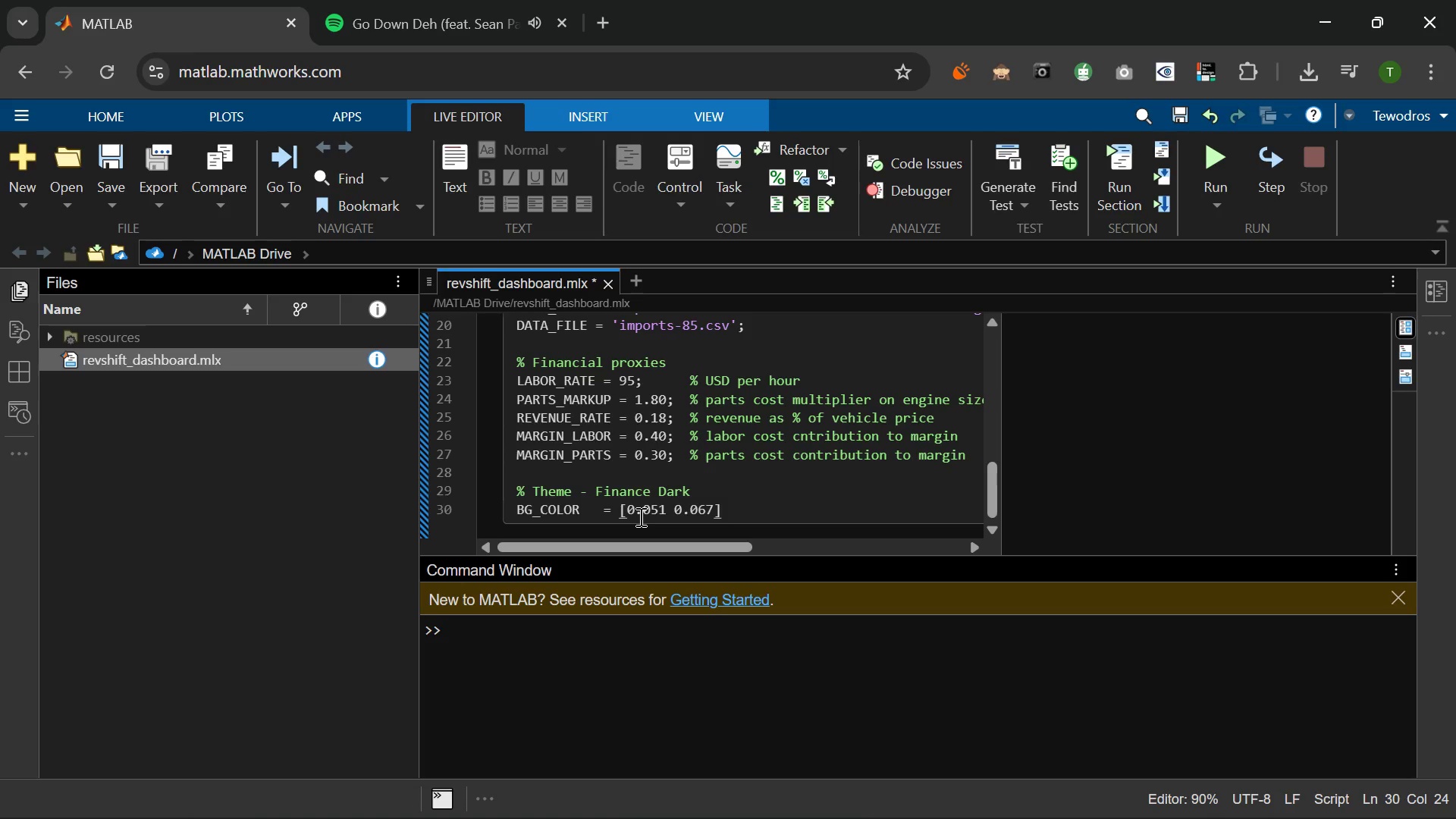 
key(Space)
 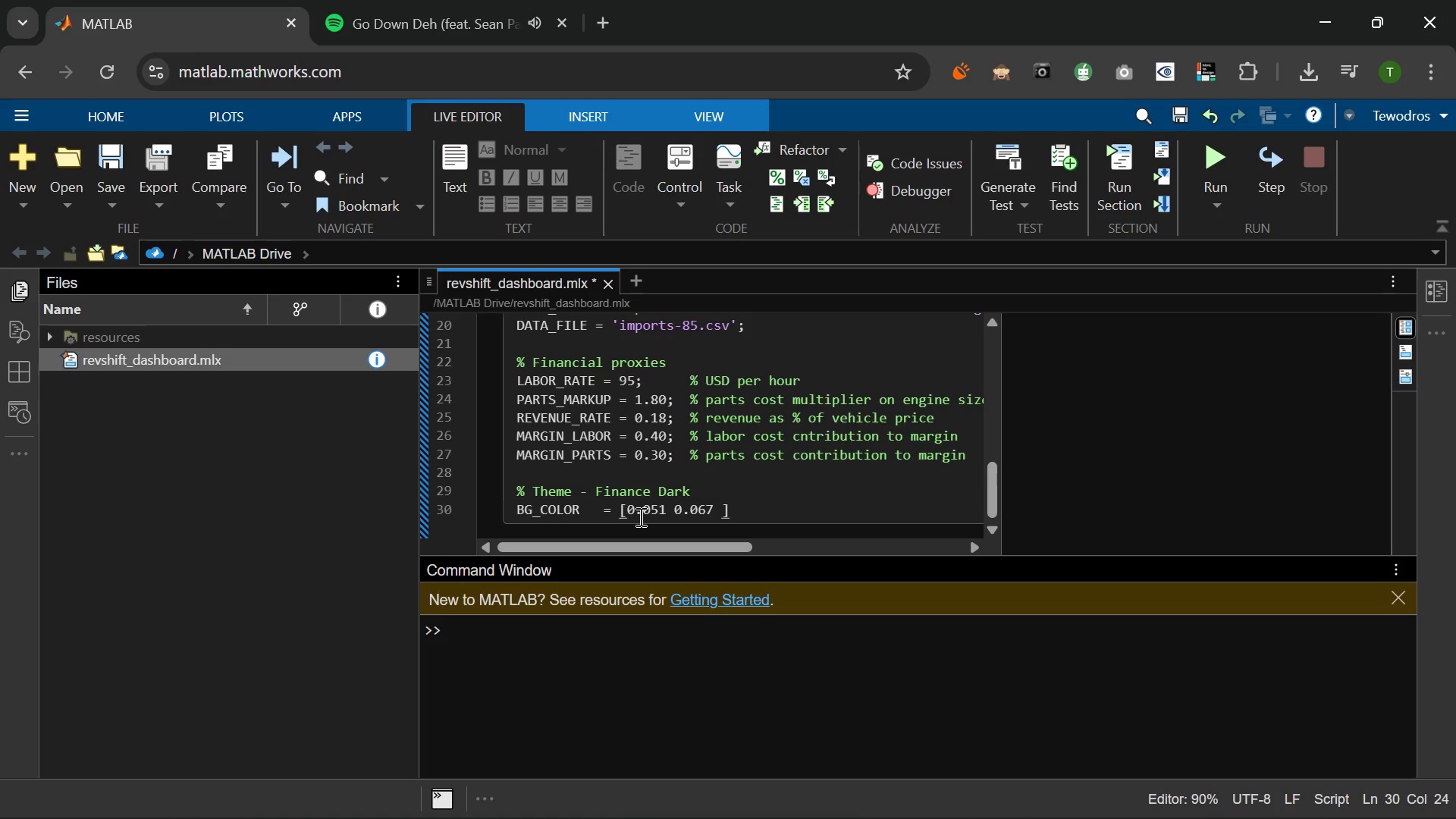 
key(Numpad0)
 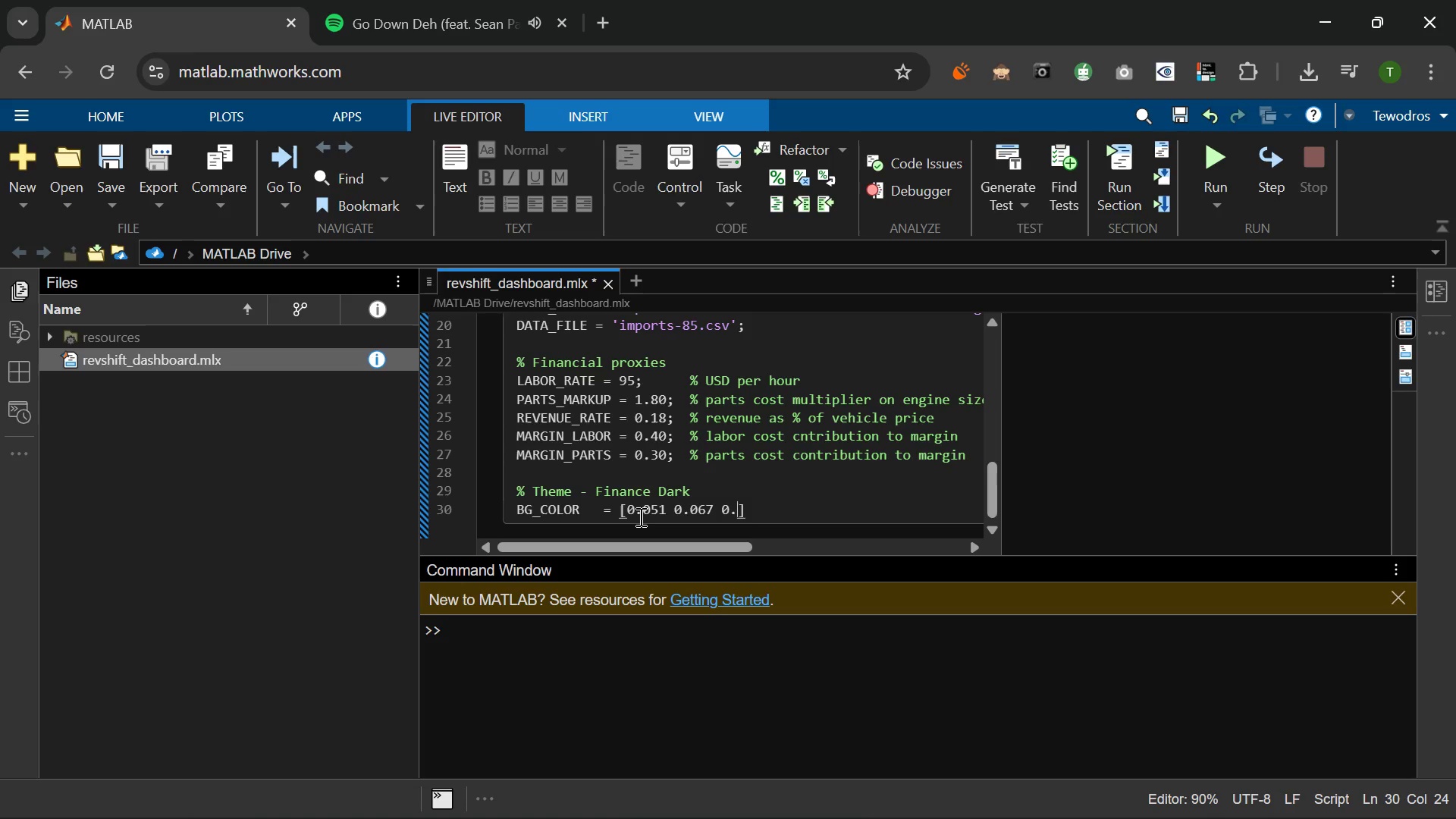 
key(NumpadDecimal)
 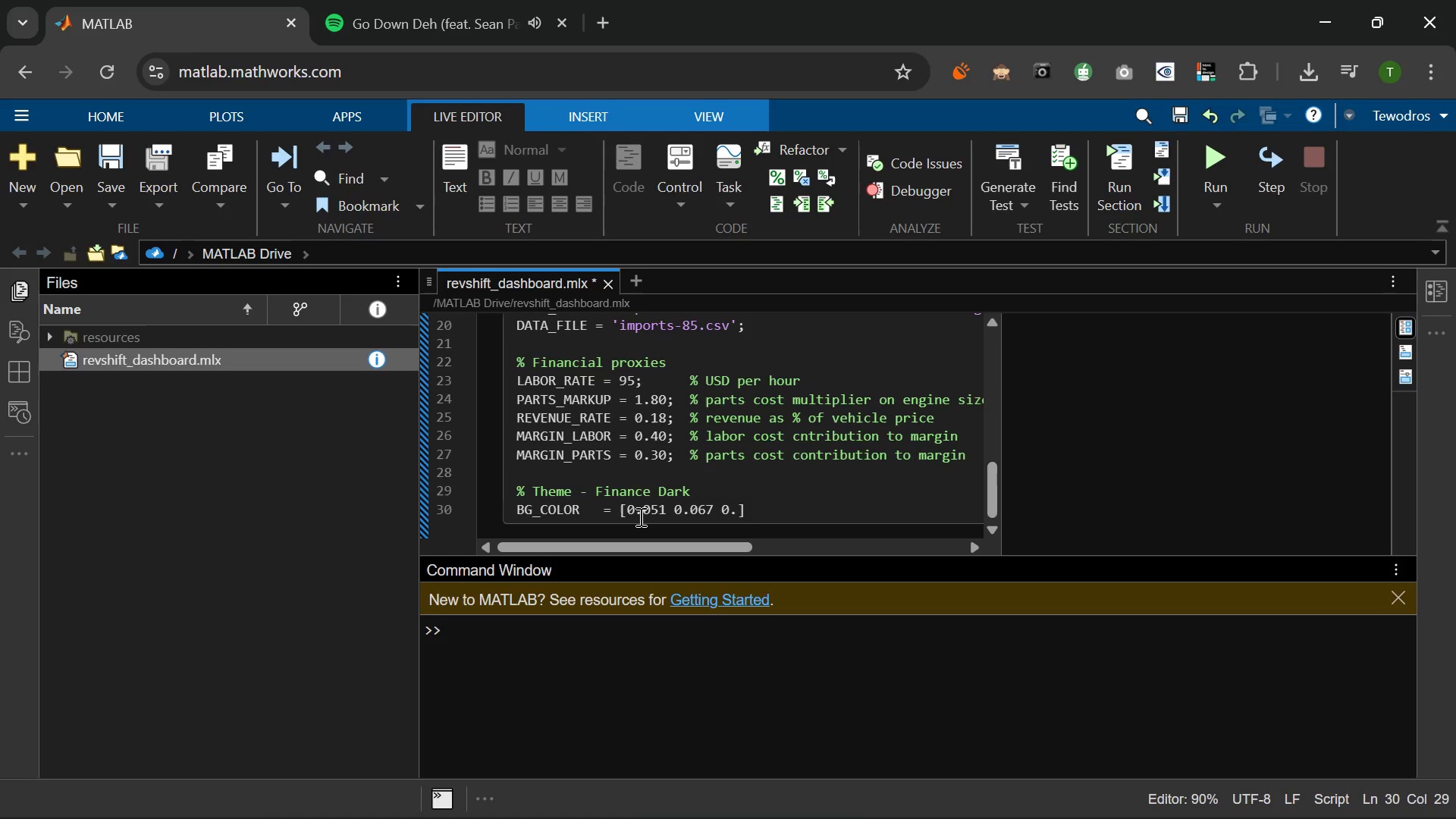 
key(Numpad0)
 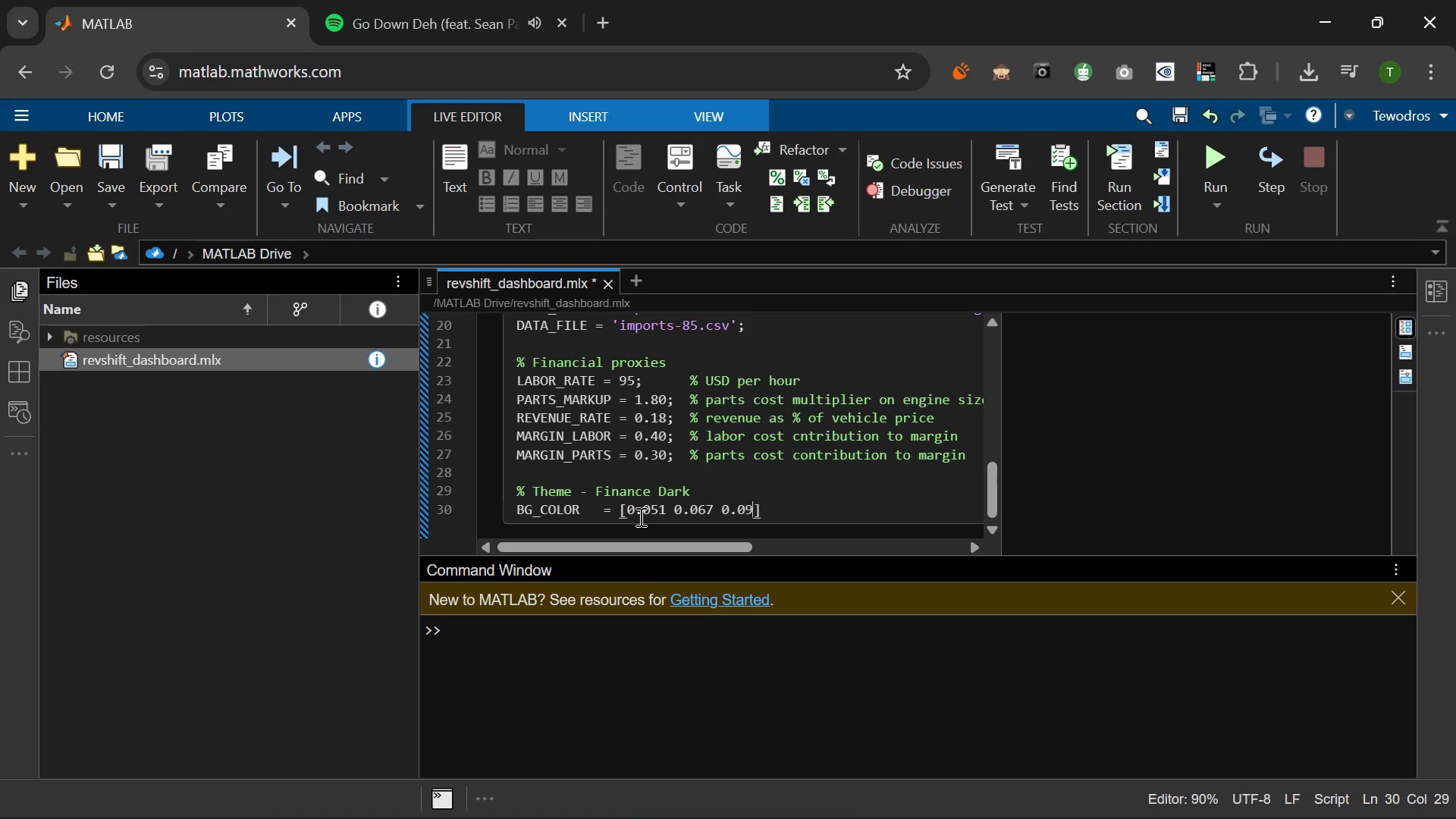 
key(Numpad9)
 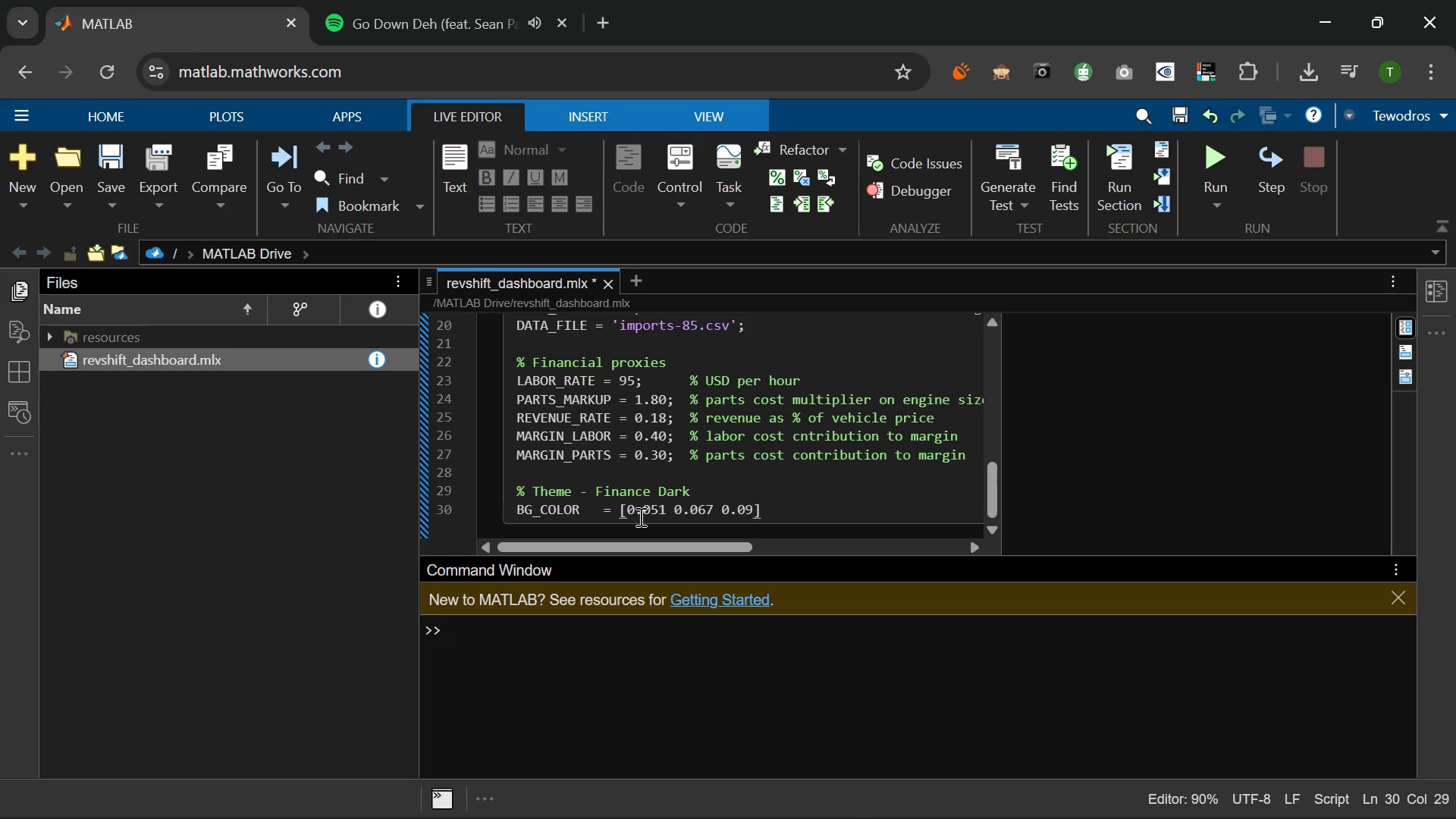 
key(Numpad0)
 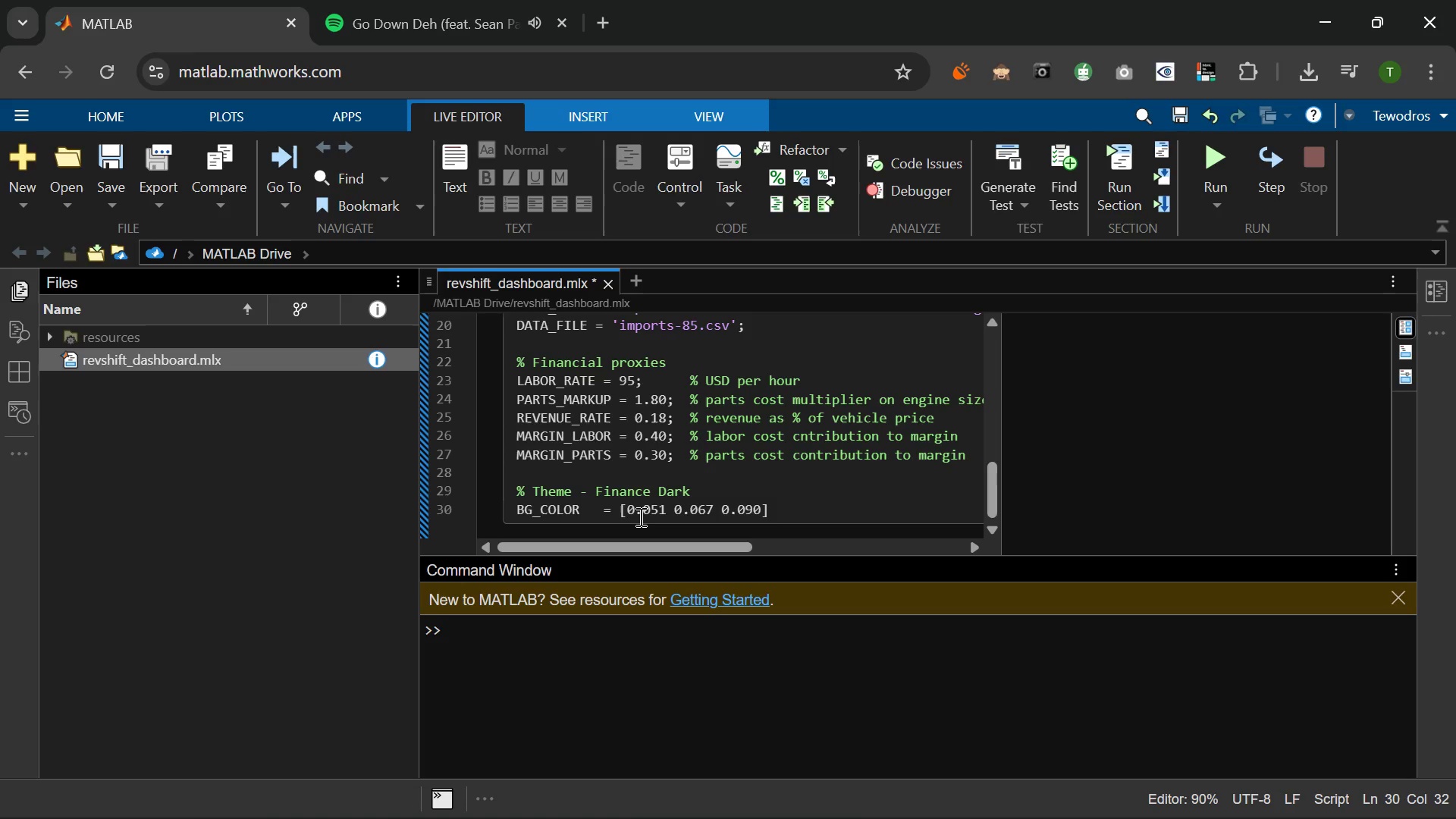 
key(ArrowRight)
 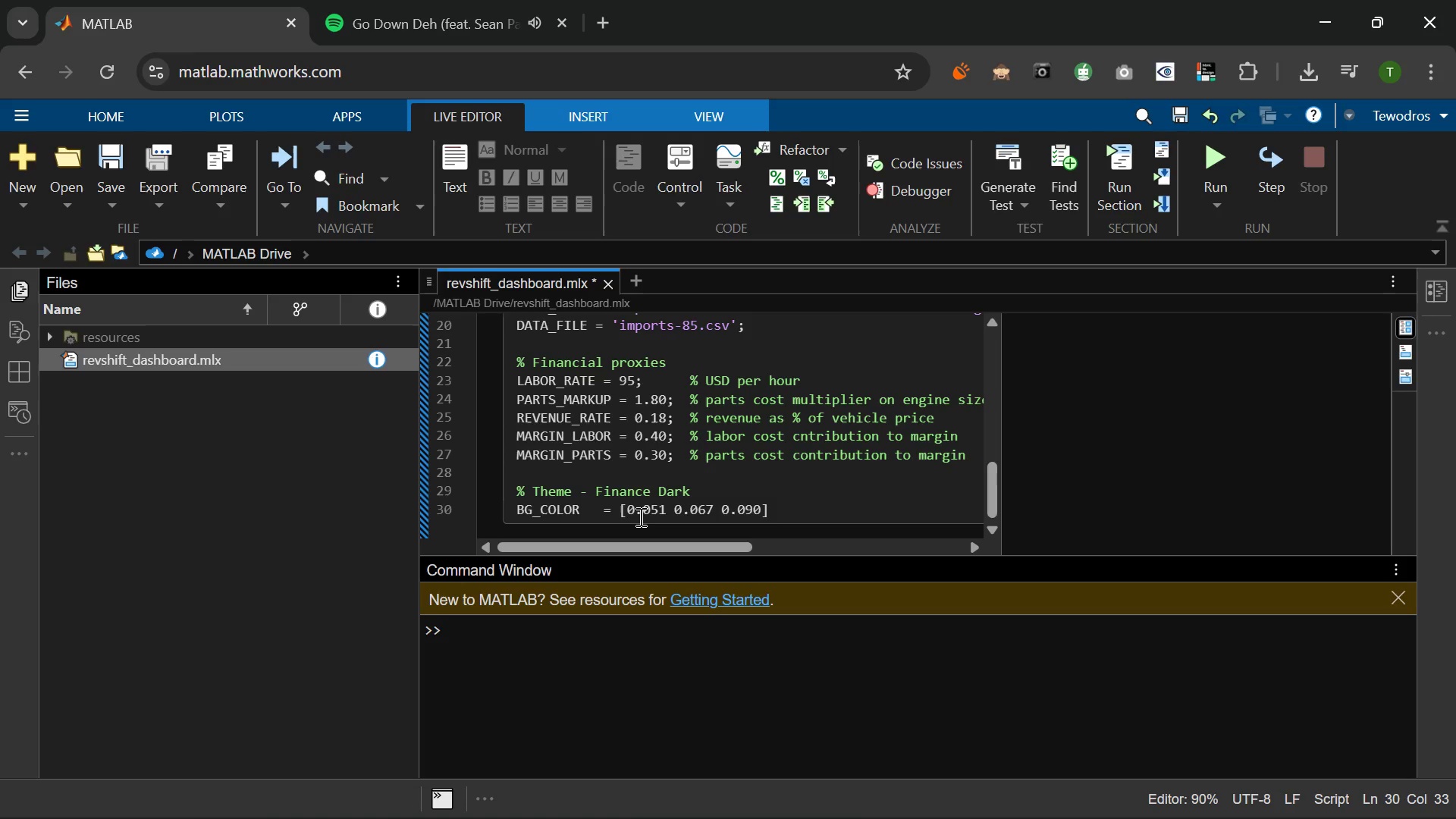 
key(Semicolon)
 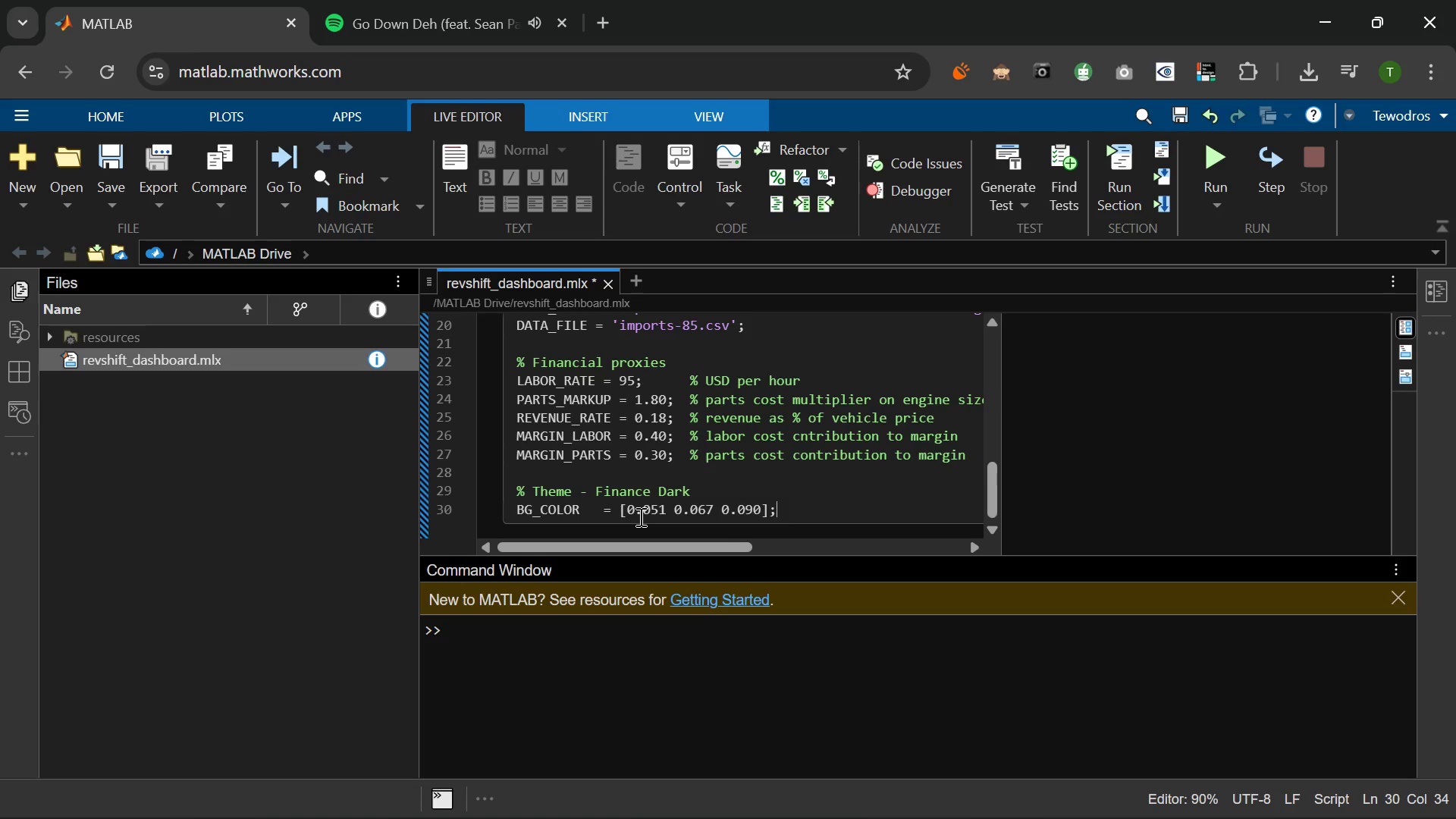 
key(Enter)
 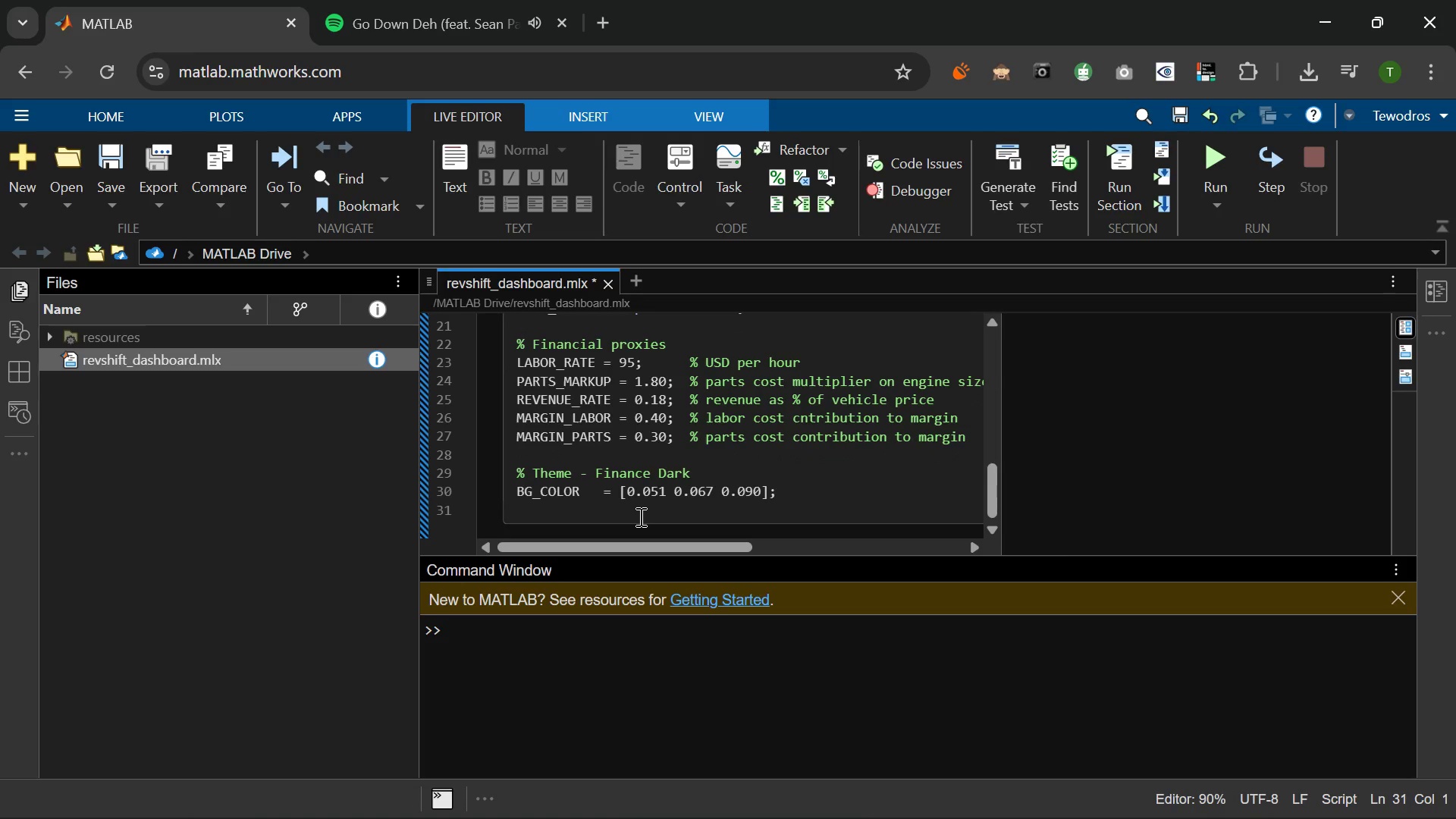 
type(PANEL_COLOR )
 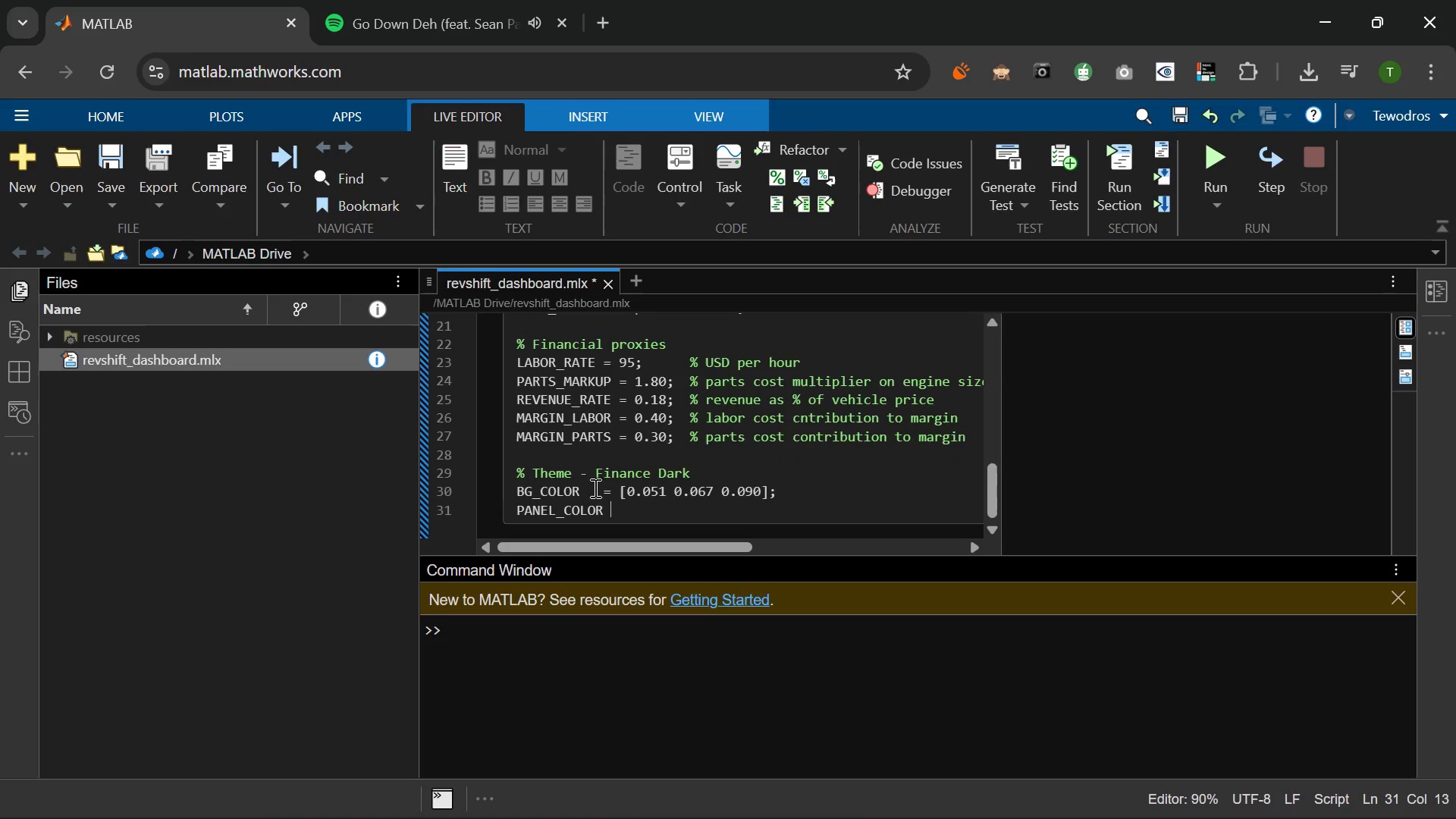 
left_click([598, 482])
 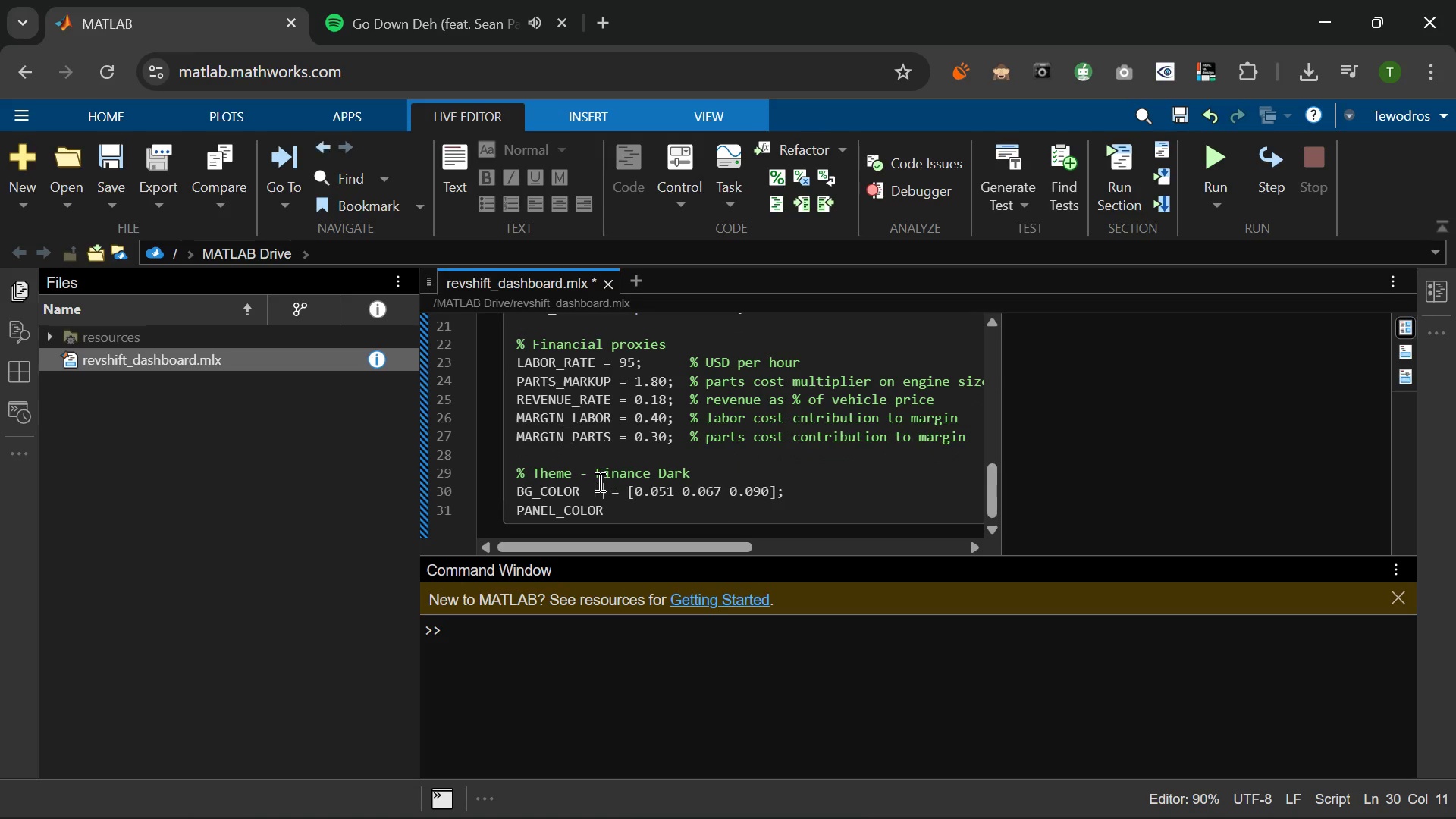 
key(Space)
 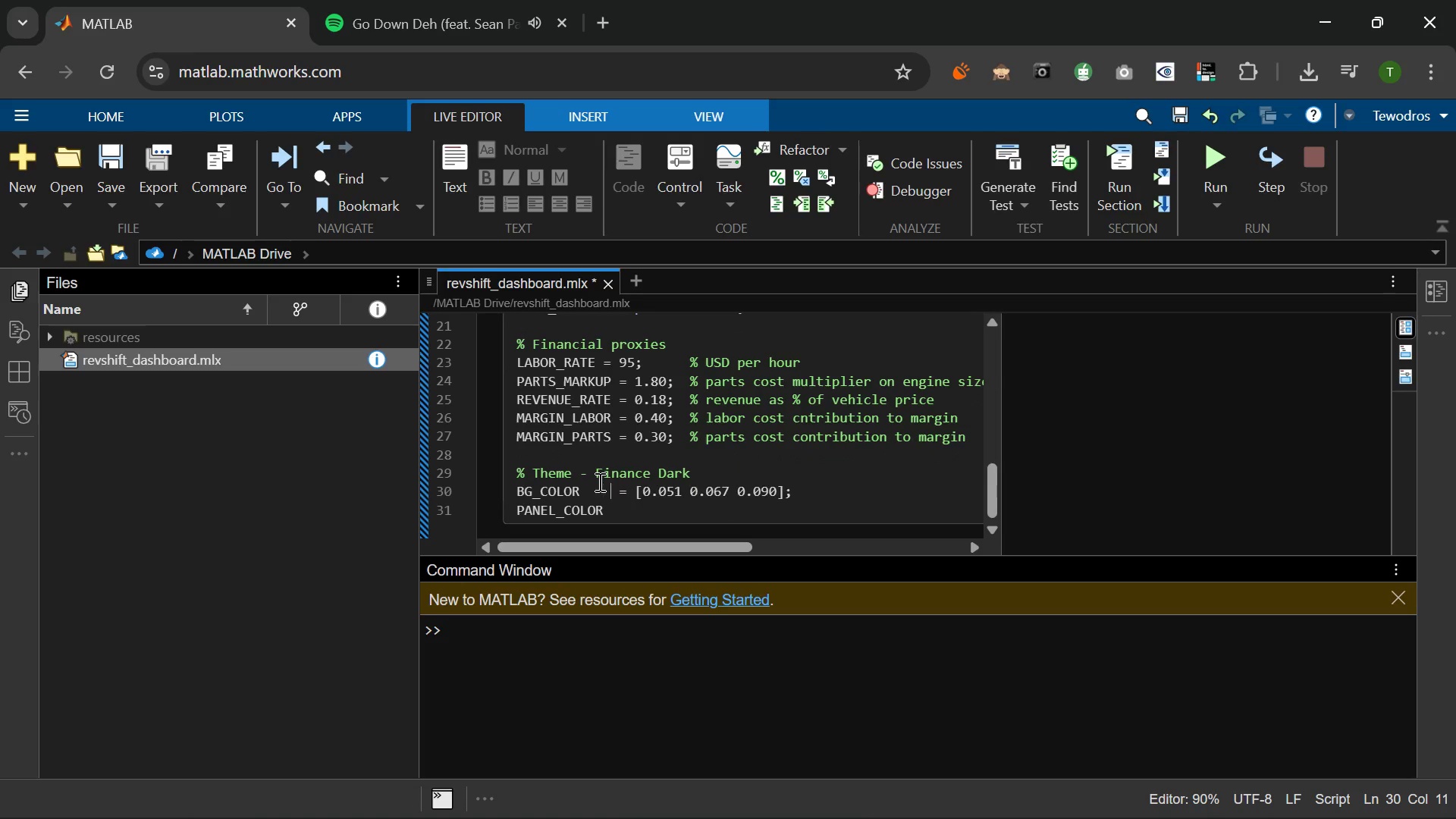 
key(Space)
 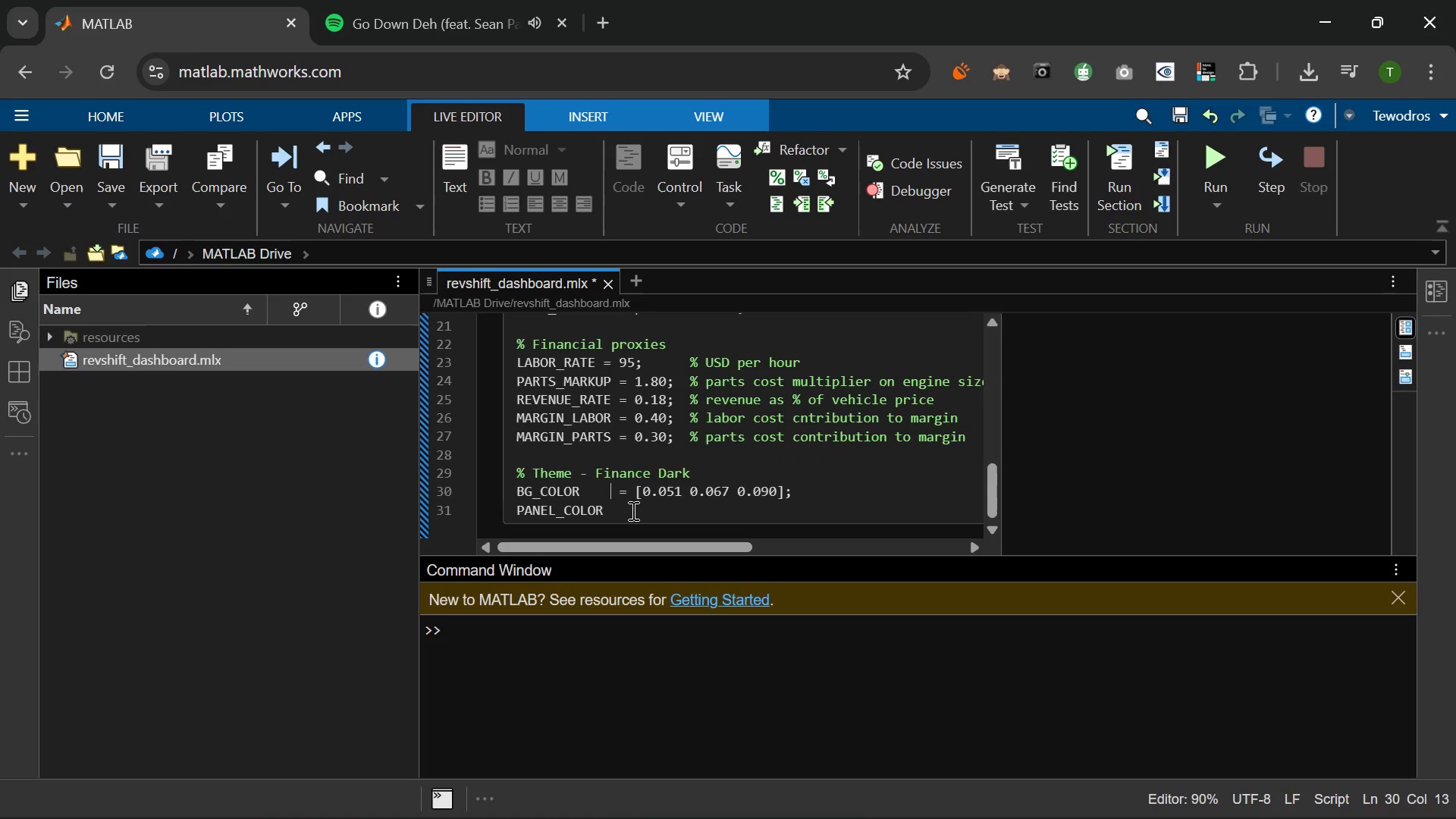 
left_click([629, 510])
 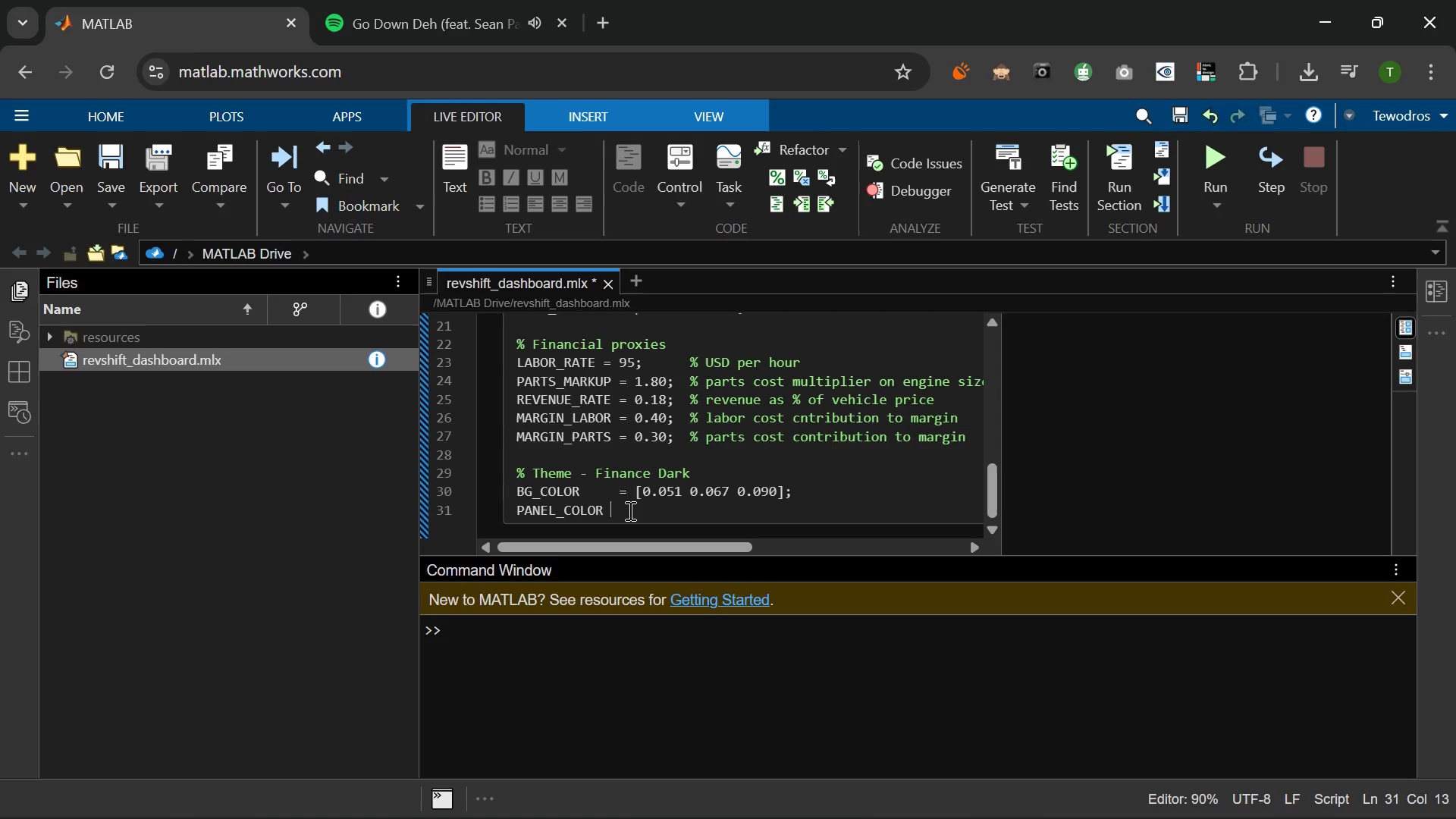 
double_click([619, 488])
 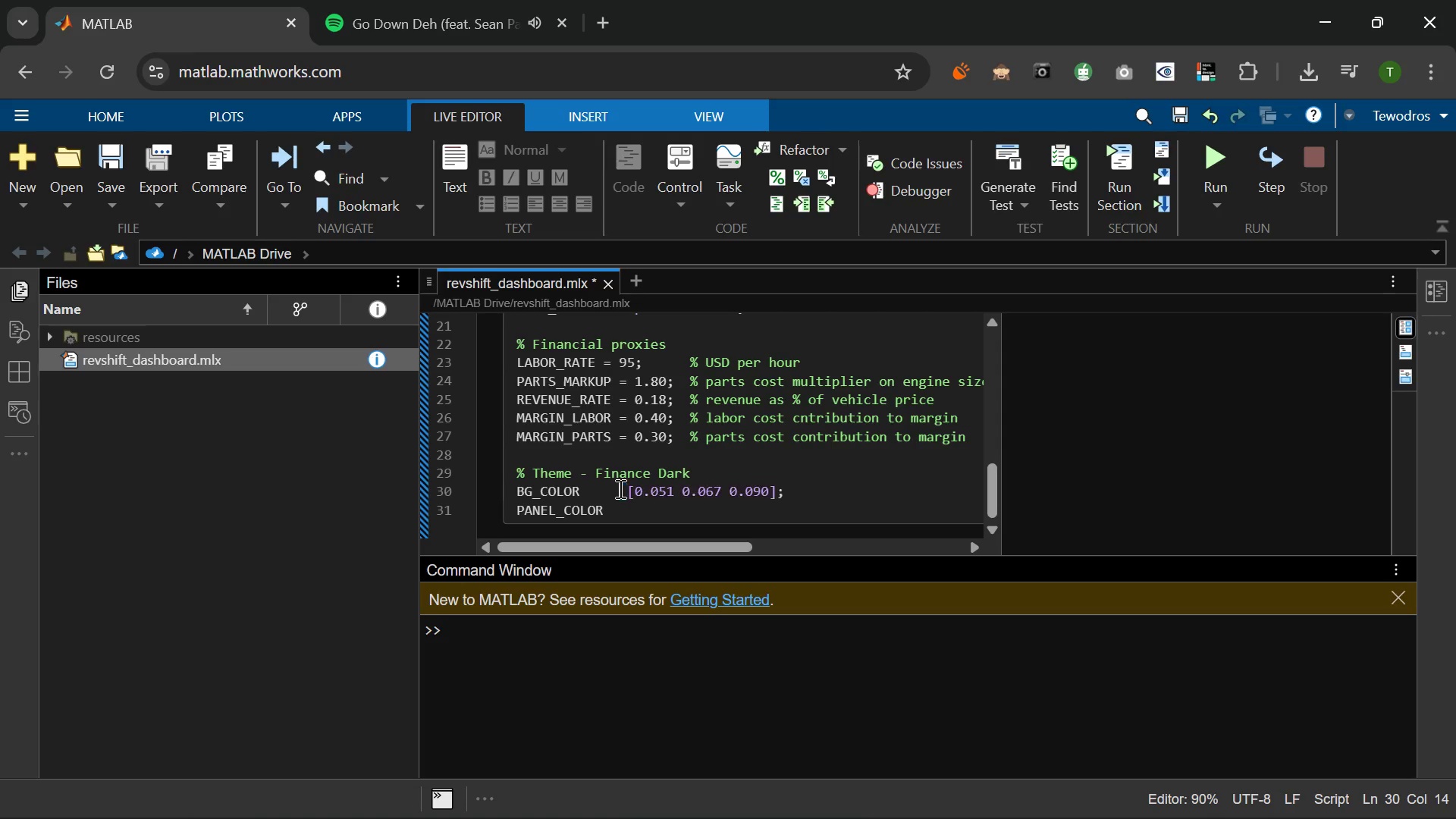 
key(Backspace)
 